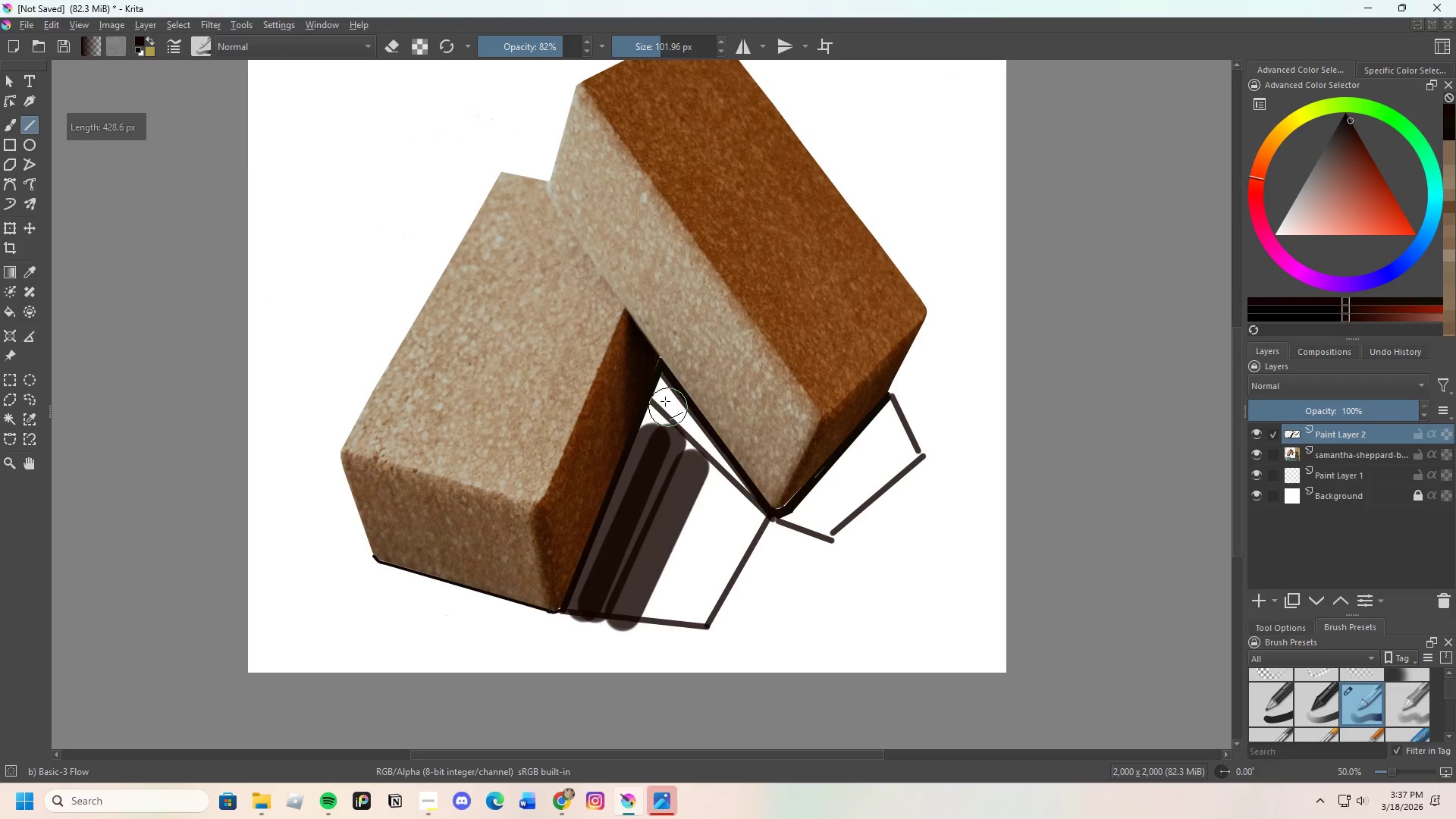 
left_click_drag(start_coordinate=[662, 396], to_coordinate=[731, 476])
 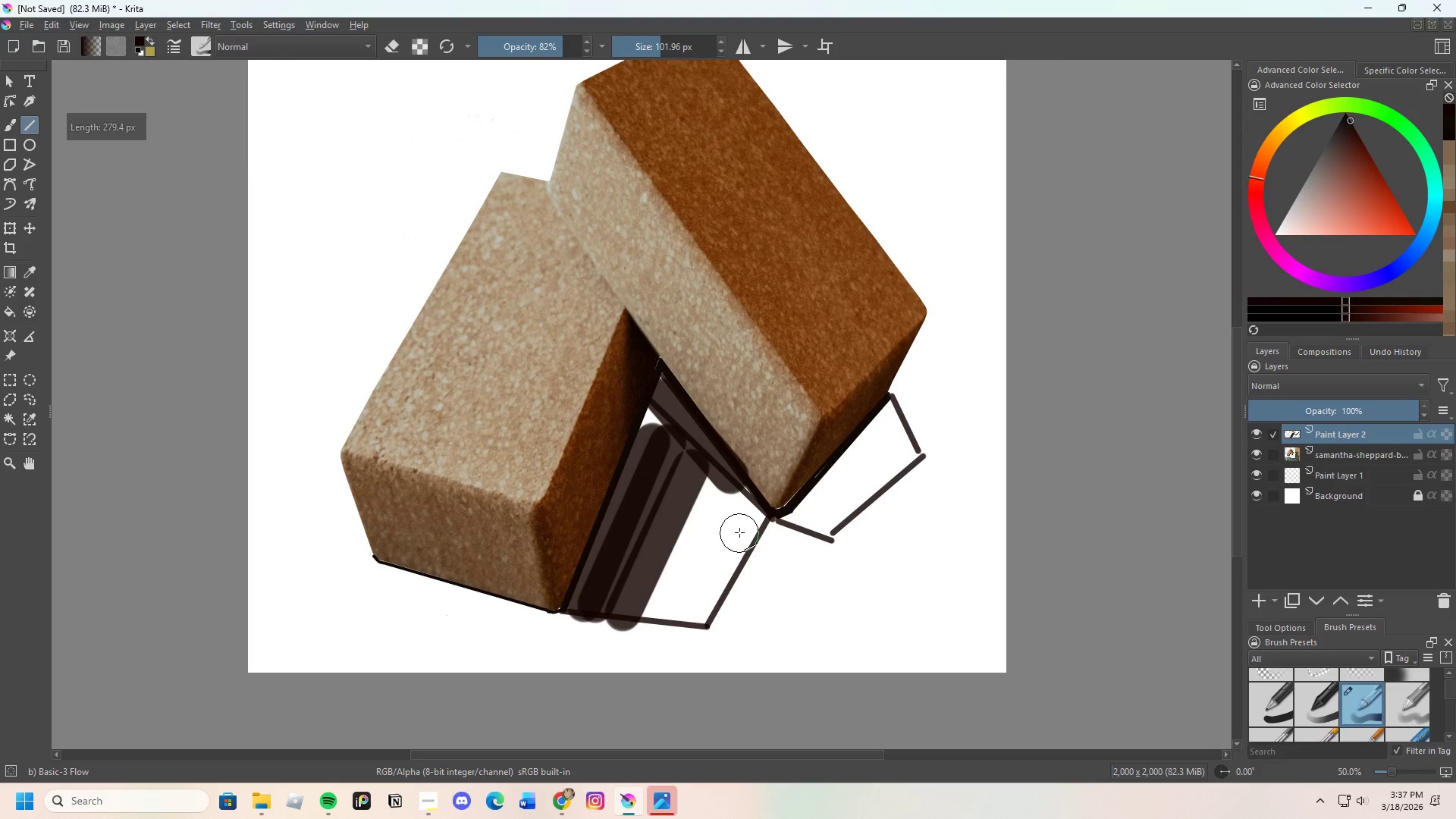 
key(Control+Z)
 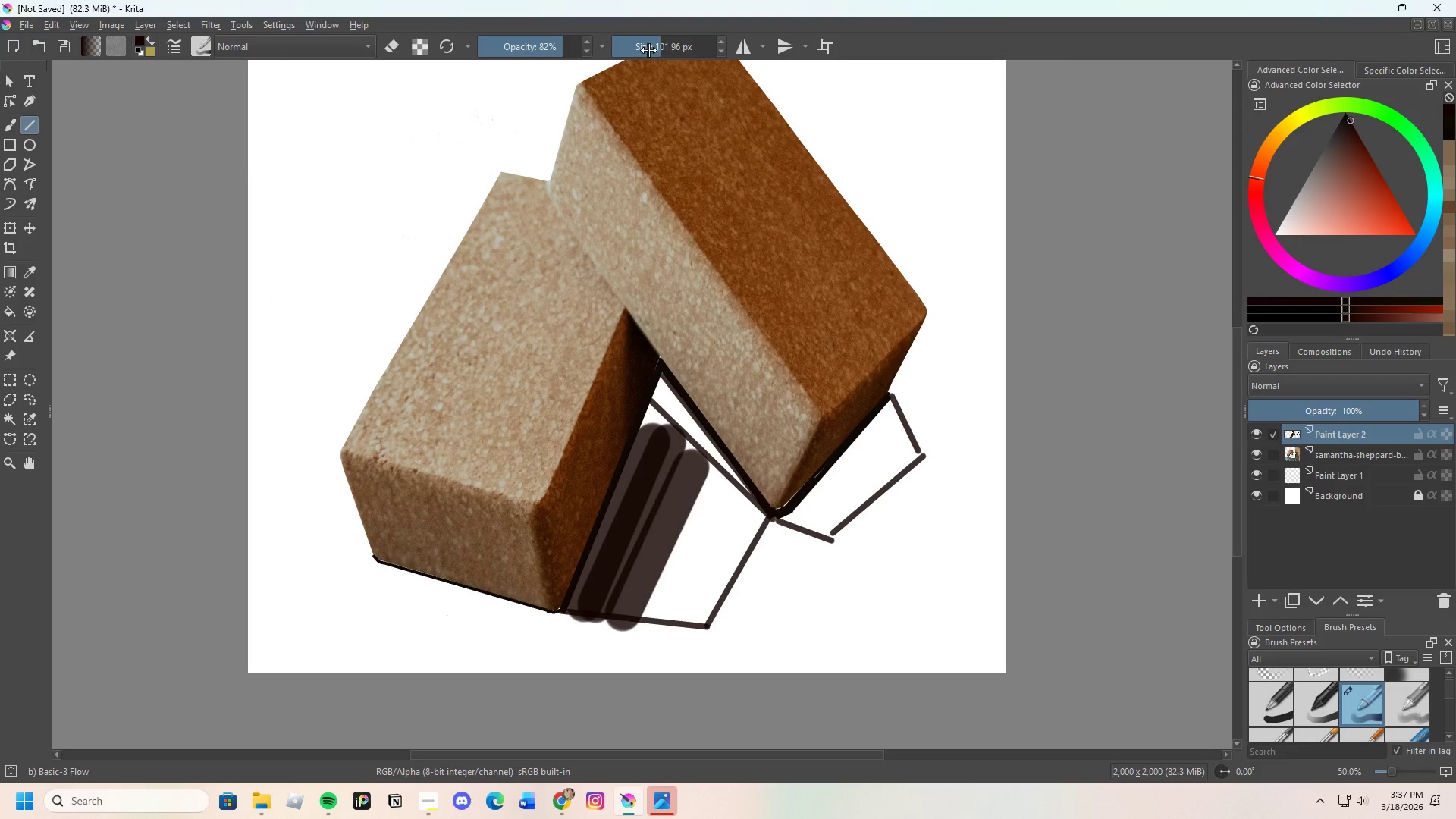 
left_click_drag(start_coordinate=[659, 46], to_coordinate=[651, 52])
 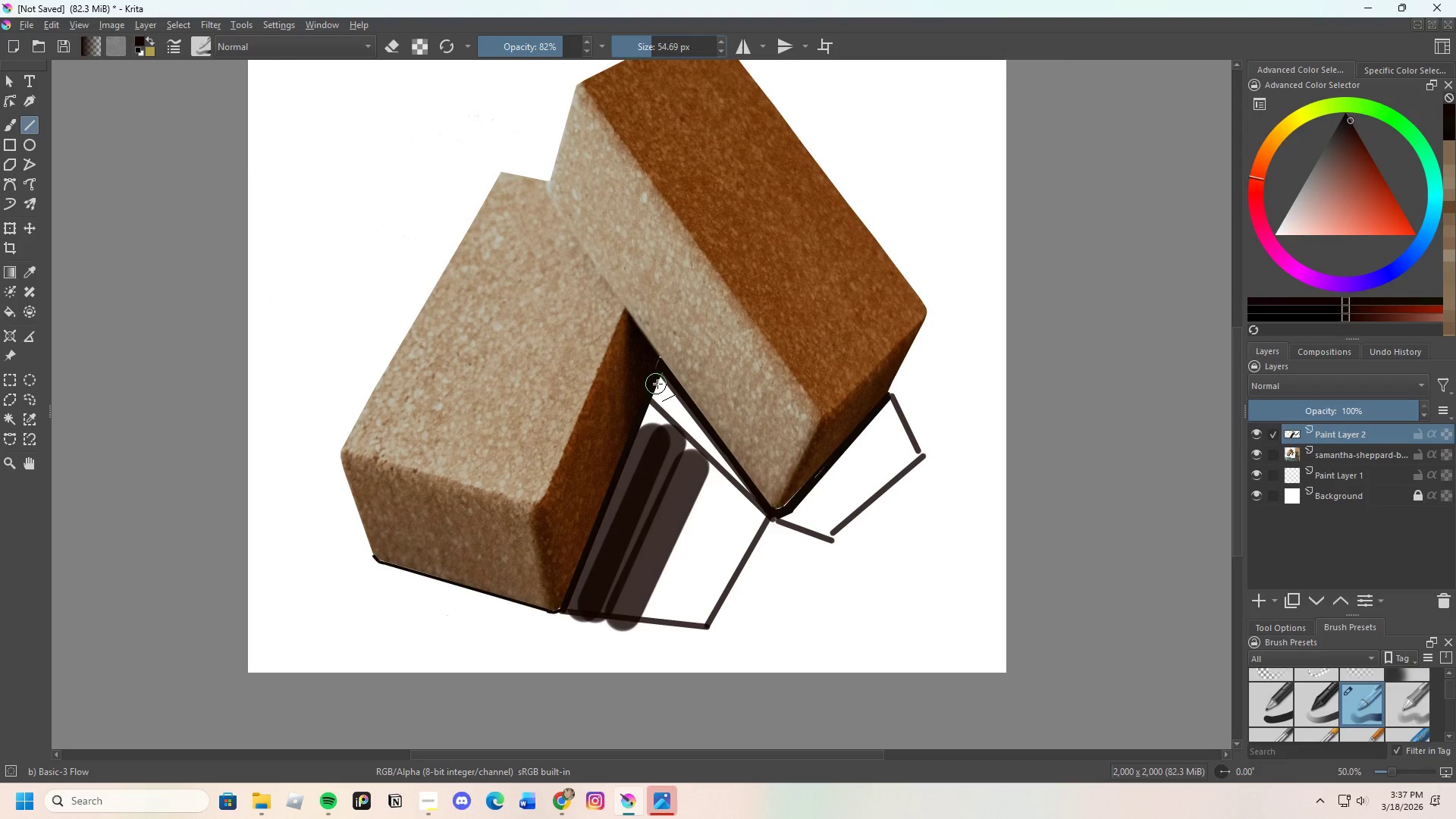 
left_click_drag(start_coordinate=[661, 388], to_coordinate=[758, 510])
 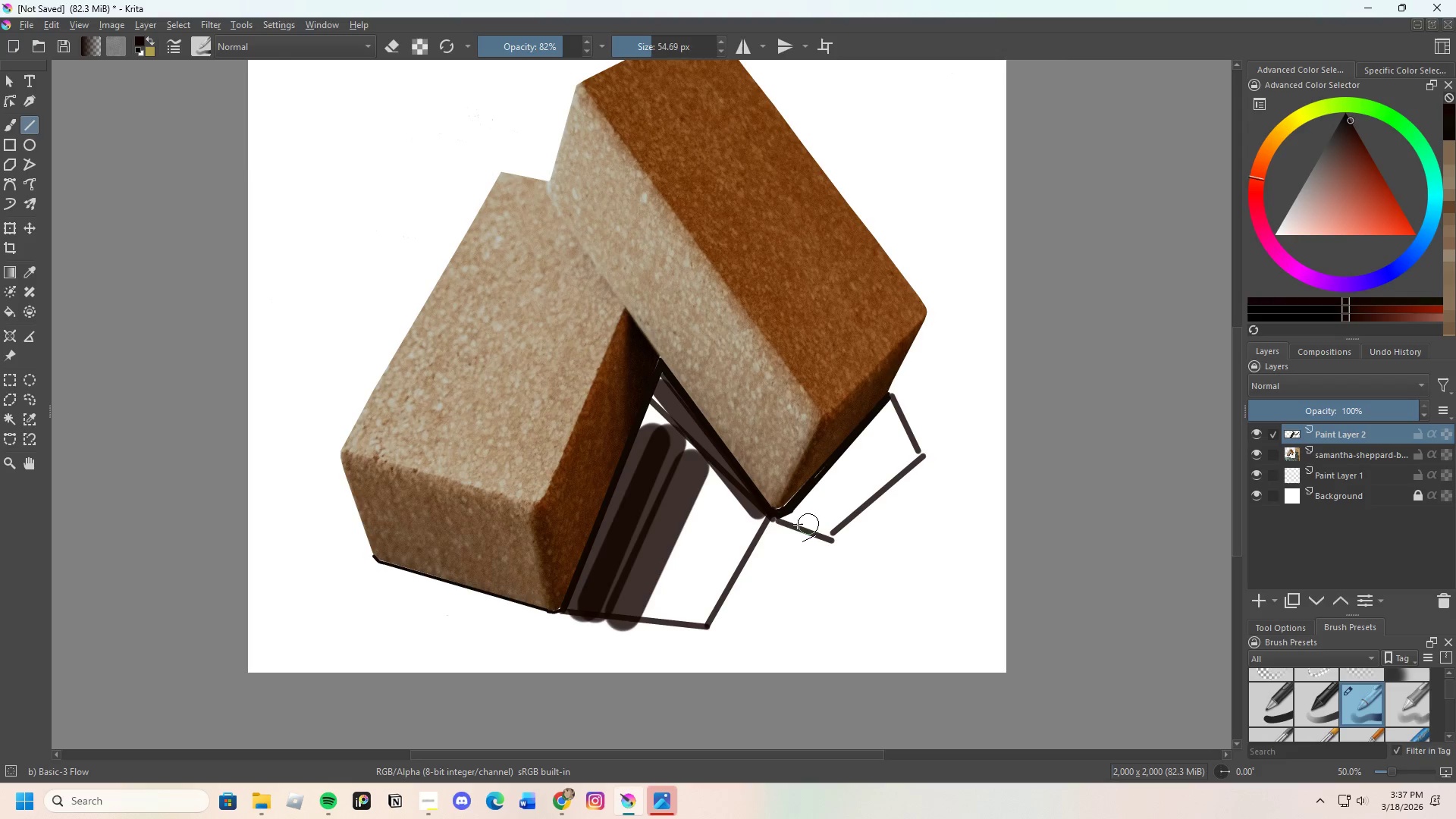 
left_click_drag(start_coordinate=[785, 519], to_coordinate=[809, 510])
 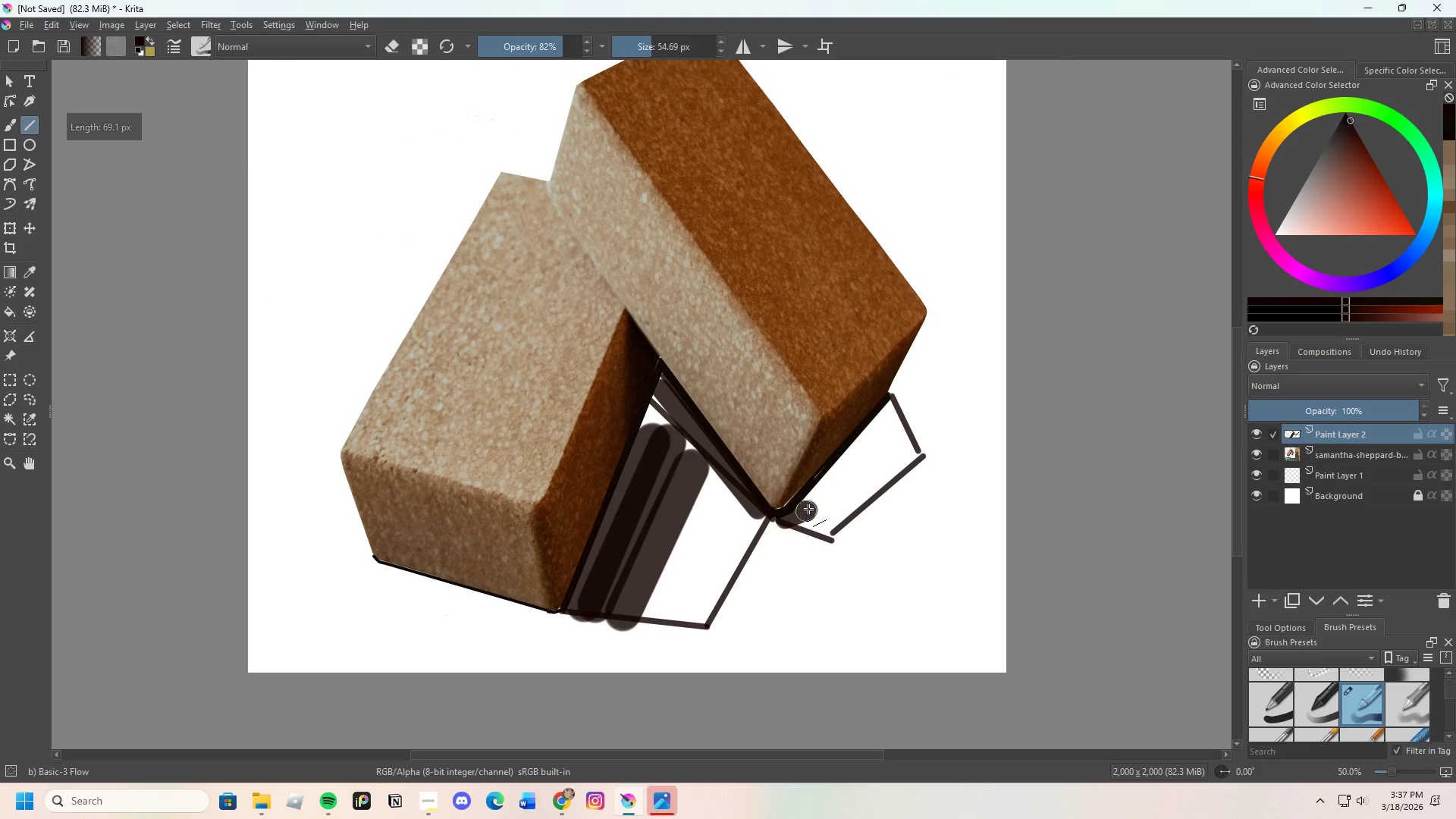 
left_click_drag(start_coordinate=[808, 508], to_coordinate=[886, 412])
 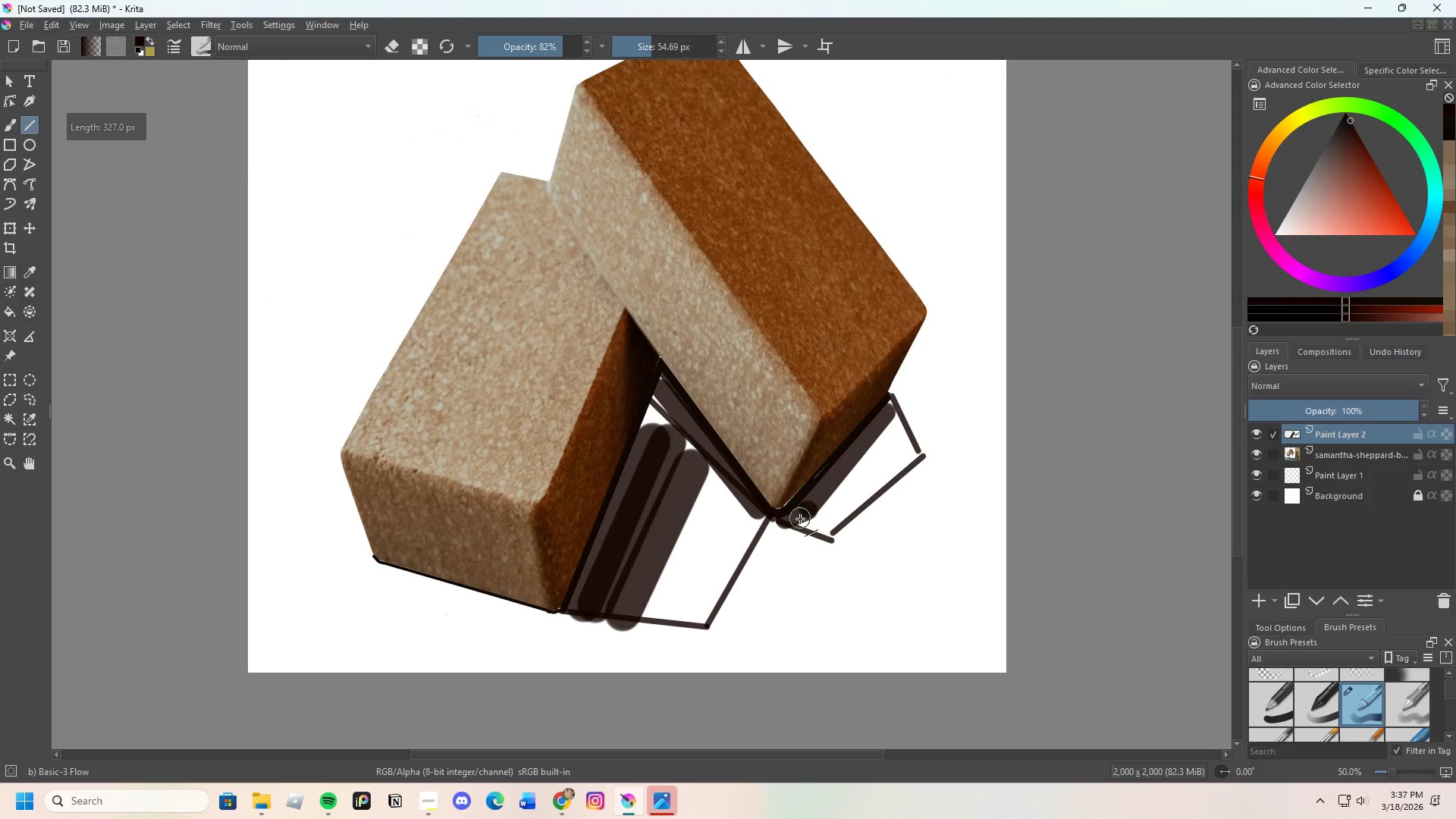 
left_click_drag(start_coordinate=[804, 514], to_coordinate=[880, 421])
 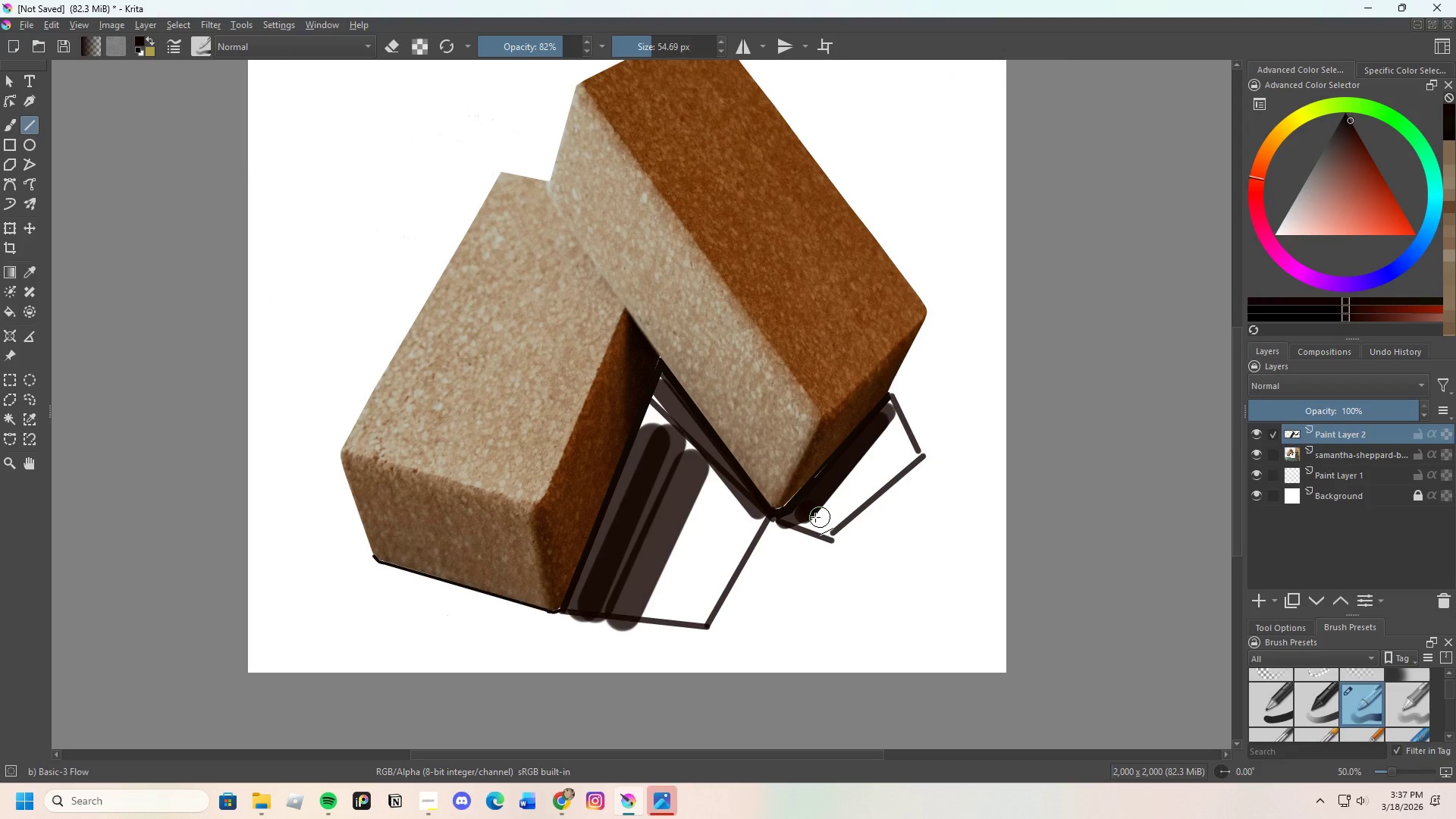 
left_click_drag(start_coordinate=[822, 519], to_coordinate=[899, 435])
 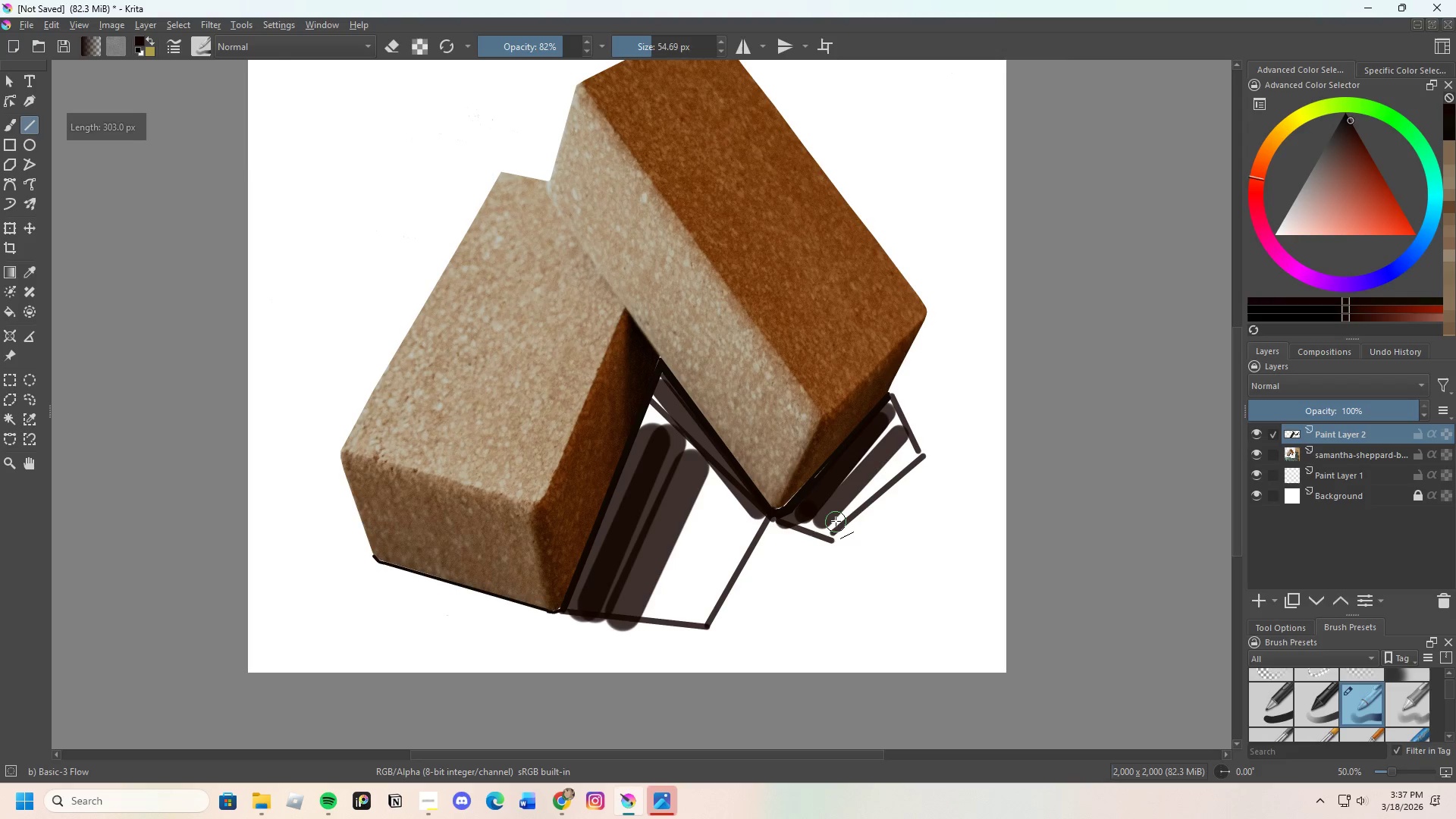 
left_click_drag(start_coordinate=[836, 521], to_coordinate=[896, 460])
 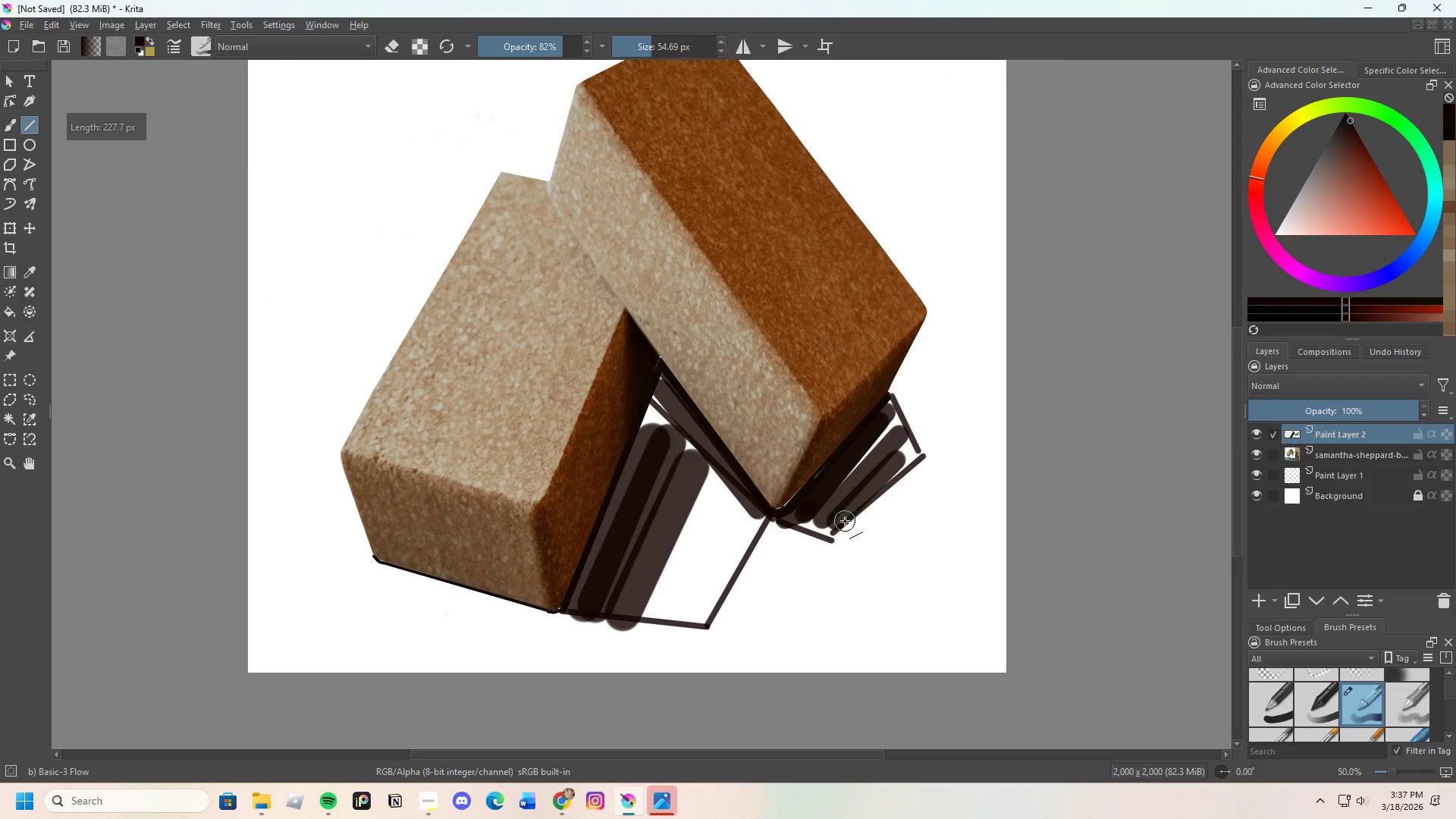 
left_click_drag(start_coordinate=[856, 513], to_coordinate=[882, 493])
 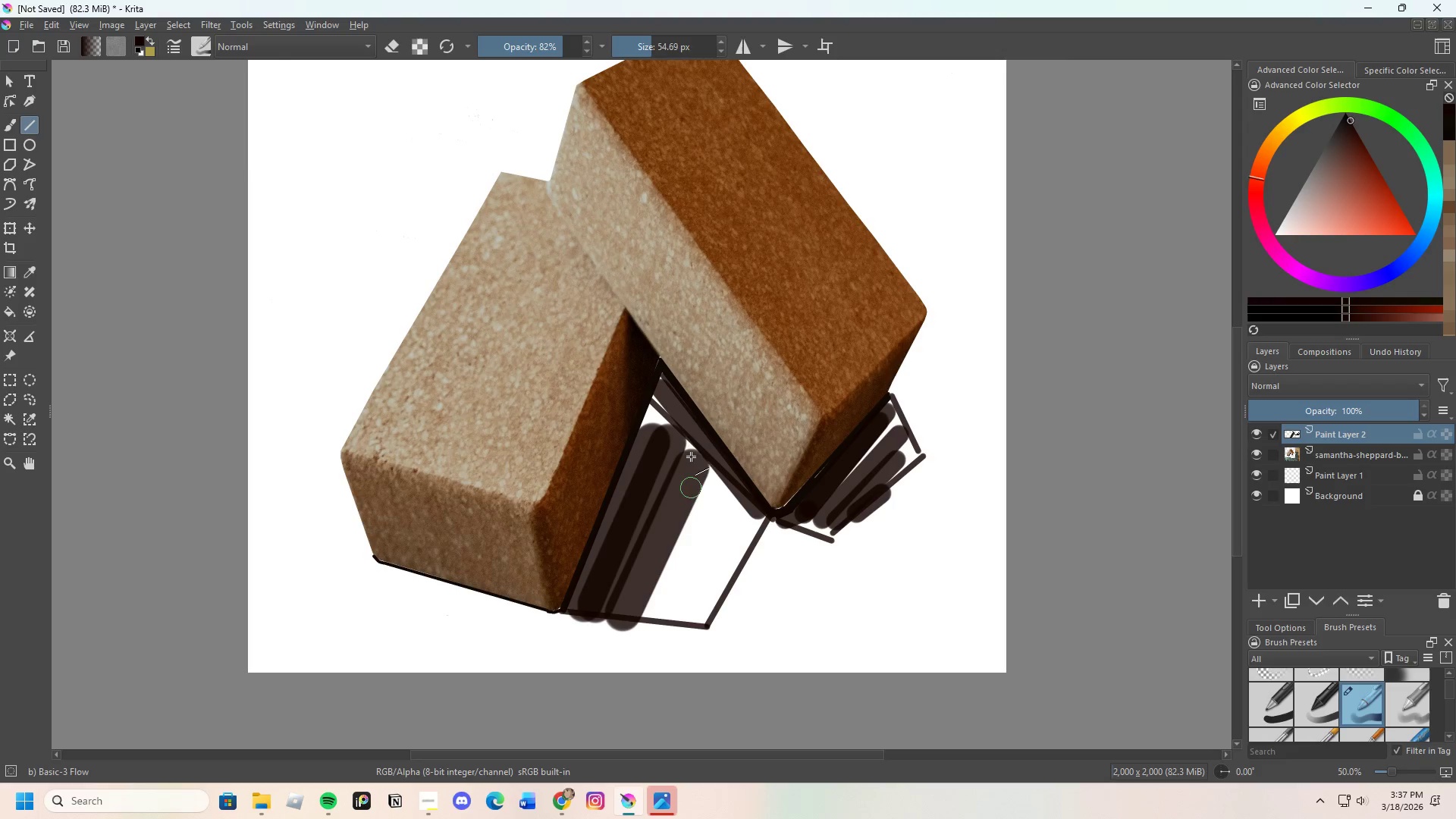 
left_click_drag(start_coordinate=[674, 426], to_coordinate=[760, 512])
 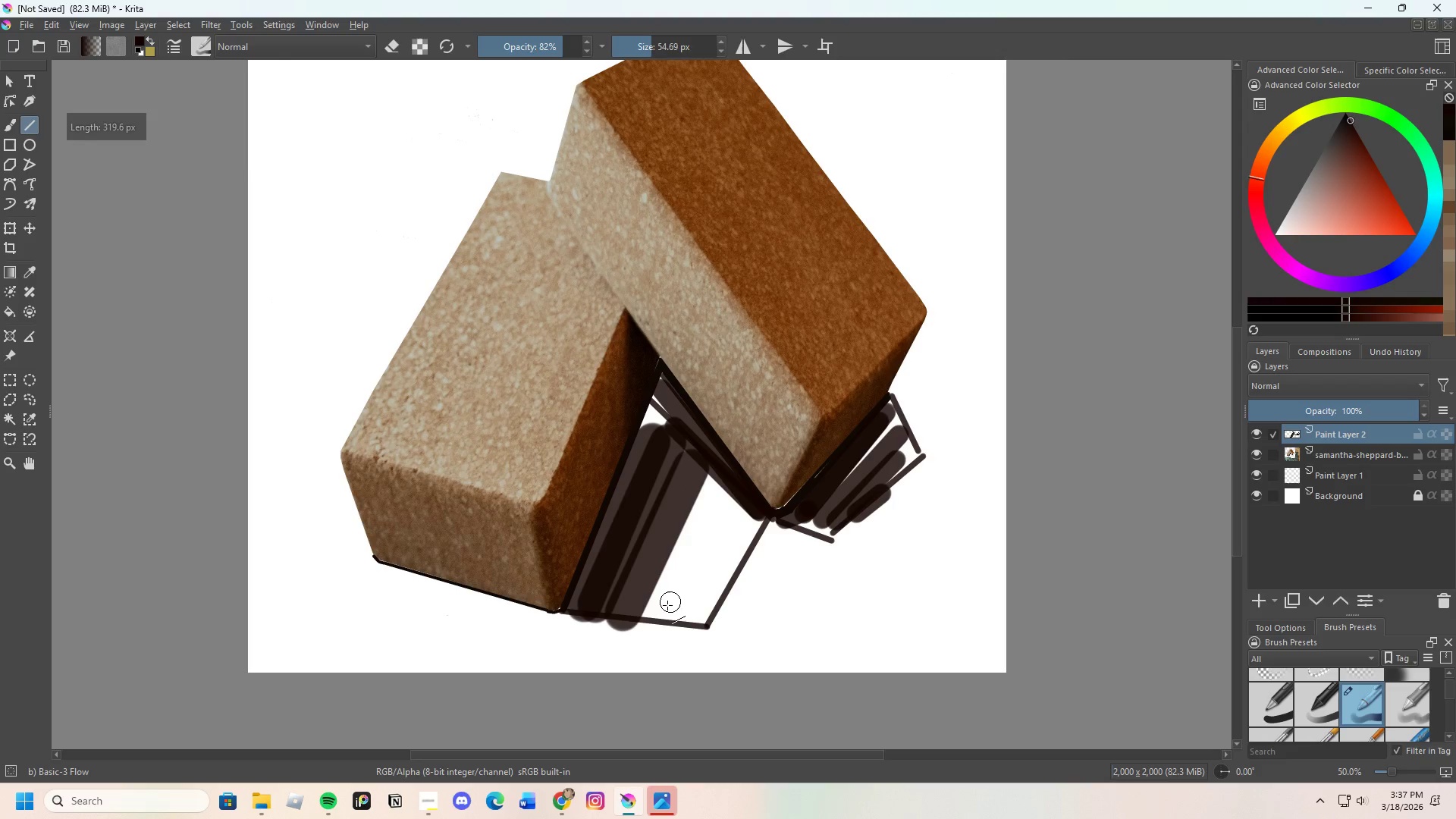 
left_click_drag(start_coordinate=[649, 622], to_coordinate=[718, 489])
 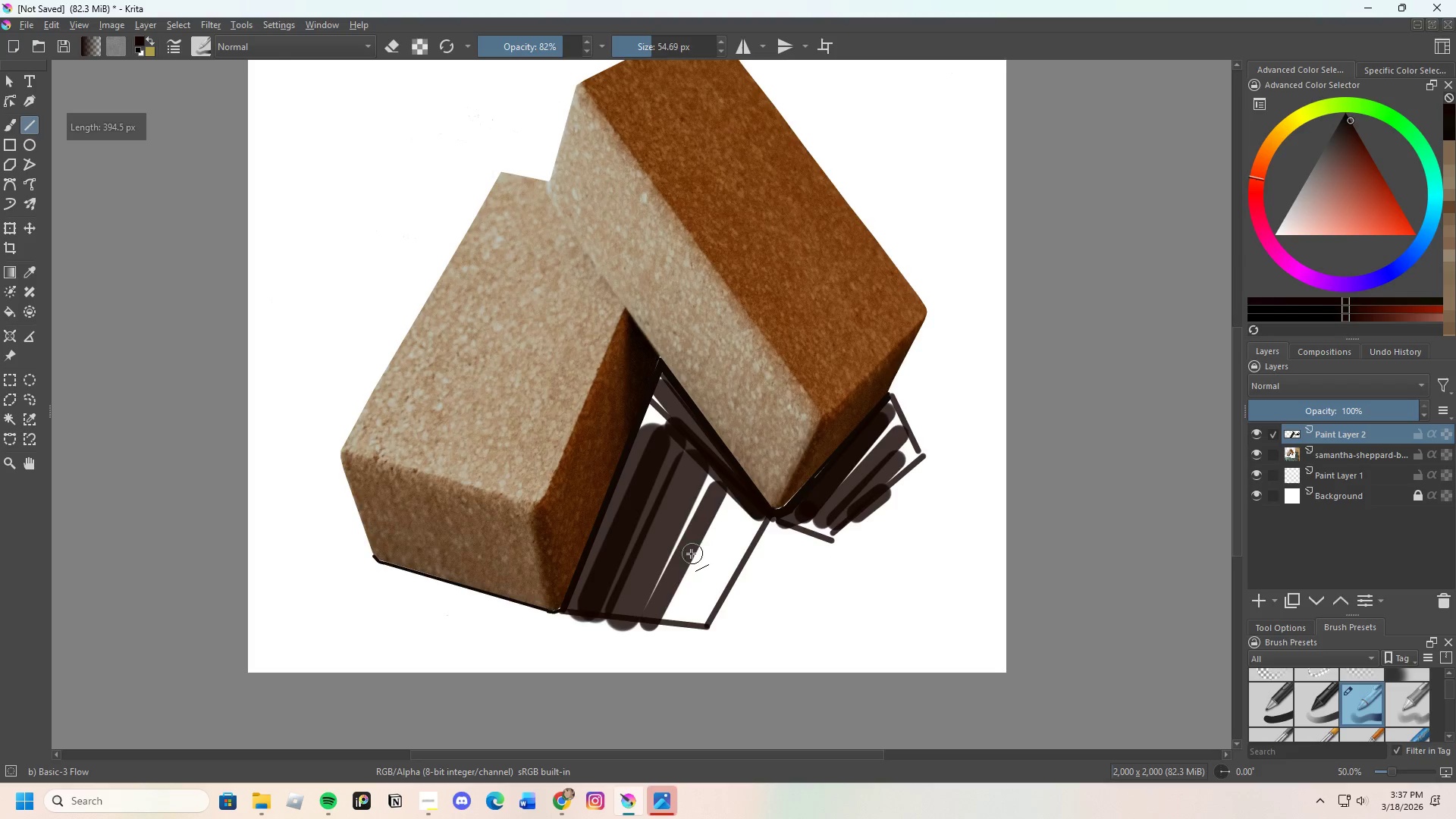 
scroll: coordinate [1323, 711], scroll_direction: down, amount: 10.0
 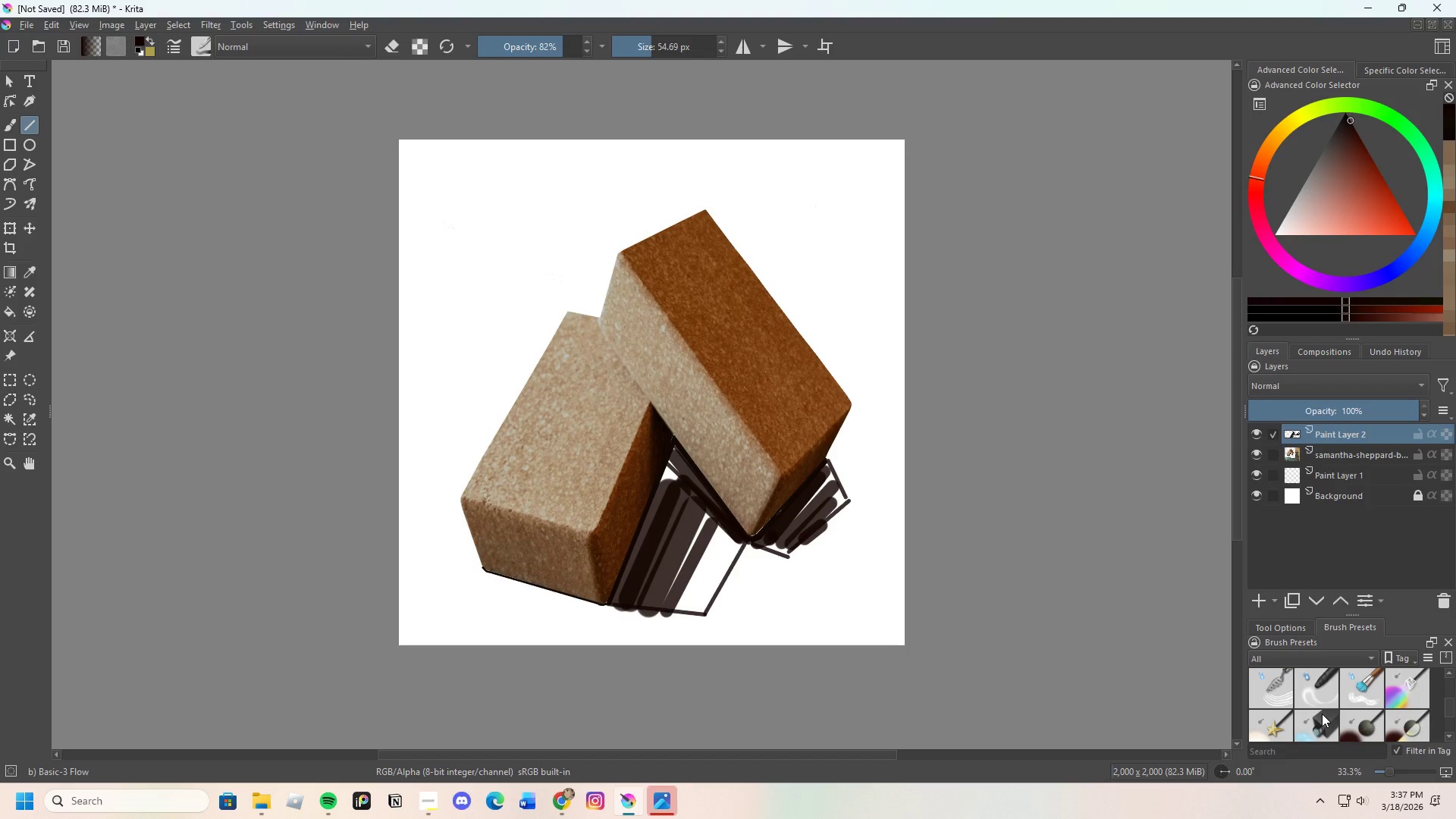 
scroll: coordinate [652, 598], scroll_direction: up, amount: 2.0
 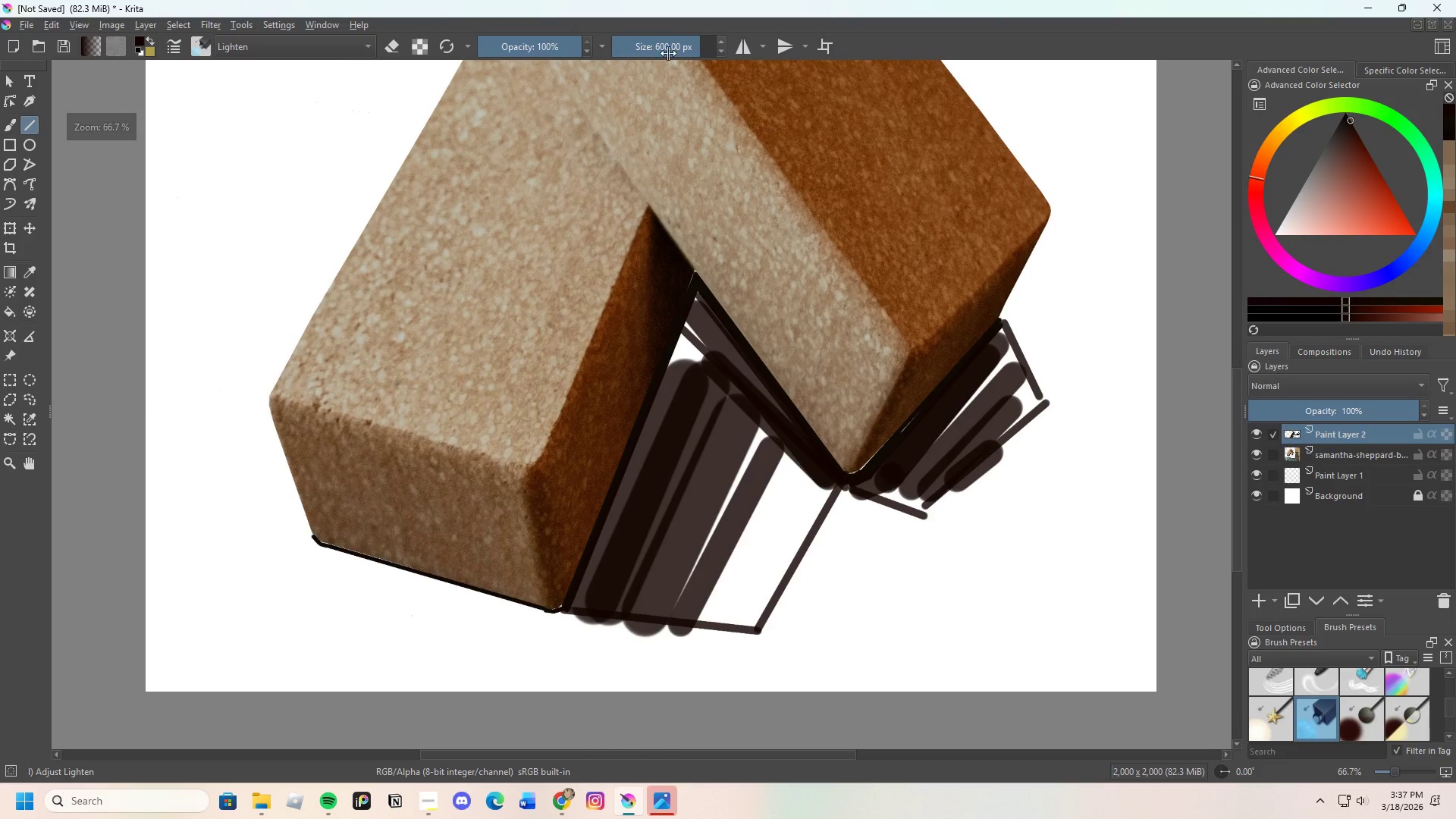 
left_click_drag(start_coordinate=[689, 46], to_coordinate=[652, 64])
 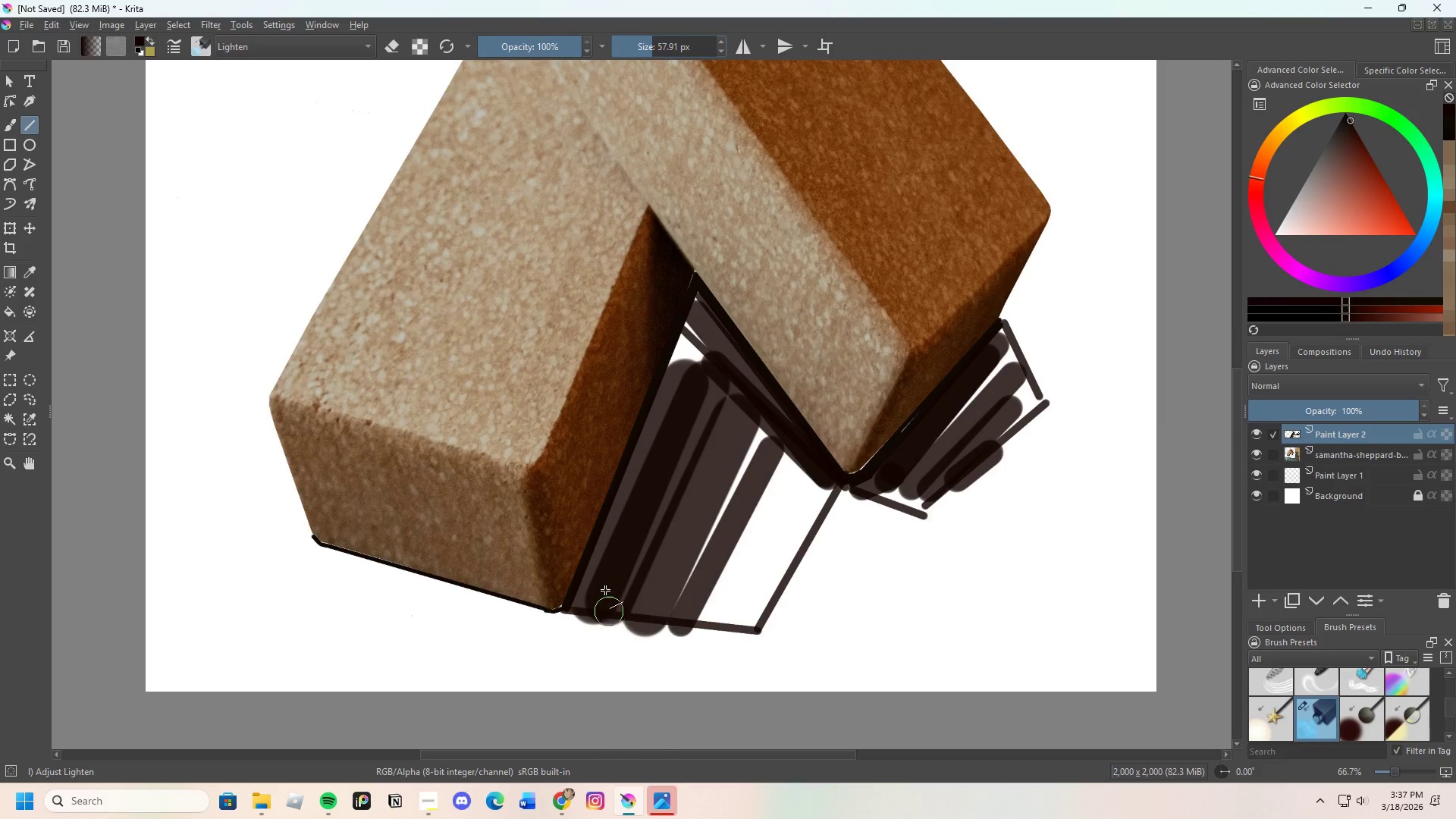 
scroll: coordinate [603, 584], scroll_direction: up, amount: 1.0
 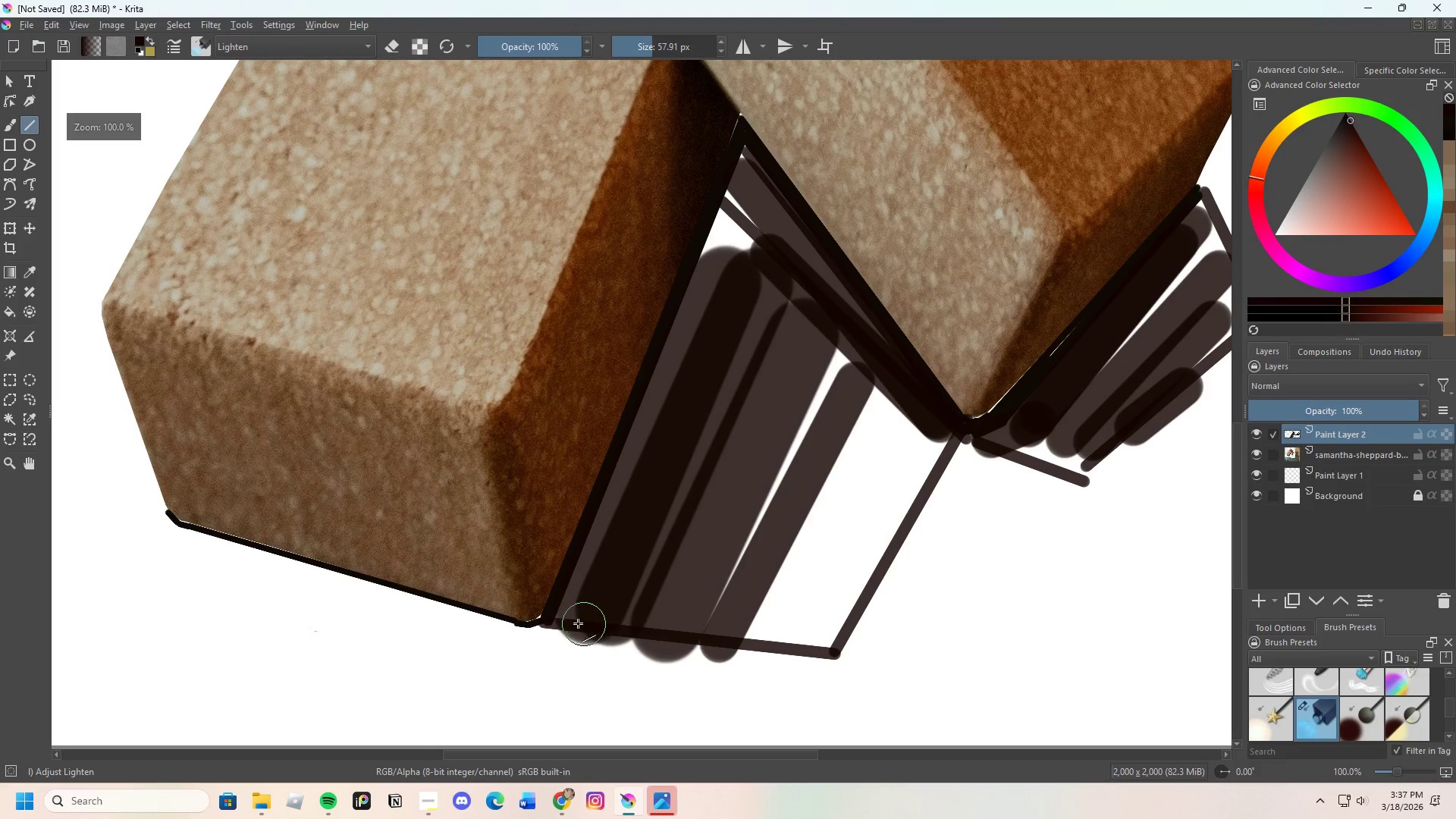 
left_click_drag(start_coordinate=[573, 621], to_coordinate=[598, 570])
 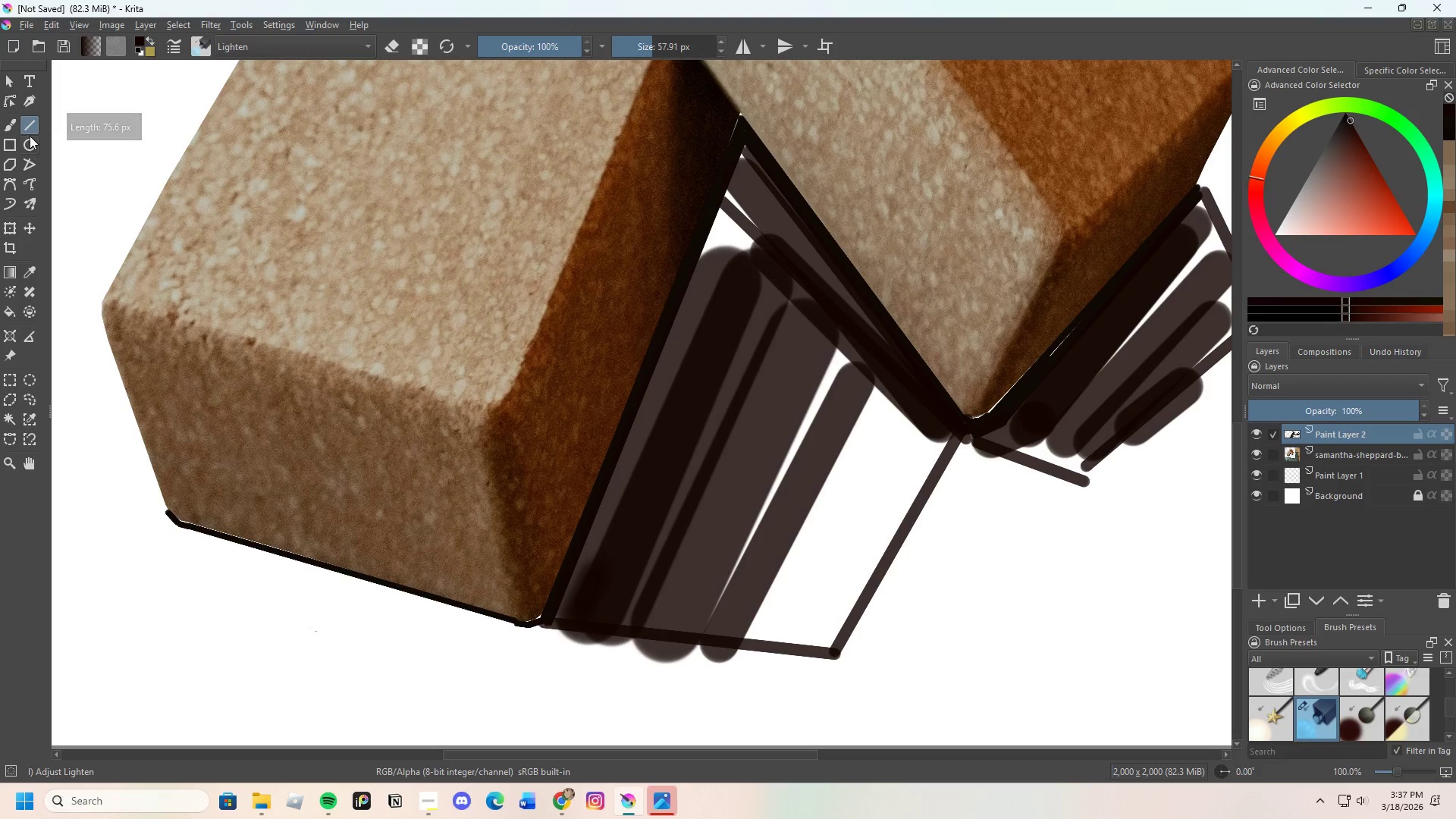 
left_click([7, 121])
 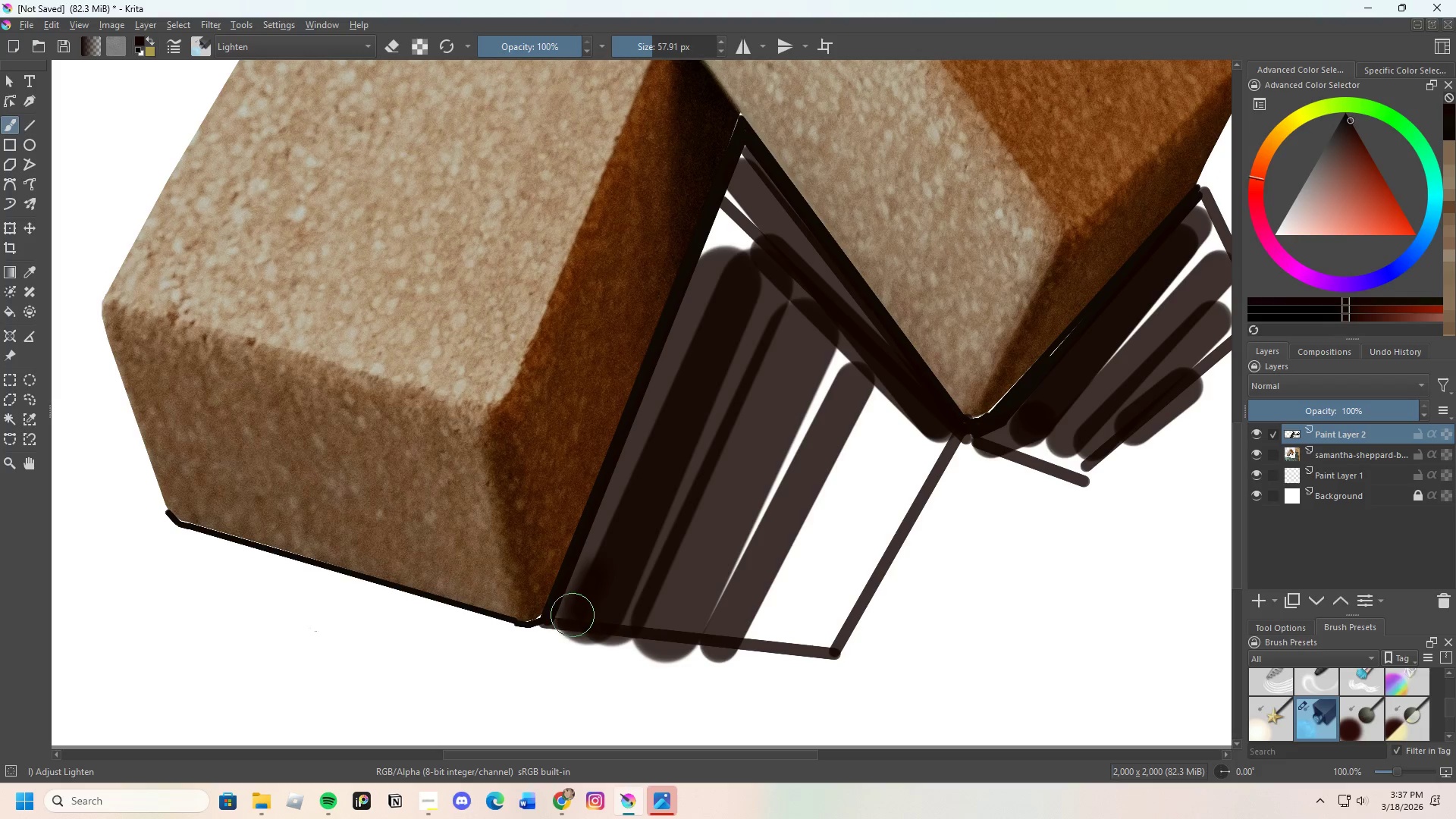 
left_click_drag(start_coordinate=[569, 613], to_coordinate=[595, 538])
 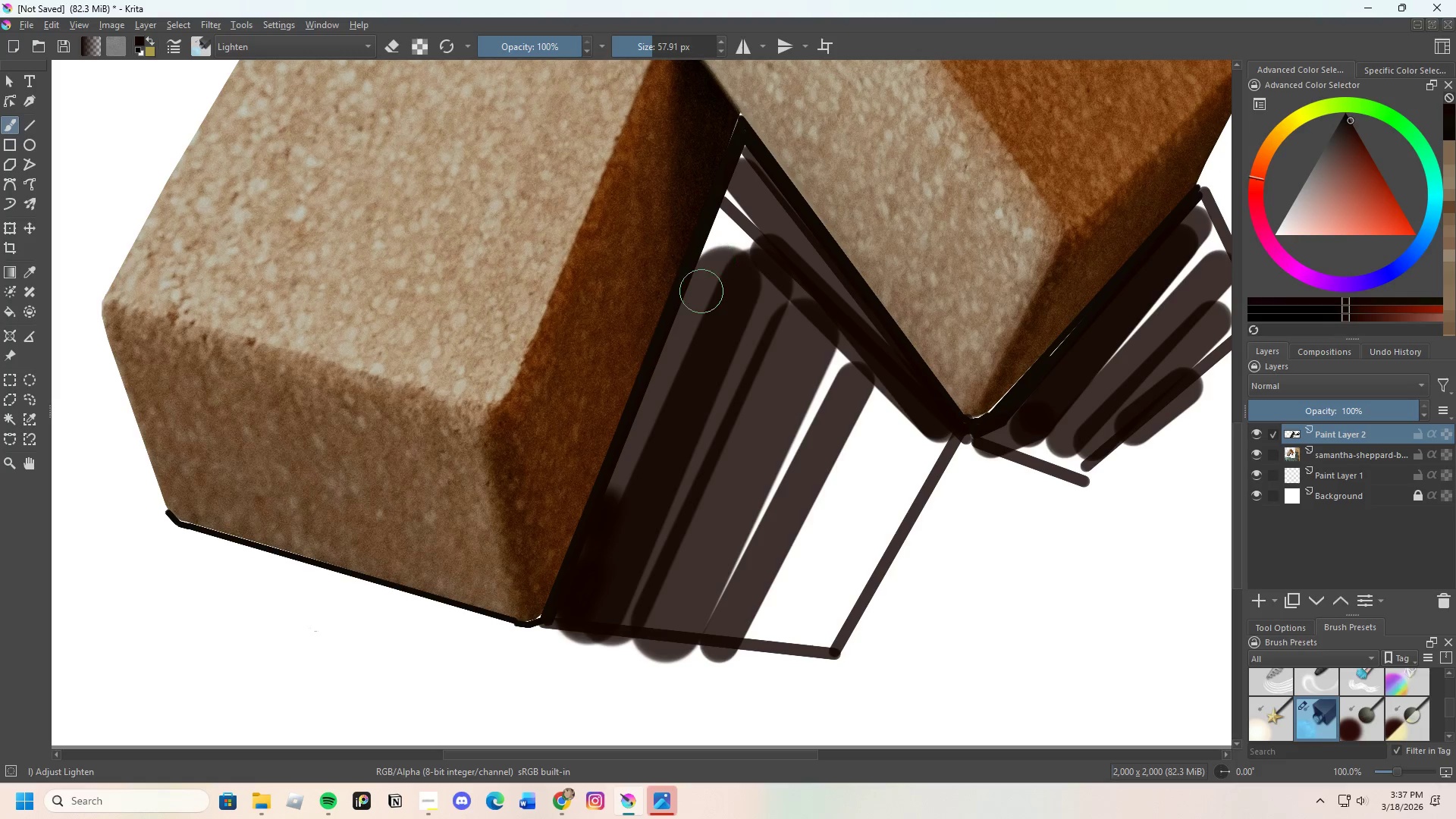 
hold_key(key=ControlLeft, duration=0.62)
 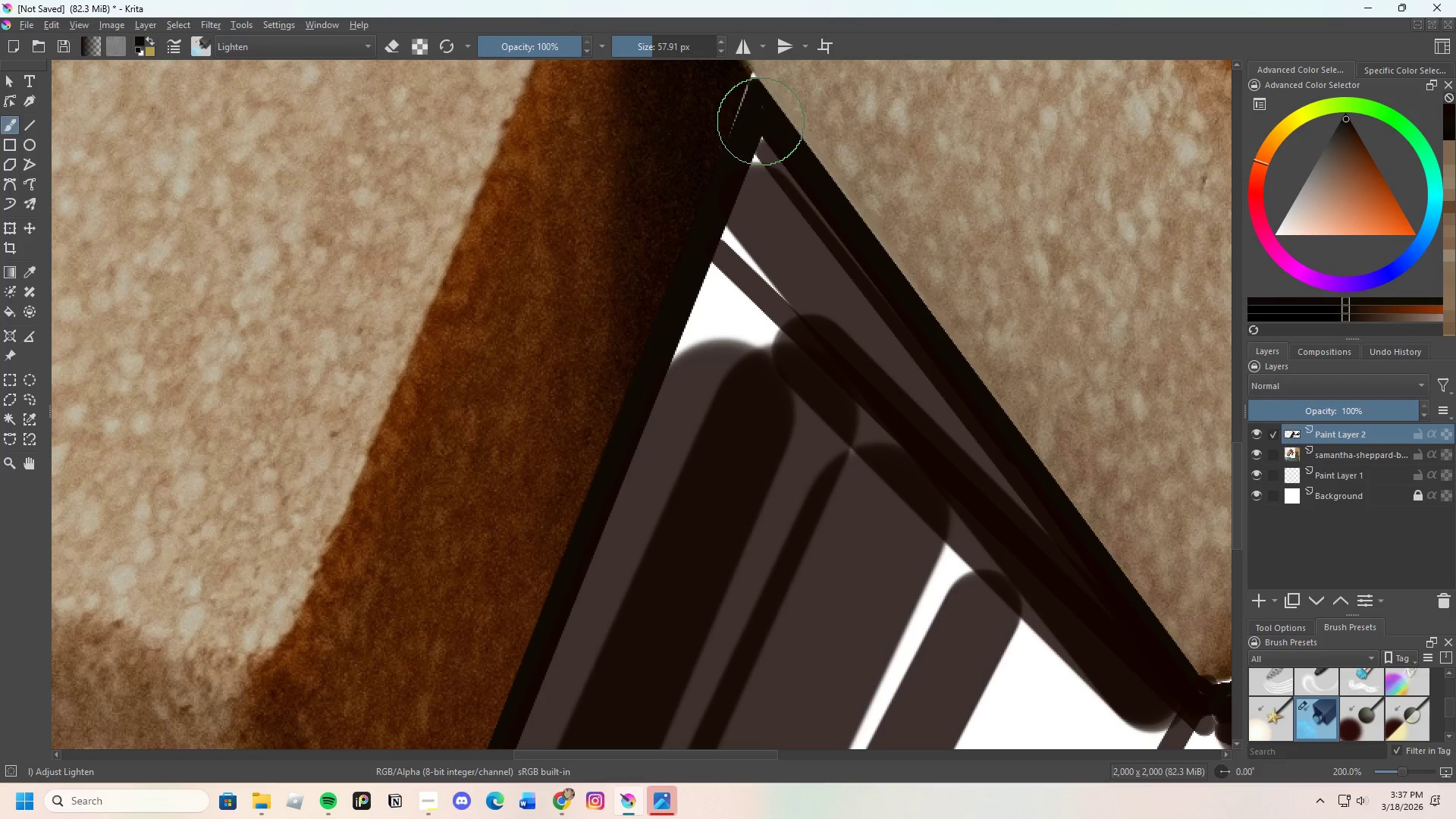 
scroll: coordinate [728, 153], scroll_direction: up, amount: 2.0
 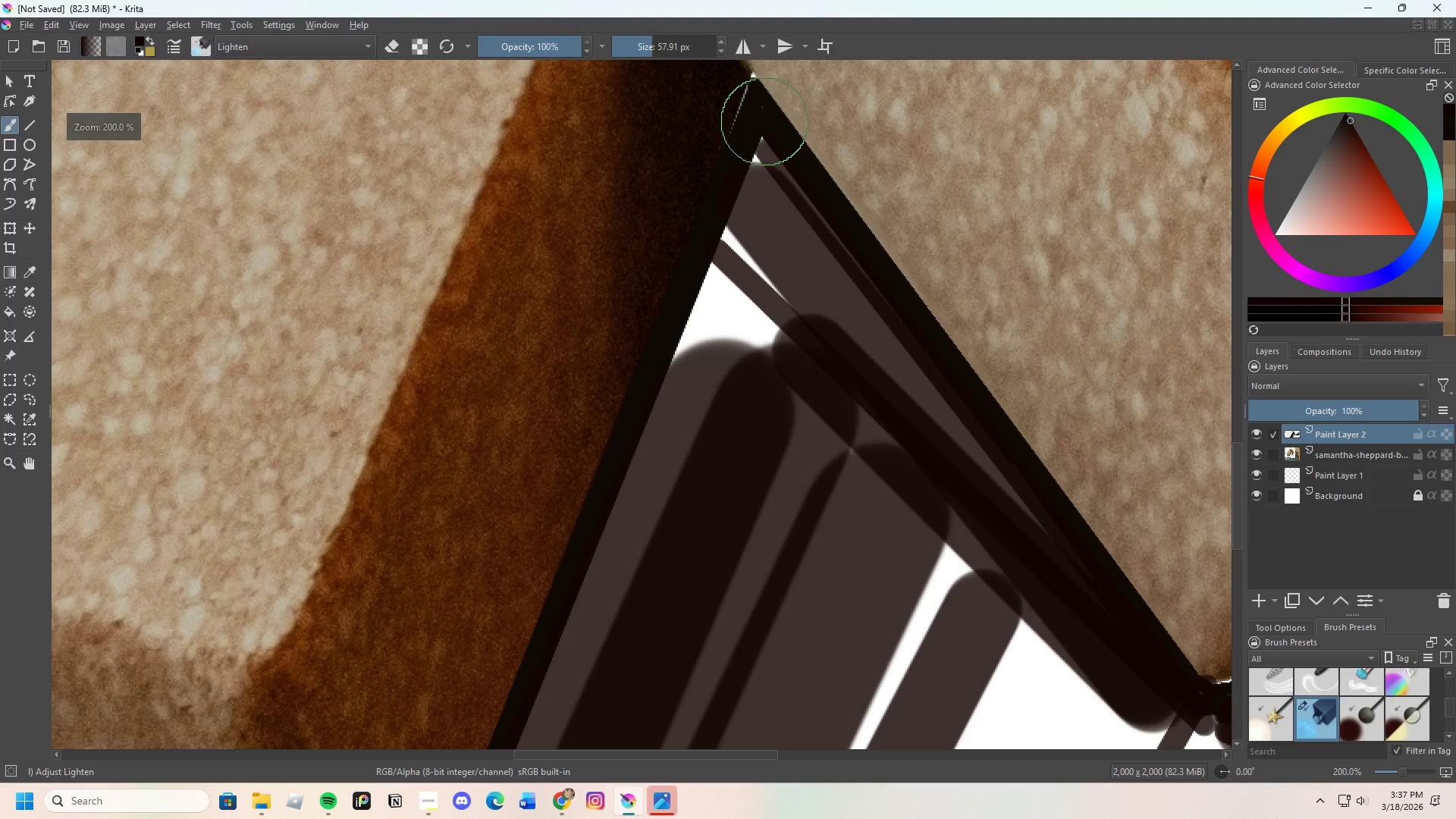 
left_click([759, 109])
 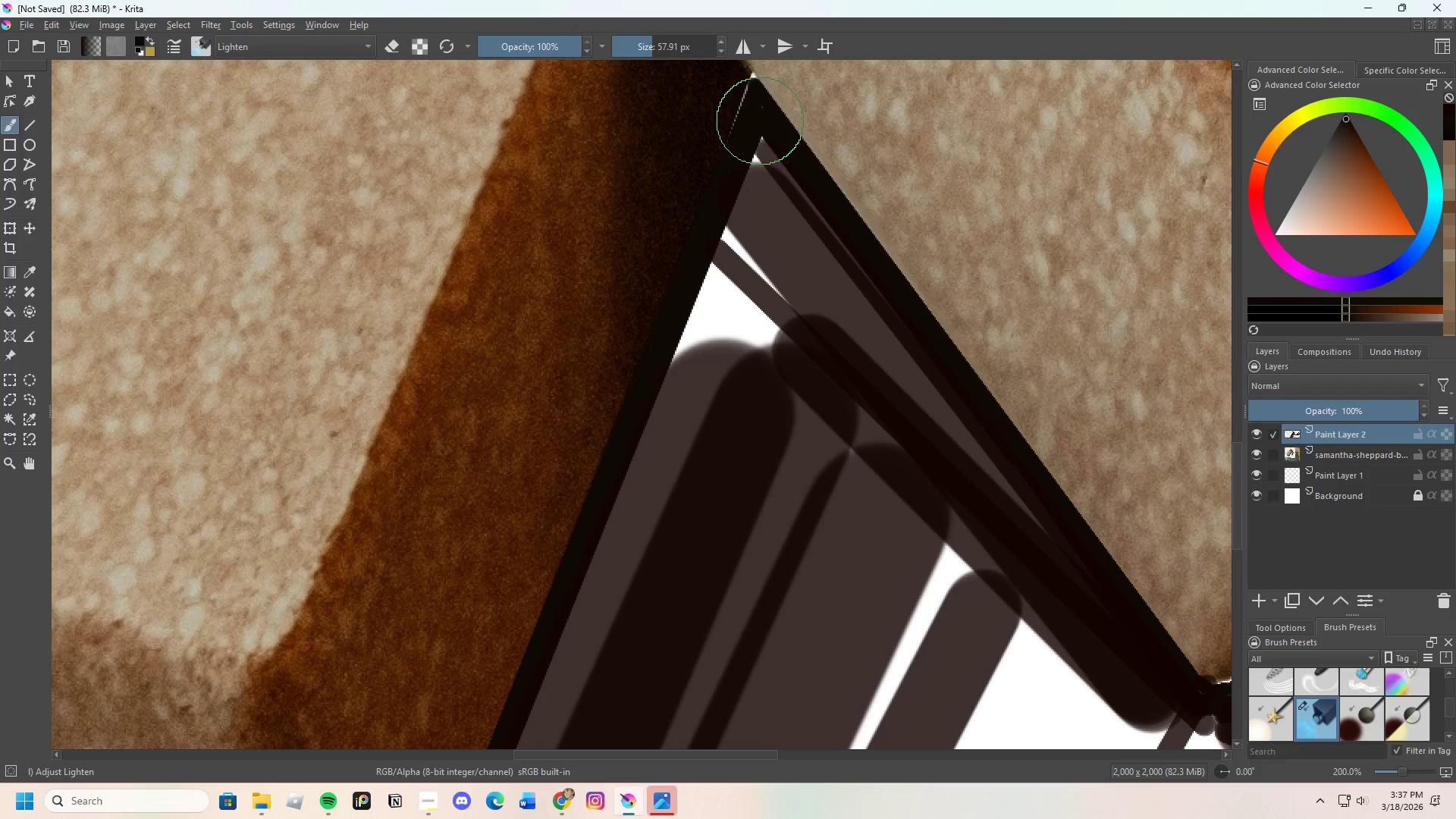 
left_click_drag(start_coordinate=[767, 136], to_coordinate=[811, 221])
 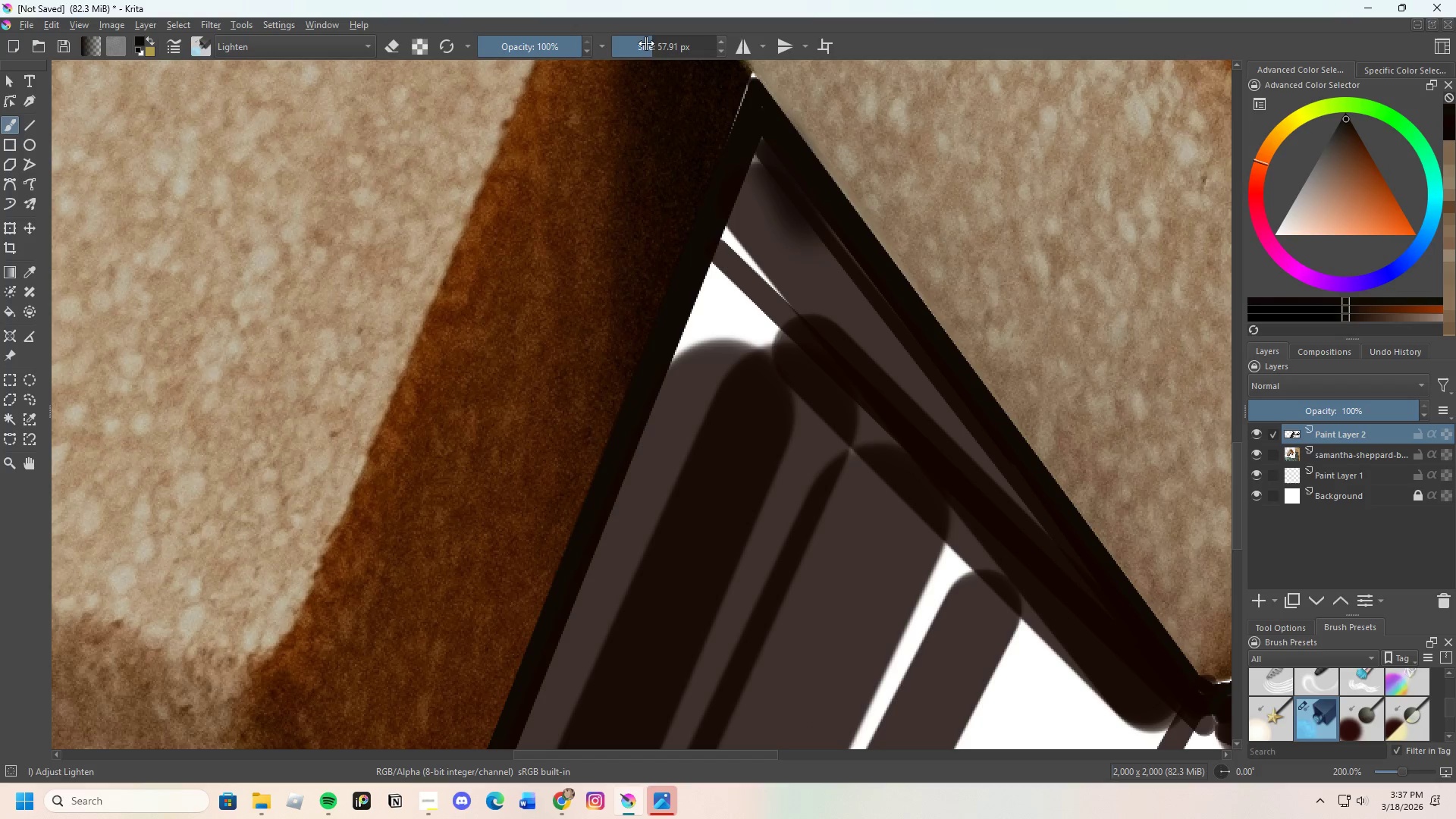 
left_click_drag(start_coordinate=[653, 41], to_coordinate=[645, 50])
 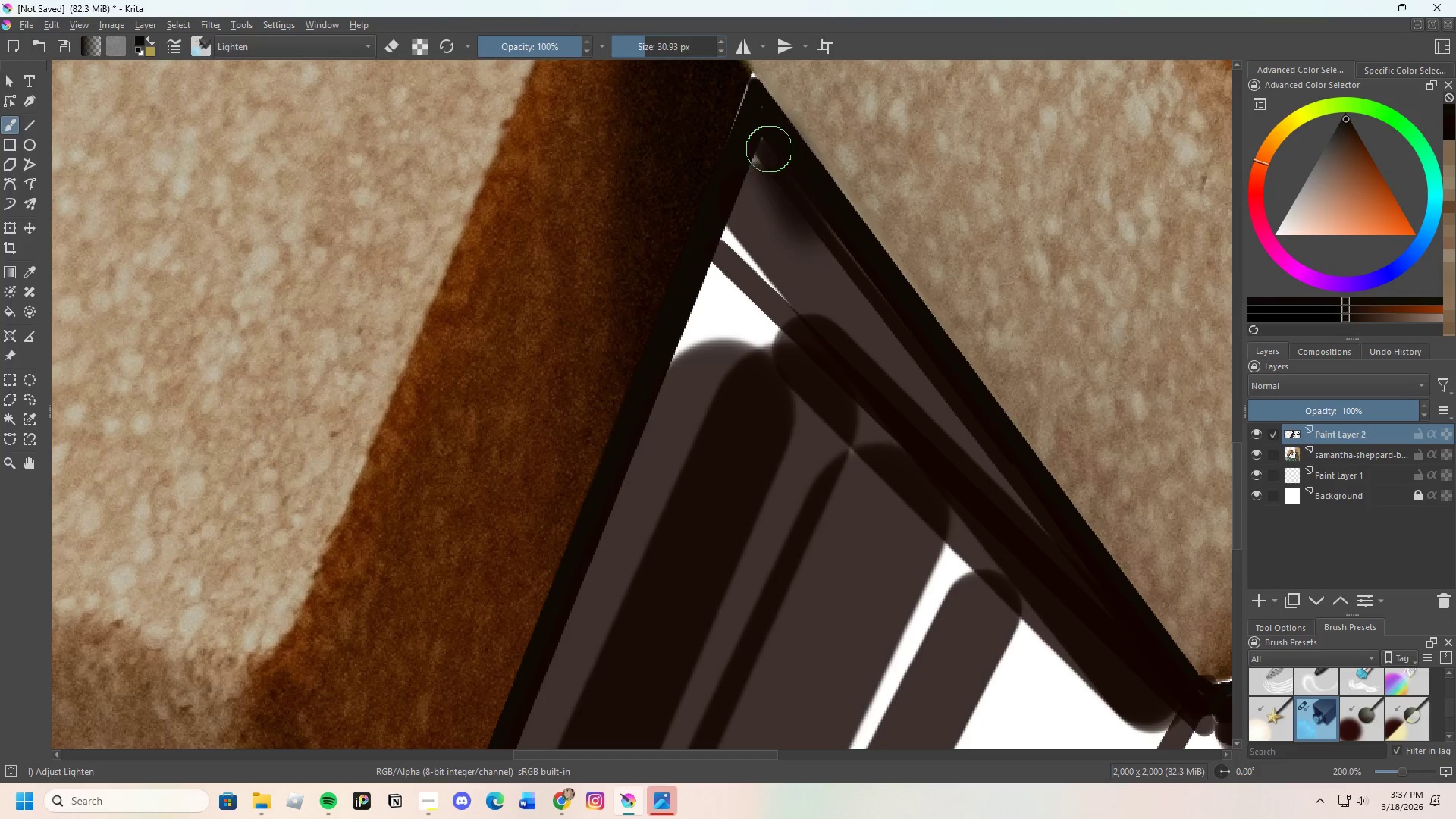 
left_click_drag(start_coordinate=[791, 173], to_coordinate=[900, 308])
 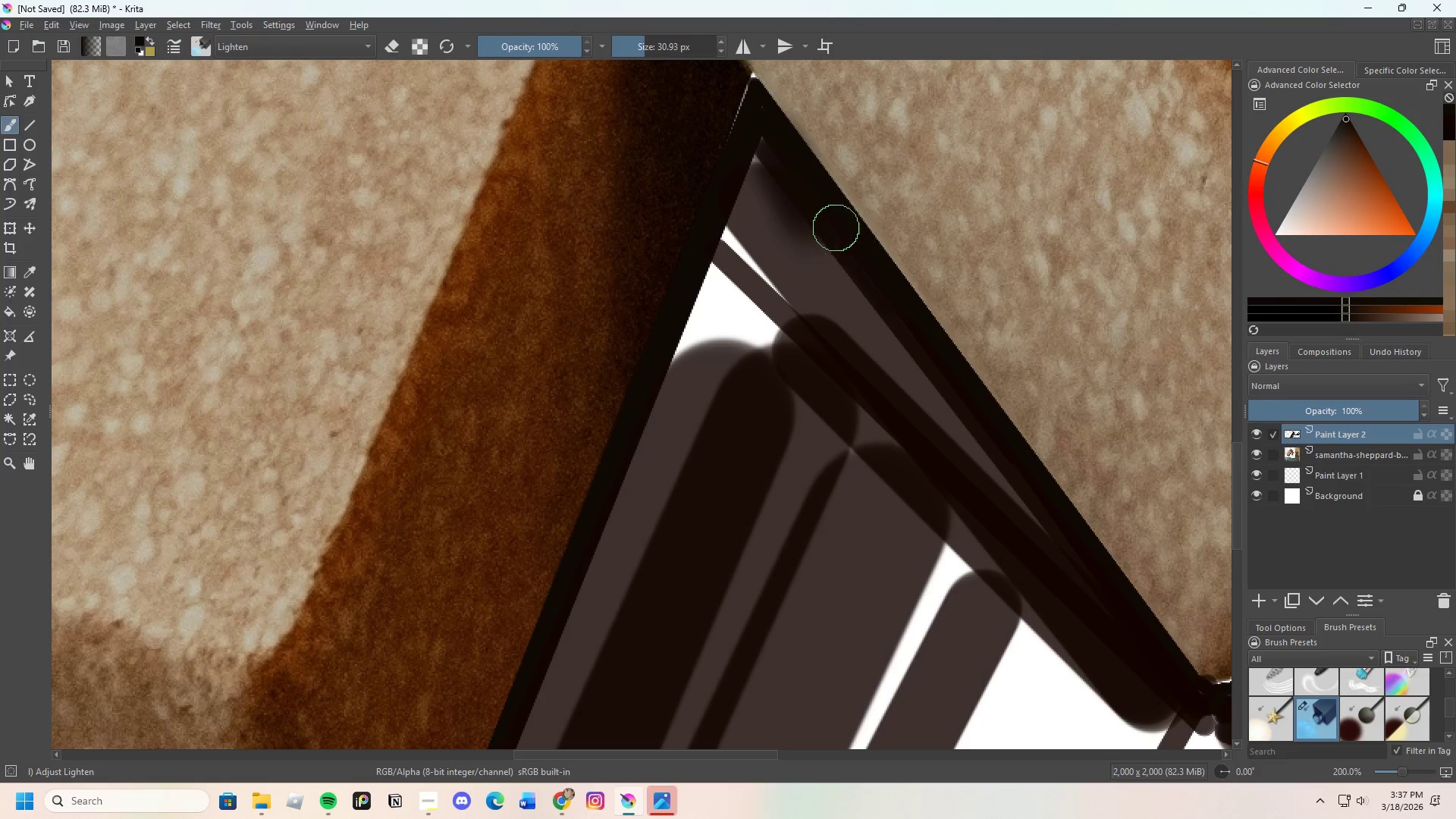 
left_click_drag(start_coordinate=[852, 256], to_coordinate=[760, 140])
 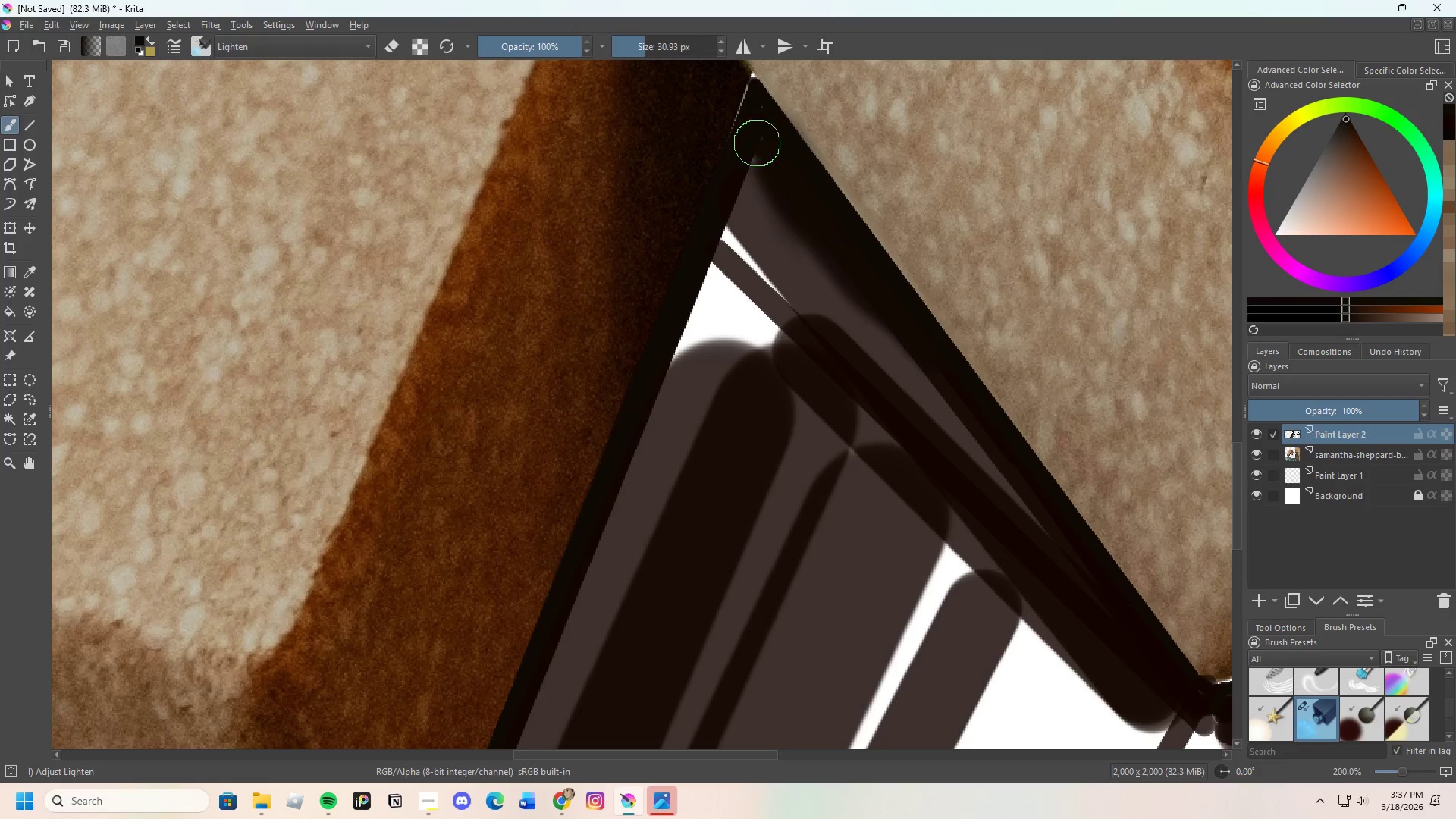 
left_click_drag(start_coordinate=[758, 156], to_coordinate=[752, 147])
 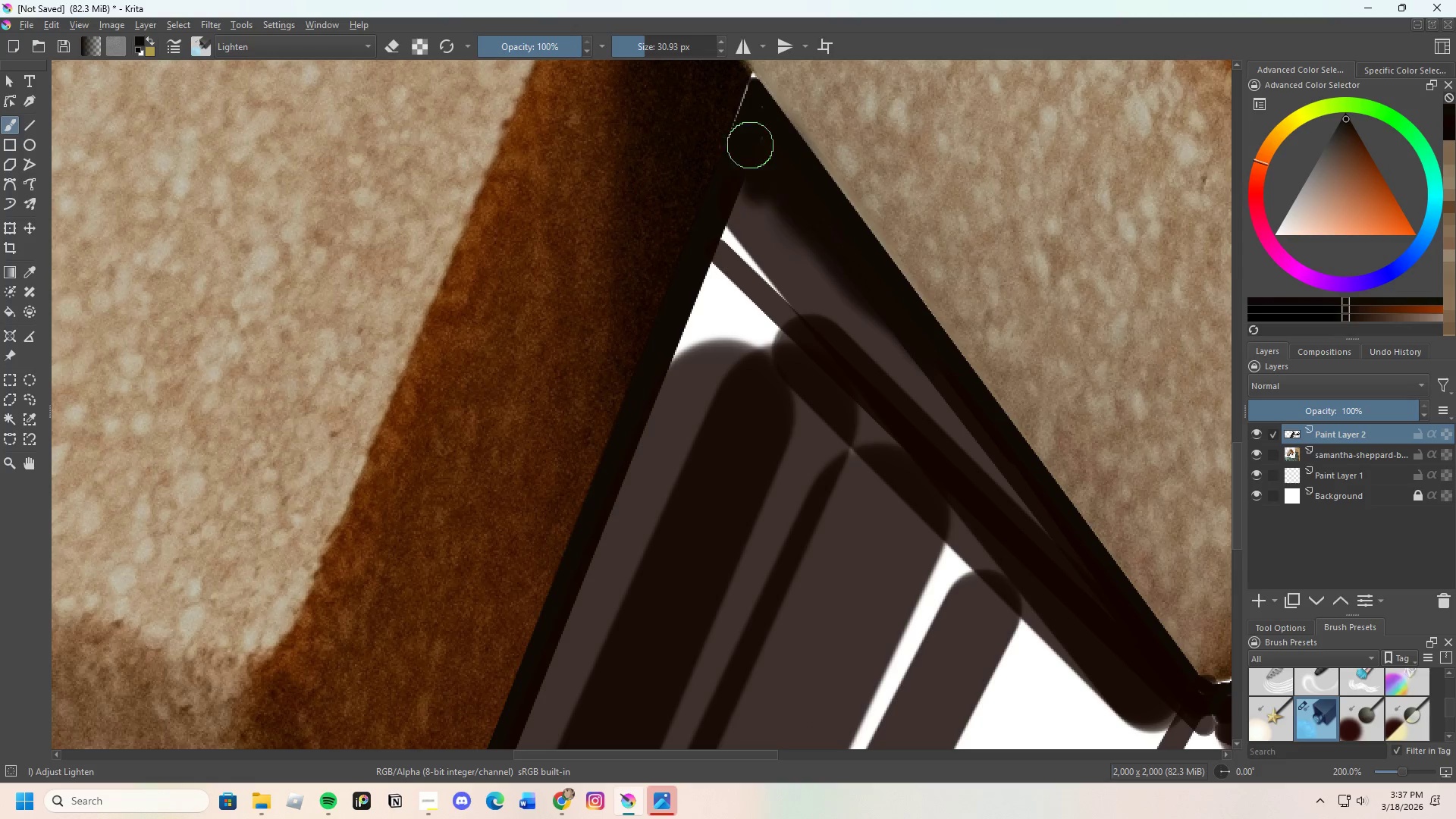 
left_click_drag(start_coordinate=[747, 168], to_coordinate=[747, 197])
 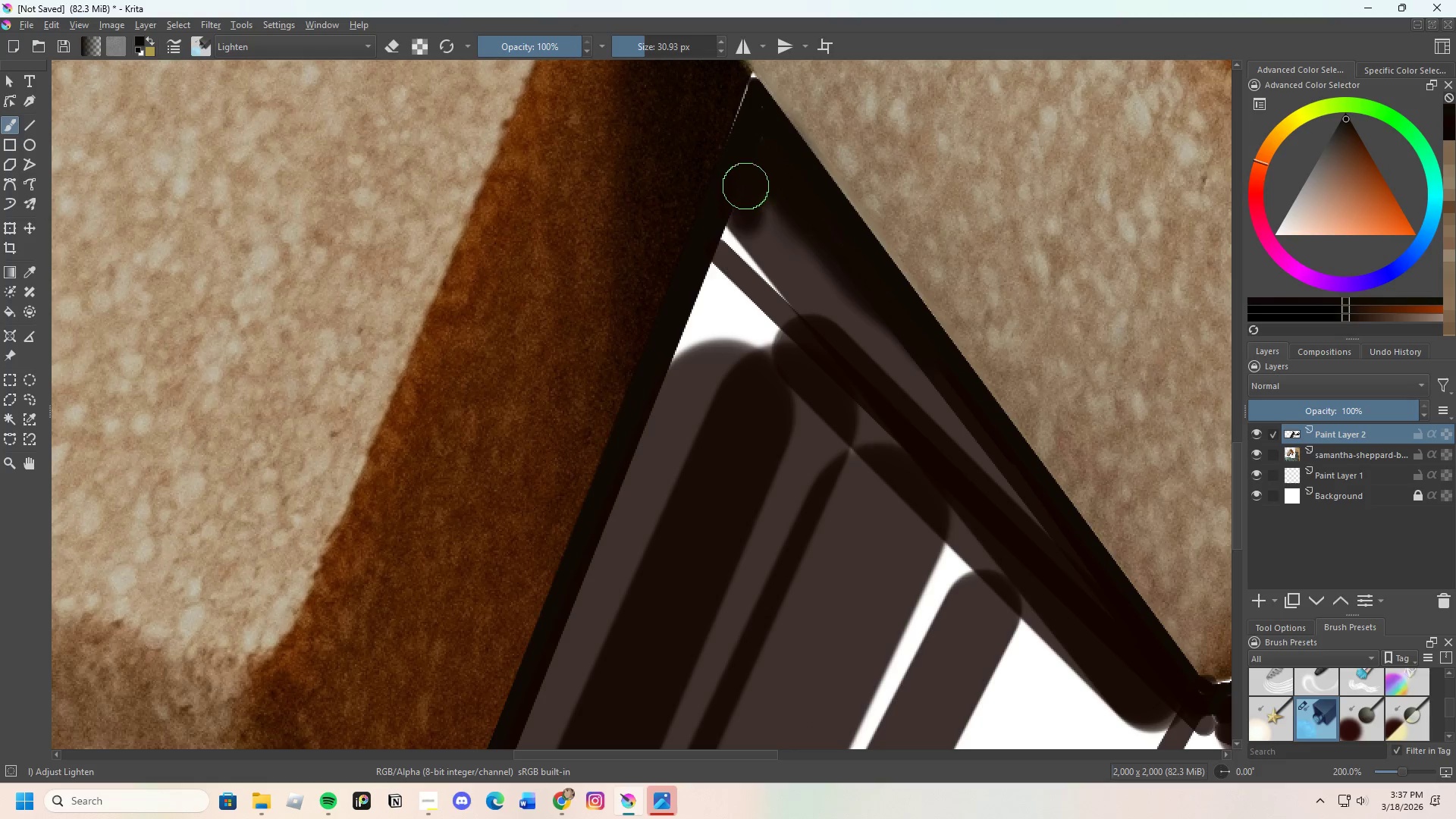 
left_click_drag(start_coordinate=[733, 223], to_coordinate=[720, 266])
 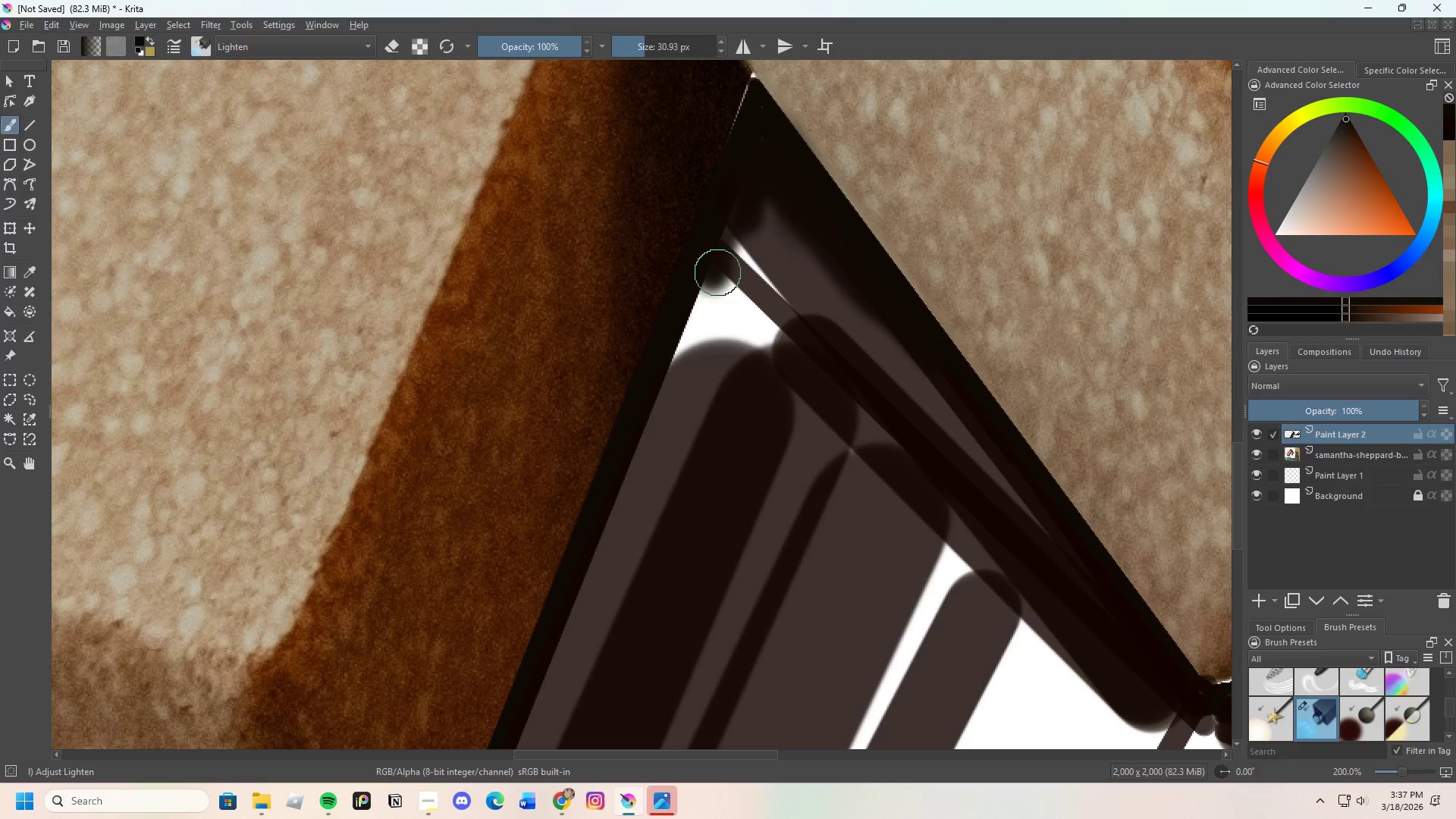 
left_click_drag(start_coordinate=[718, 272], to_coordinate=[735, 177])
 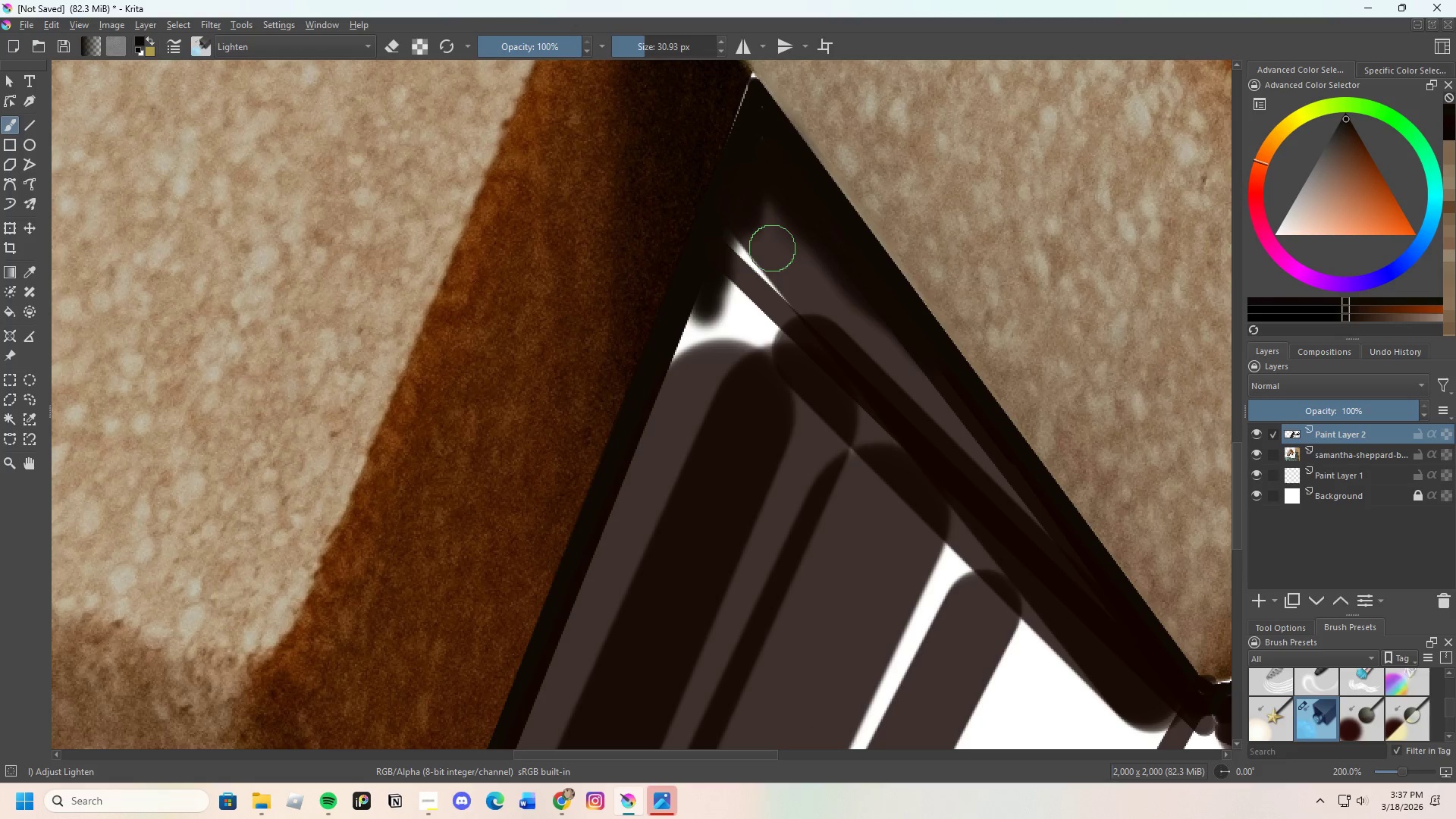 
left_click_drag(start_coordinate=[776, 246], to_coordinate=[758, 231])
 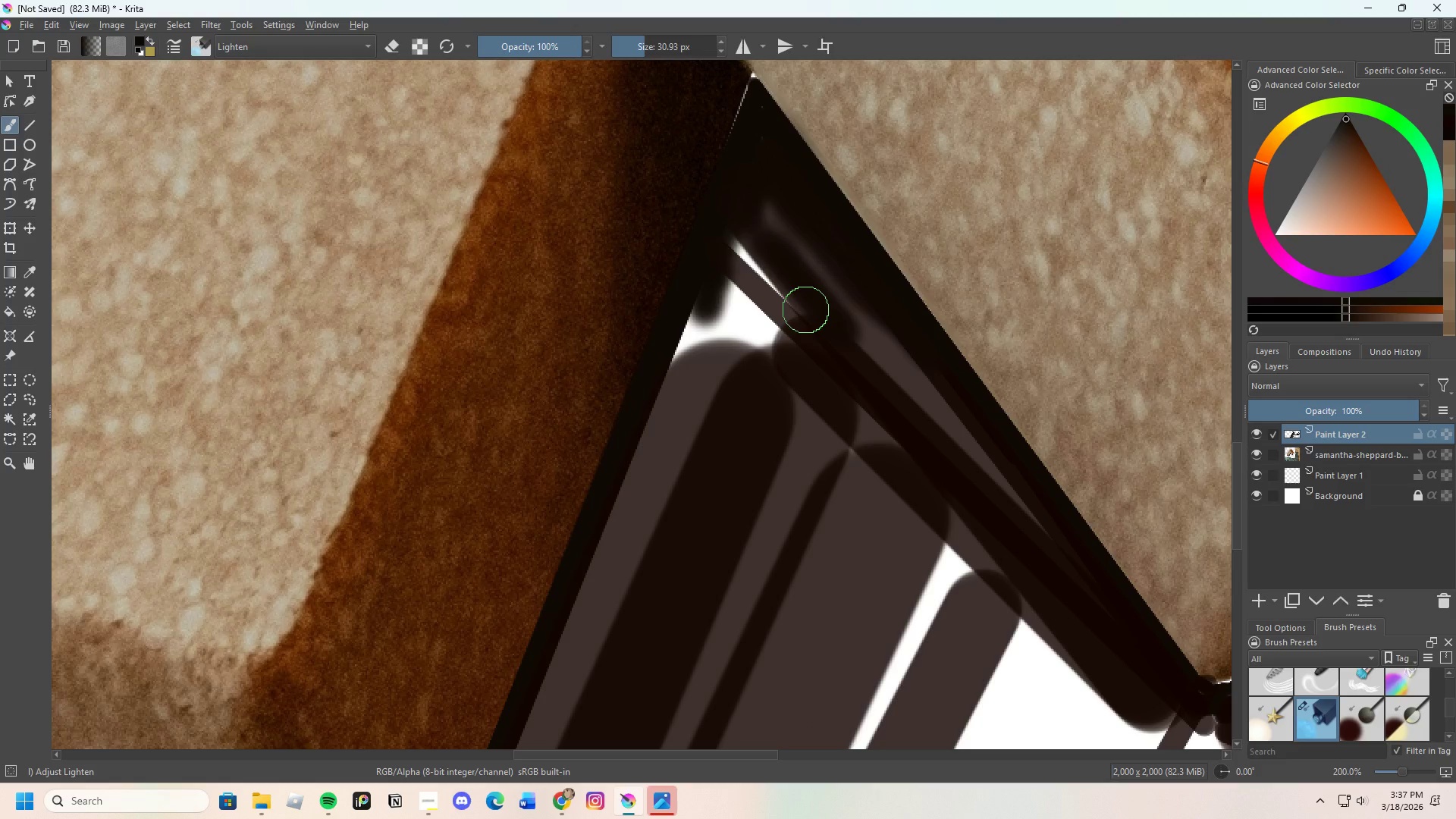 
key(Control+Z)
 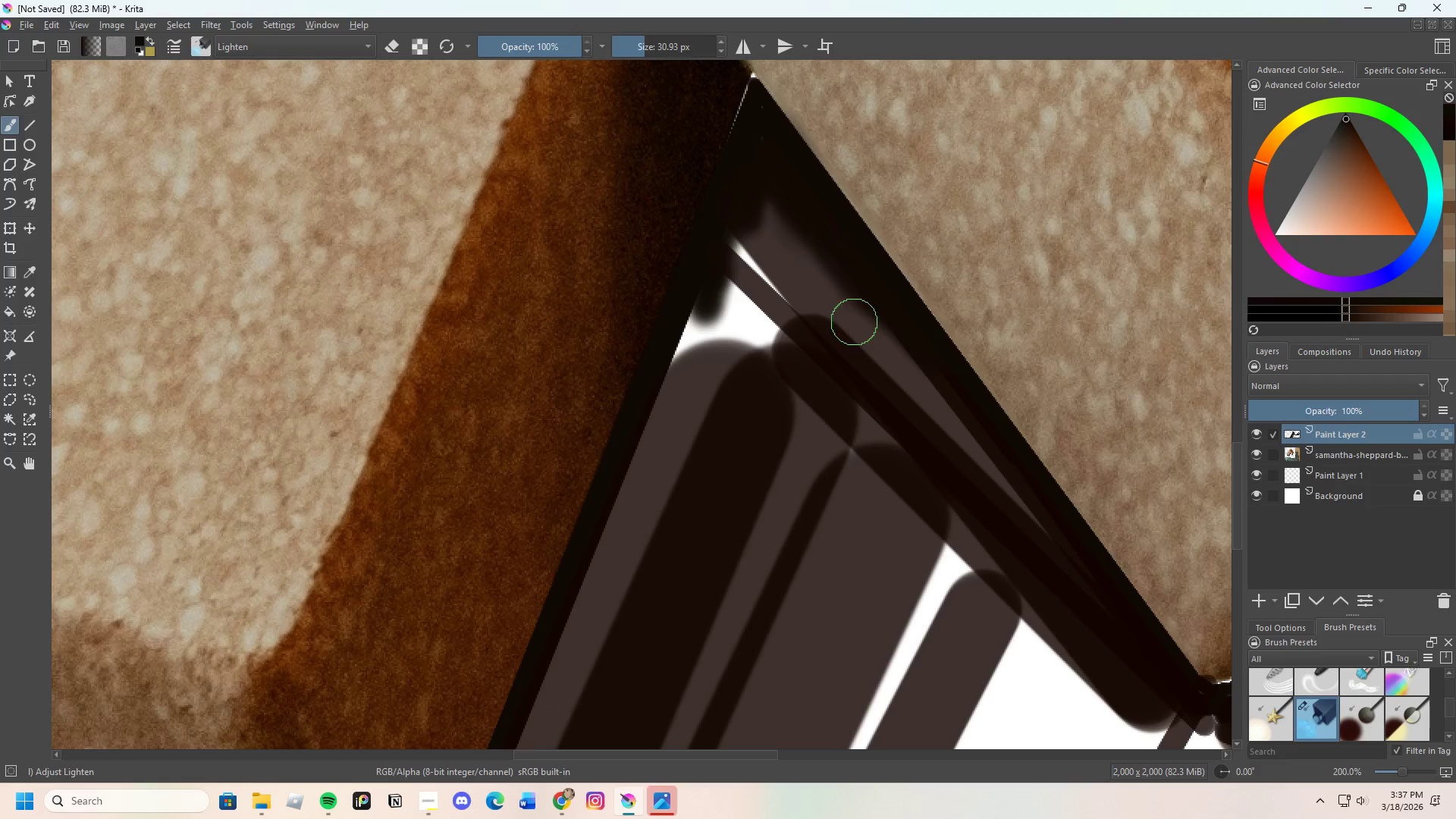 
hold_key(key=ControlLeft, duration=0.55)
 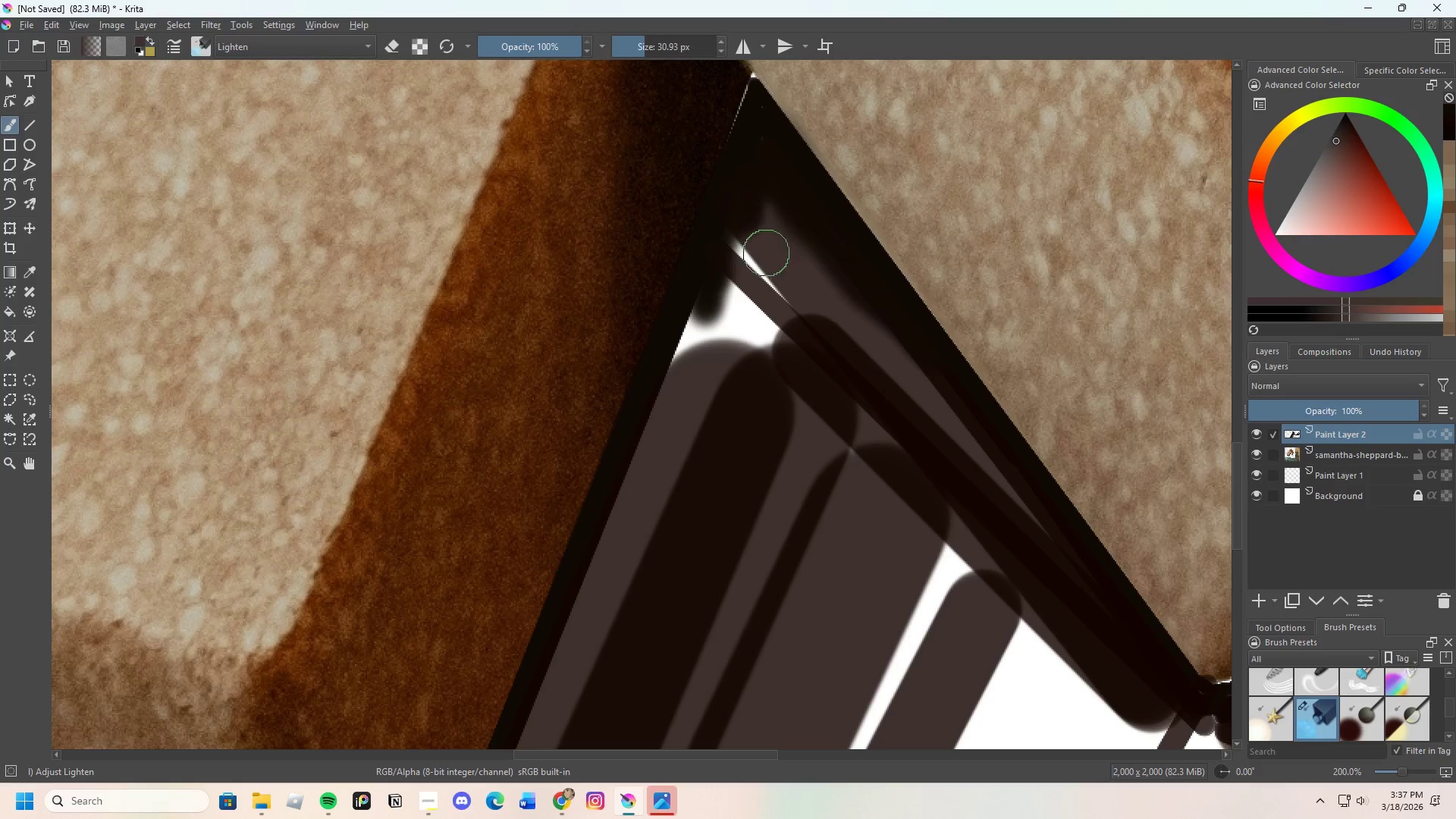 
left_click_drag(start_coordinate=[776, 267], to_coordinate=[805, 283])
 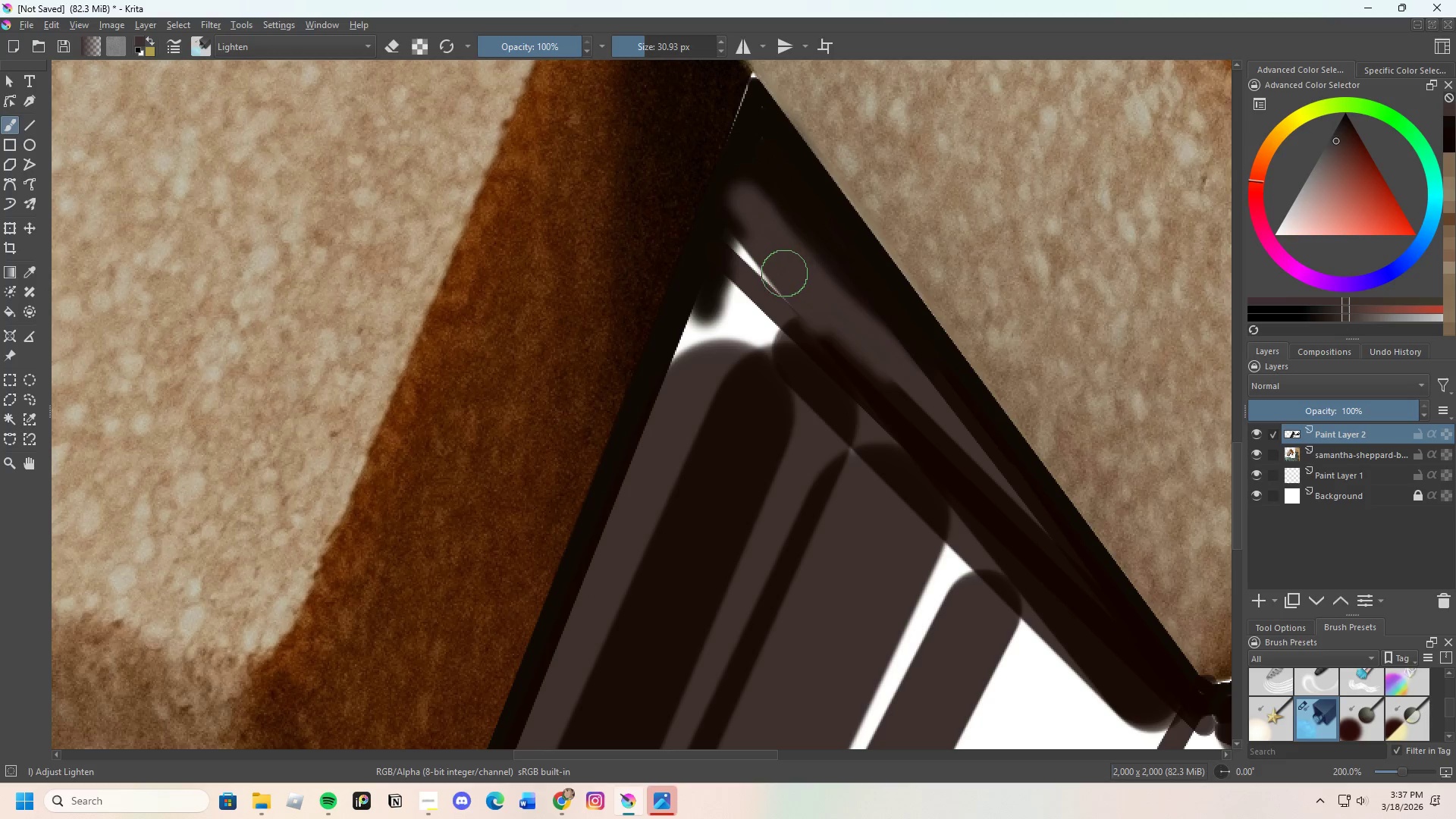 
left_click_drag(start_coordinate=[785, 296], to_coordinate=[729, 250])
 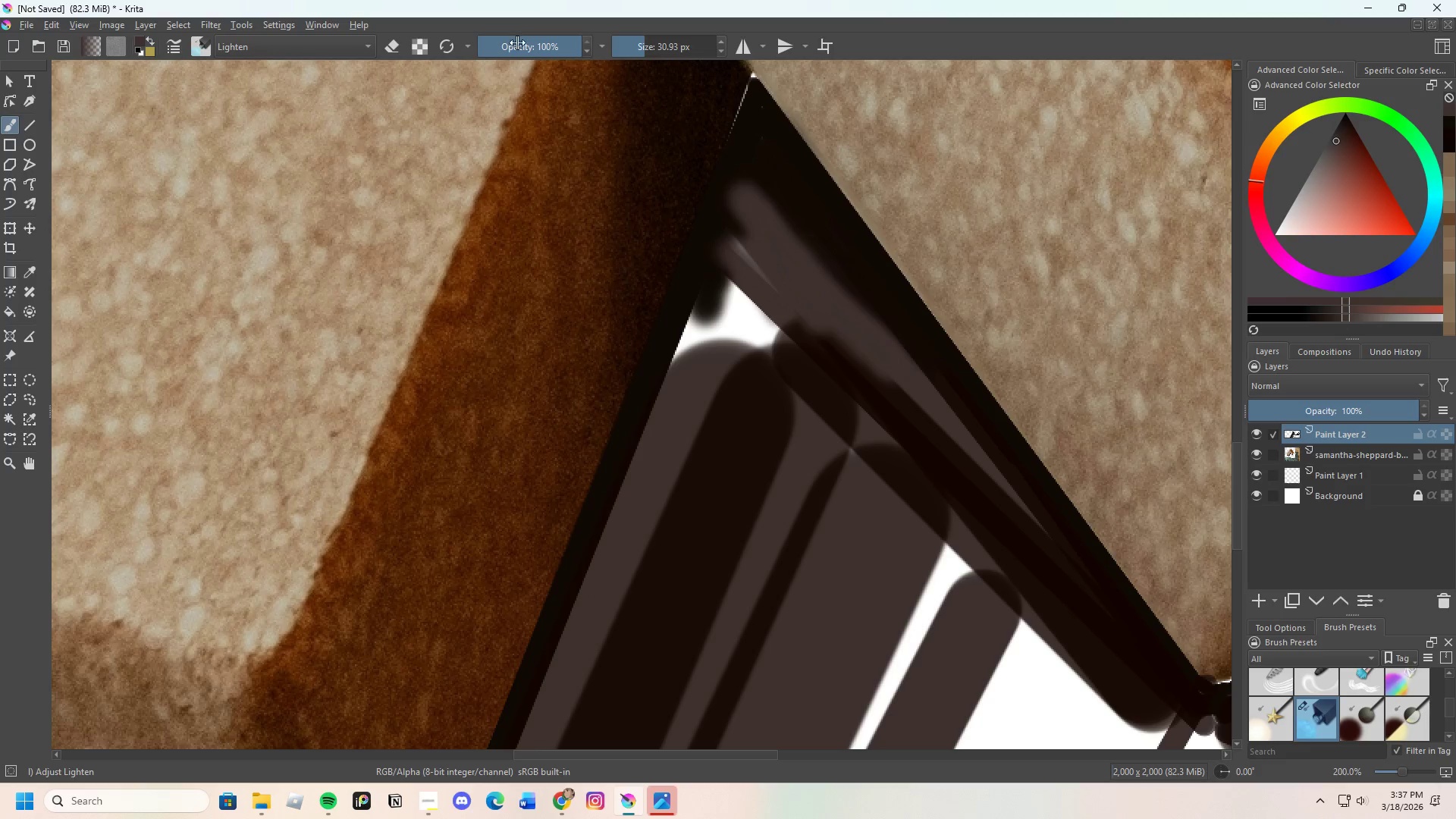 
left_click_drag(start_coordinate=[534, 44], to_coordinate=[511, 53])
 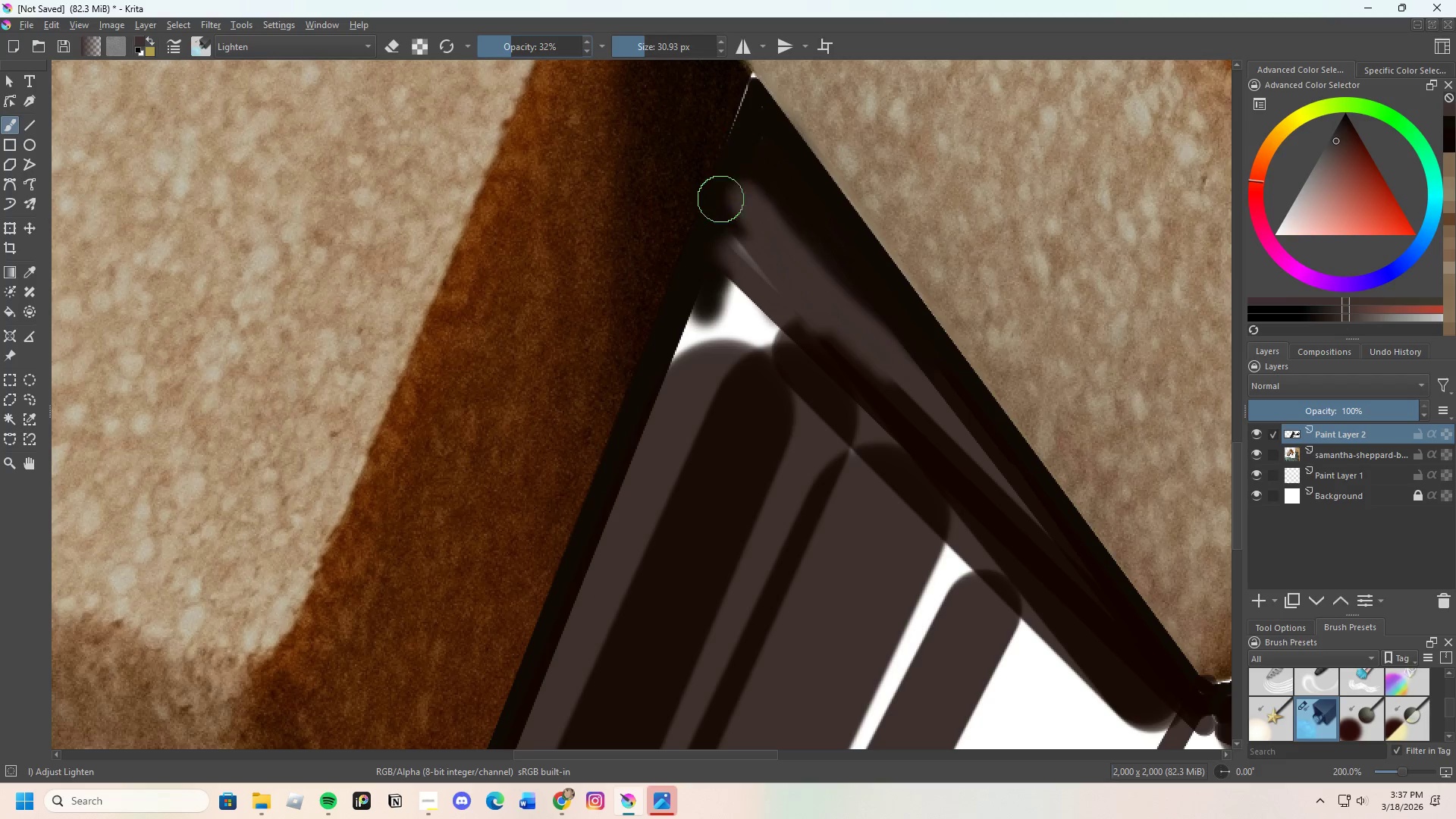 
hold_key(key=ControlLeft, duration=0.36)
left_click([761, 181])
 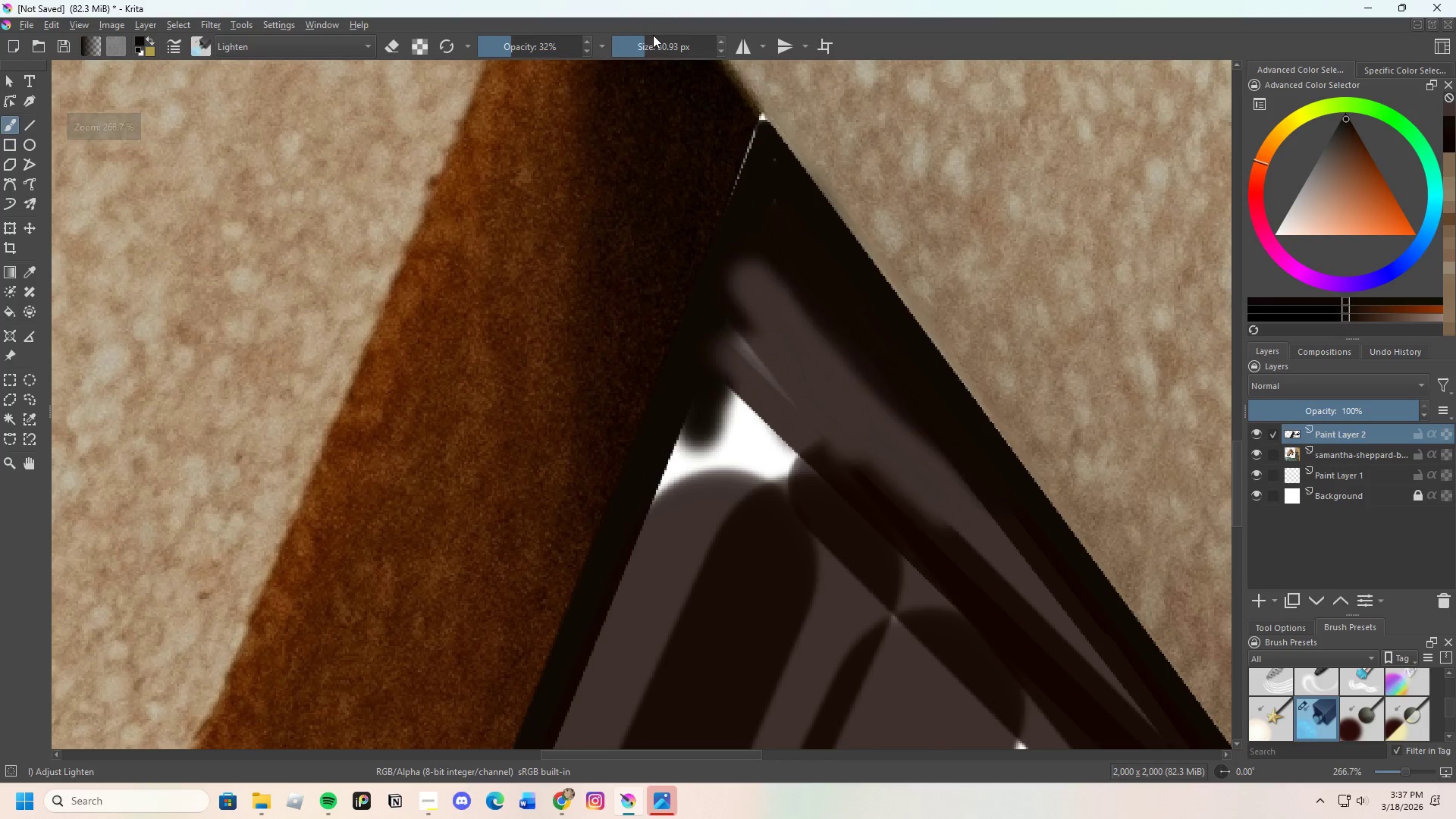 
scroll: coordinate [717, 181], scroll_direction: up, amount: 1.0
 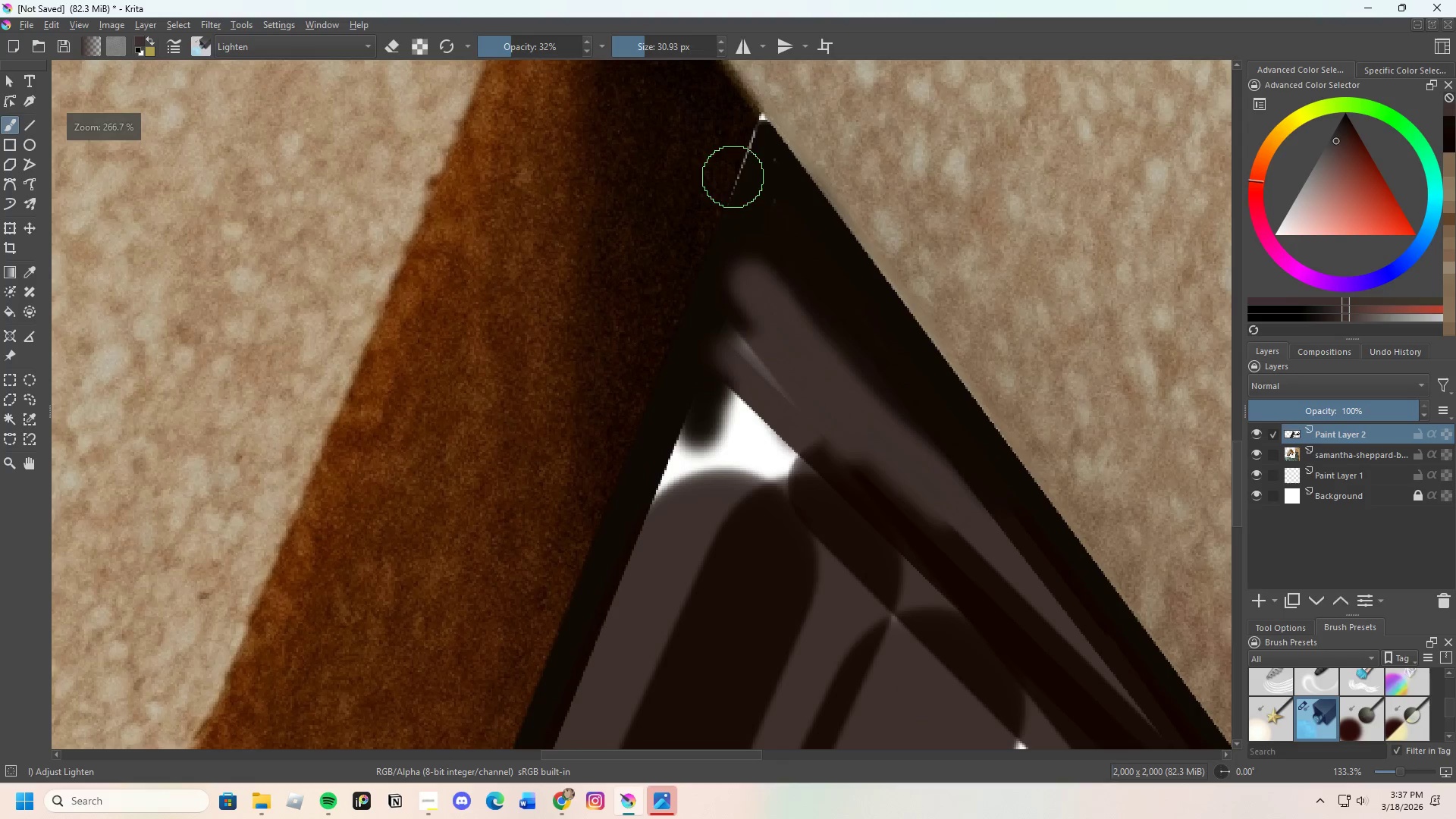 
left_click_drag(start_coordinate=[638, 43], to_coordinate=[634, 51])
 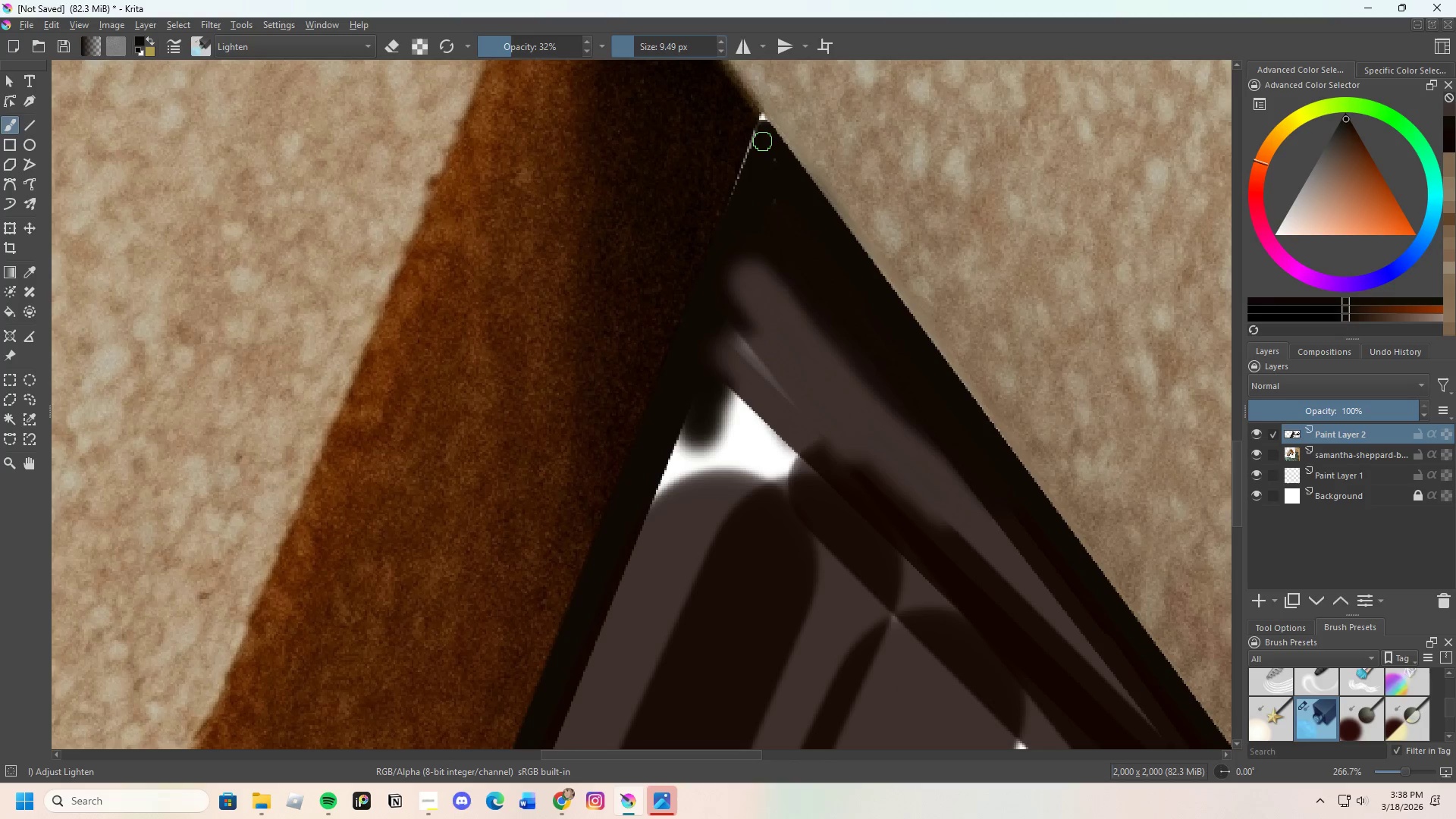 
left_click_drag(start_coordinate=[762, 140], to_coordinate=[759, 120])
 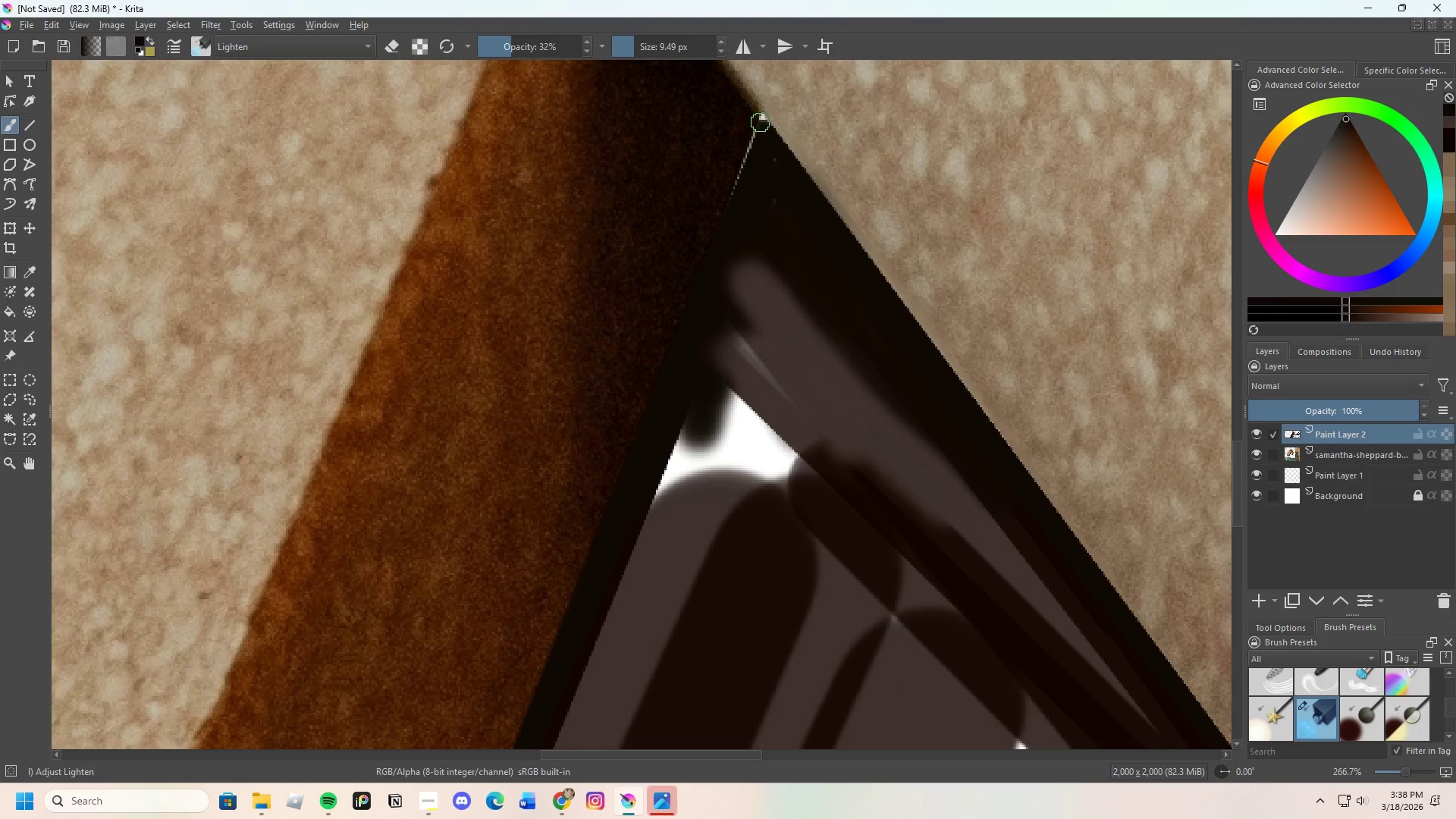 
left_click_drag(start_coordinate=[764, 127], to_coordinate=[758, 118])
 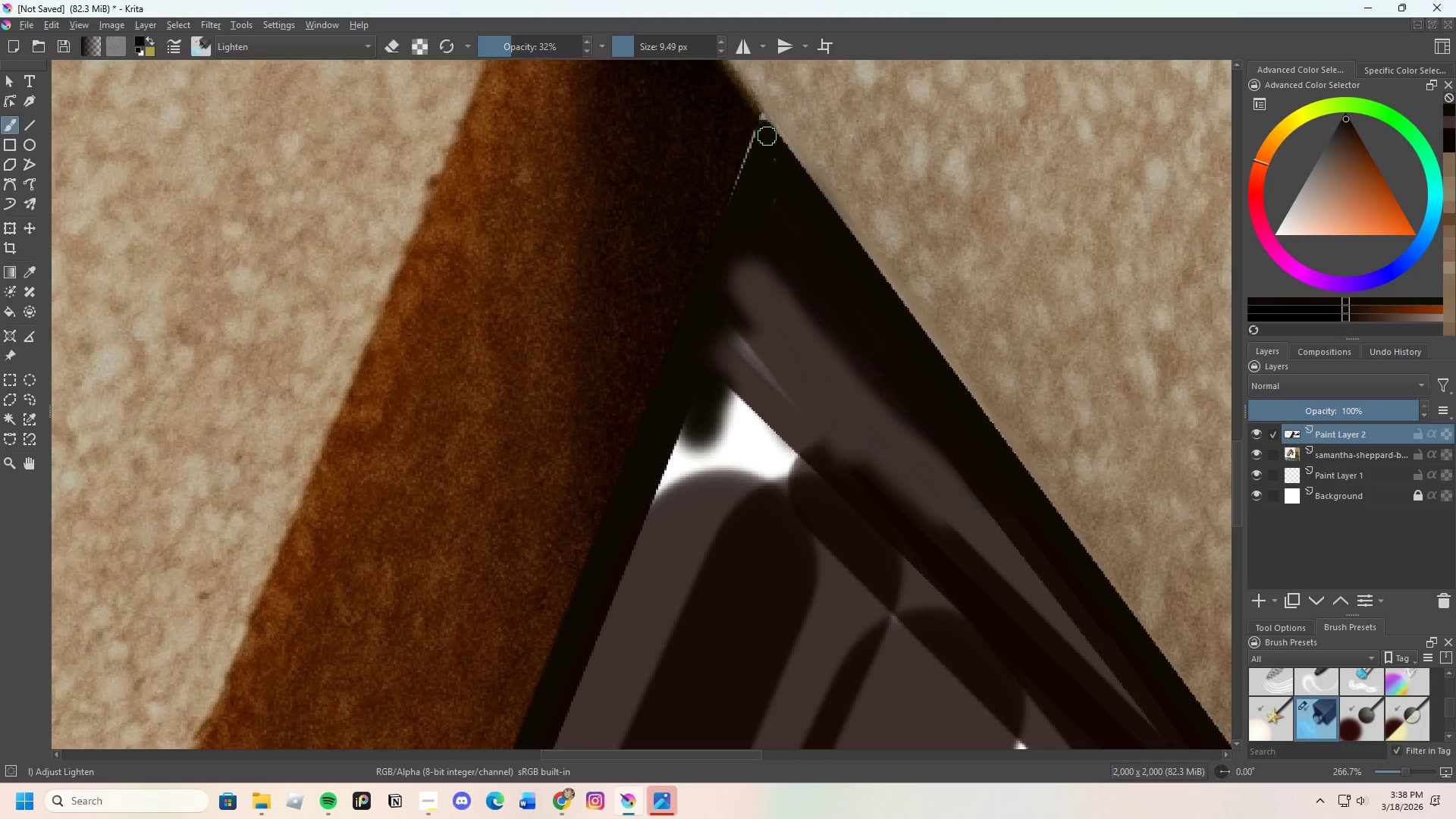 
left_click_drag(start_coordinate=[752, 115], to_coordinate=[764, 128])
 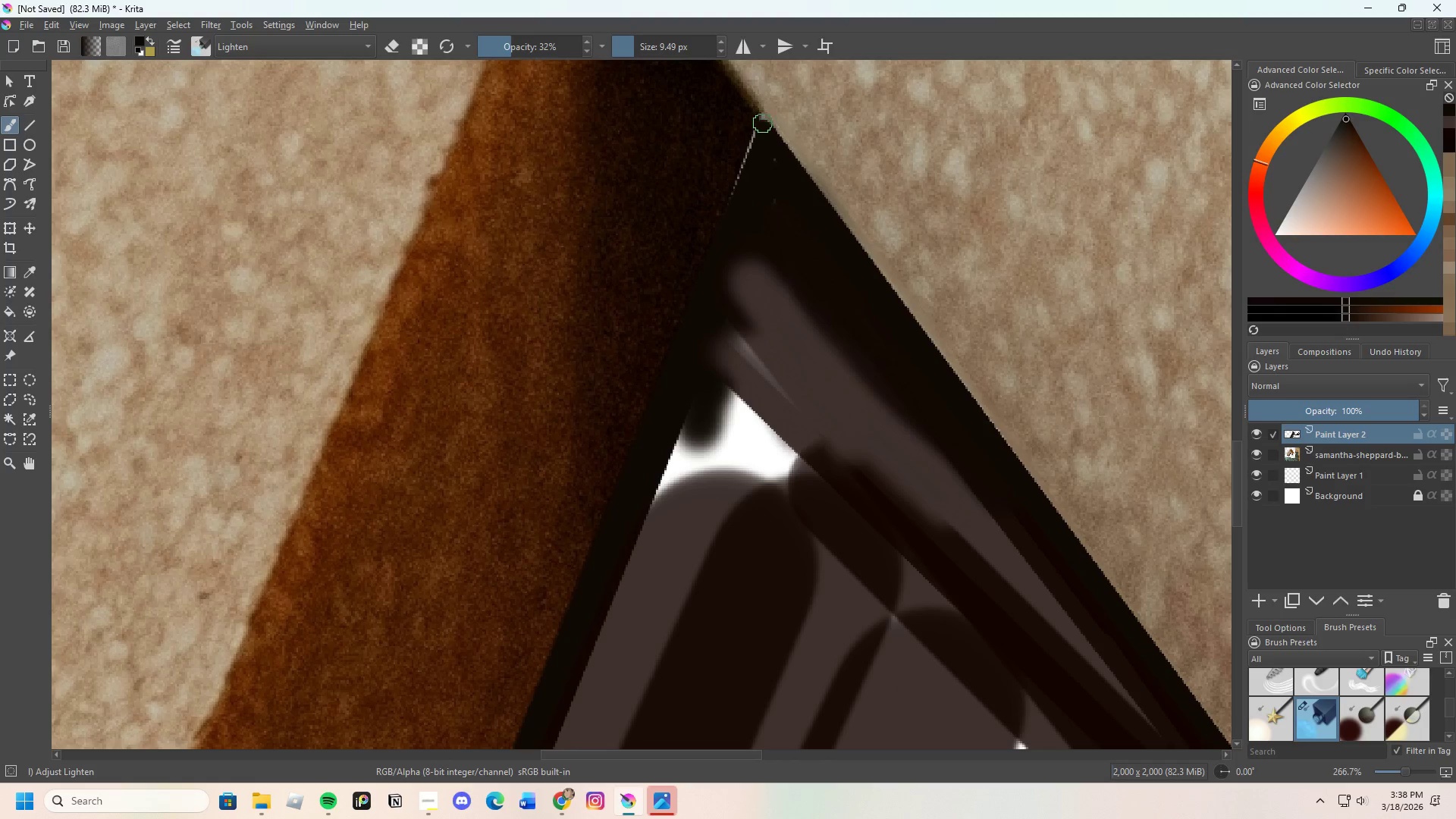 
left_click_drag(start_coordinate=[763, 123], to_coordinate=[755, 174])
 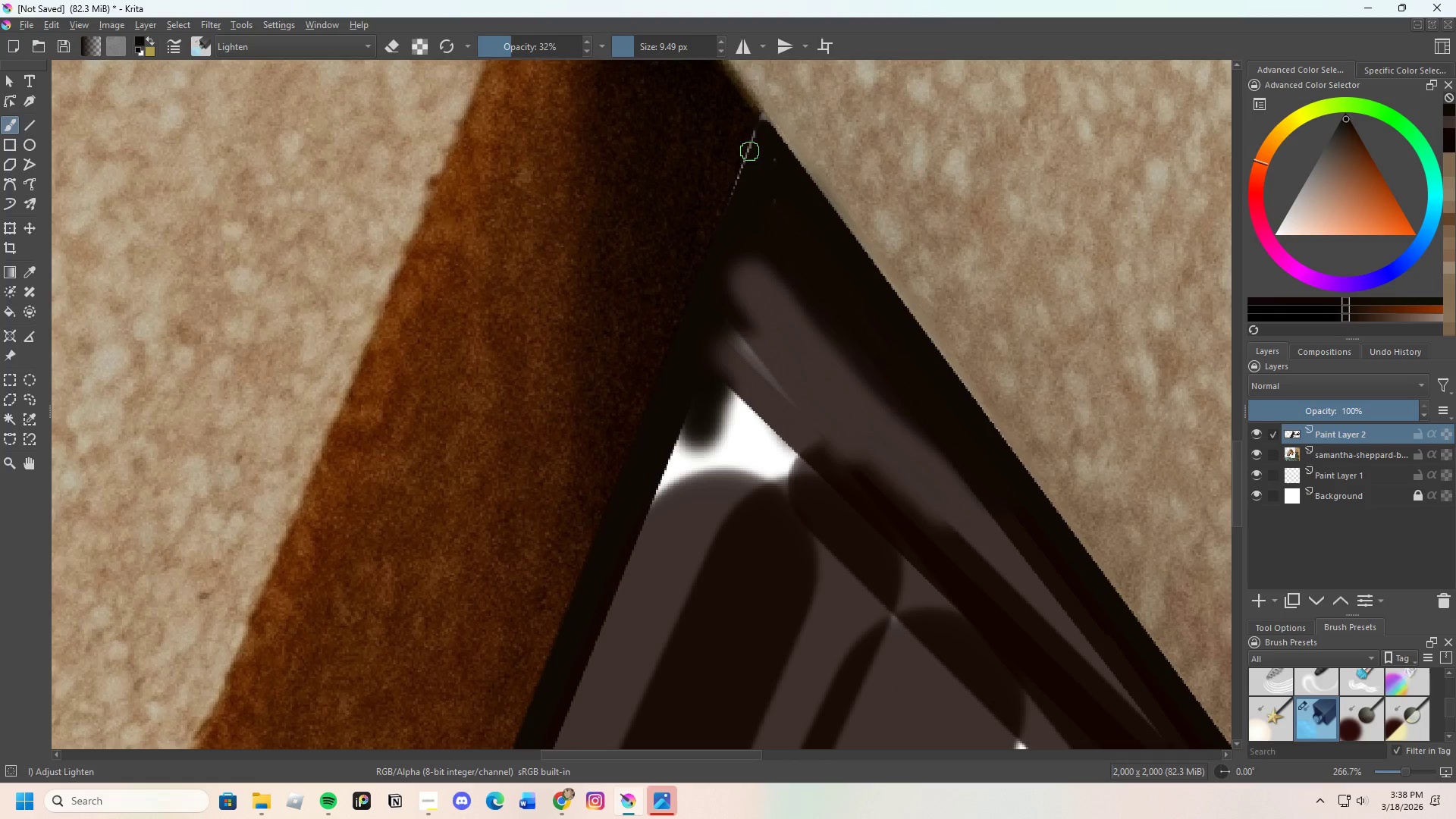 
left_click_drag(start_coordinate=[748, 152], to_coordinate=[741, 180])
 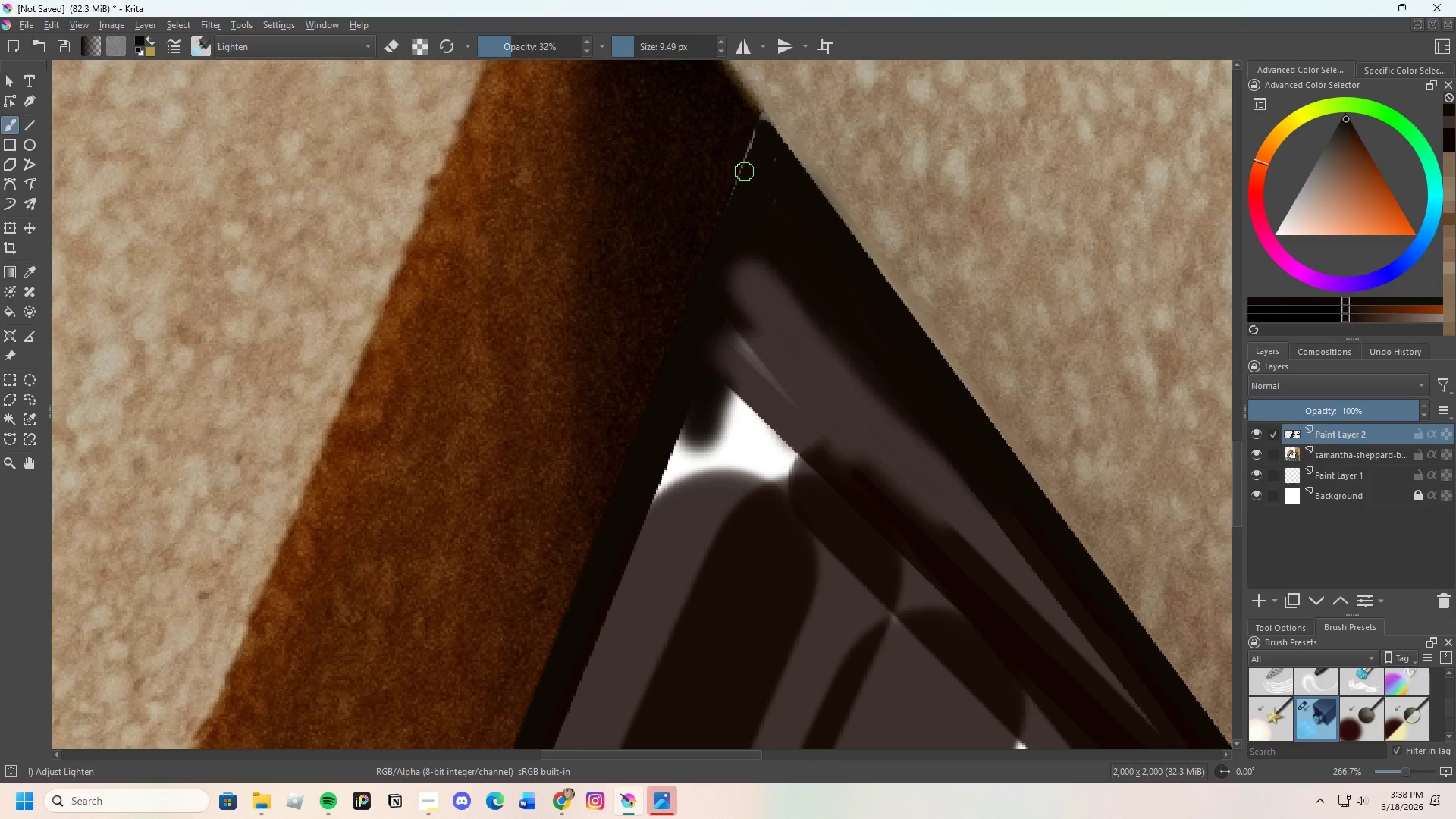 
left_click_drag(start_coordinate=[745, 177], to_coordinate=[753, 139])
 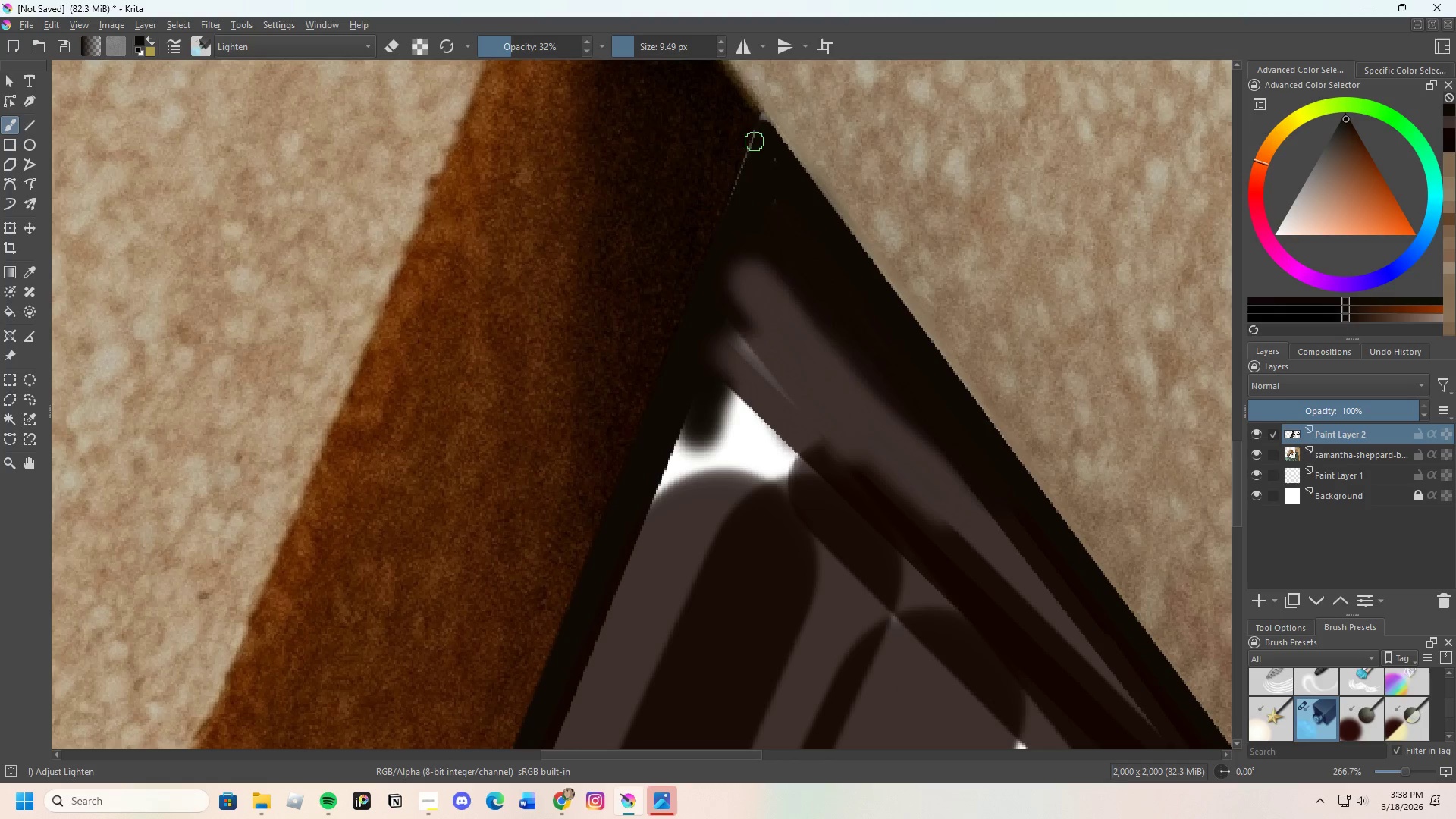 
left_click_drag(start_coordinate=[753, 171], to_coordinate=[753, 130])
 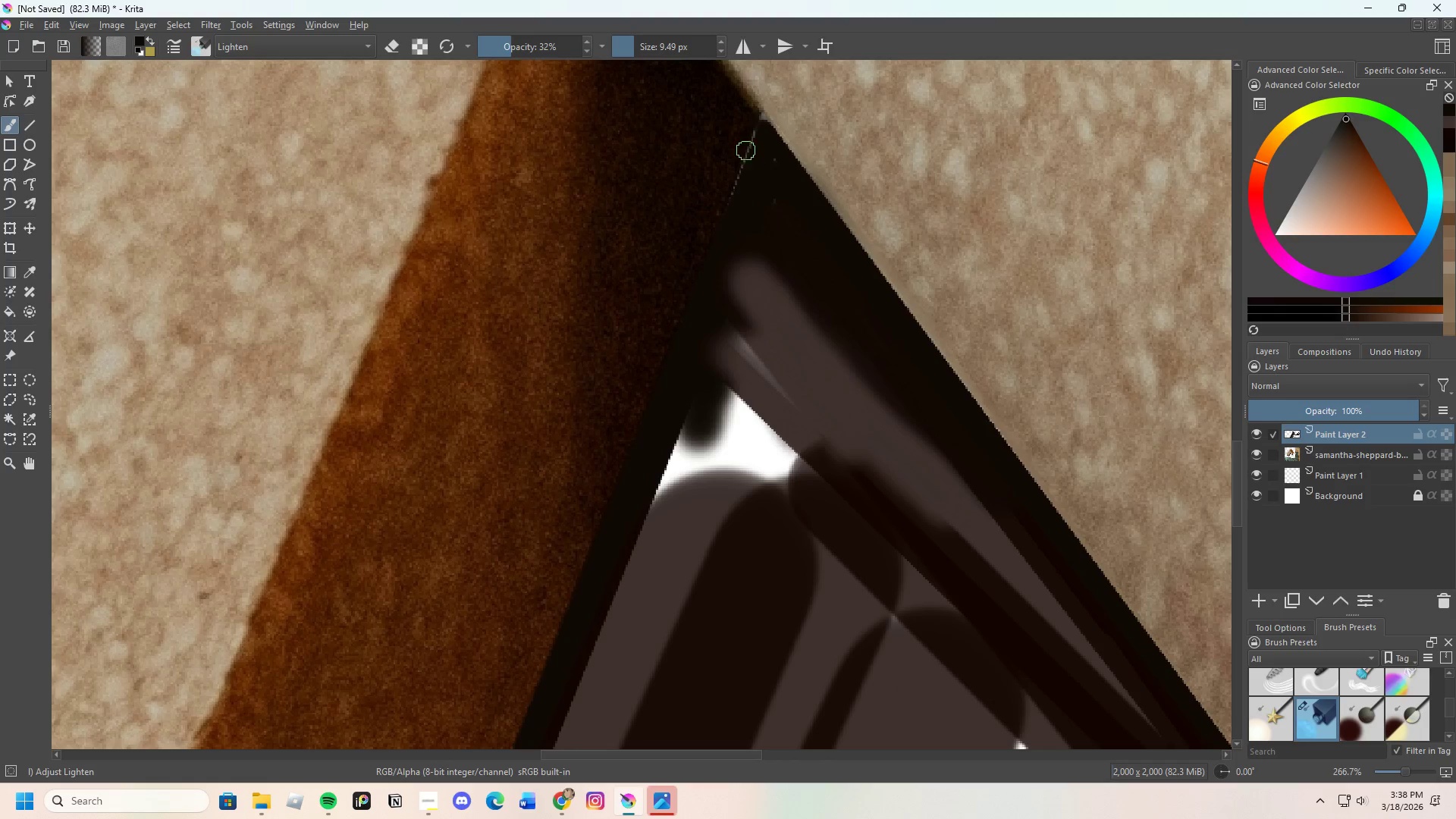 
left_click_drag(start_coordinate=[746, 150], to_coordinate=[745, 156])
 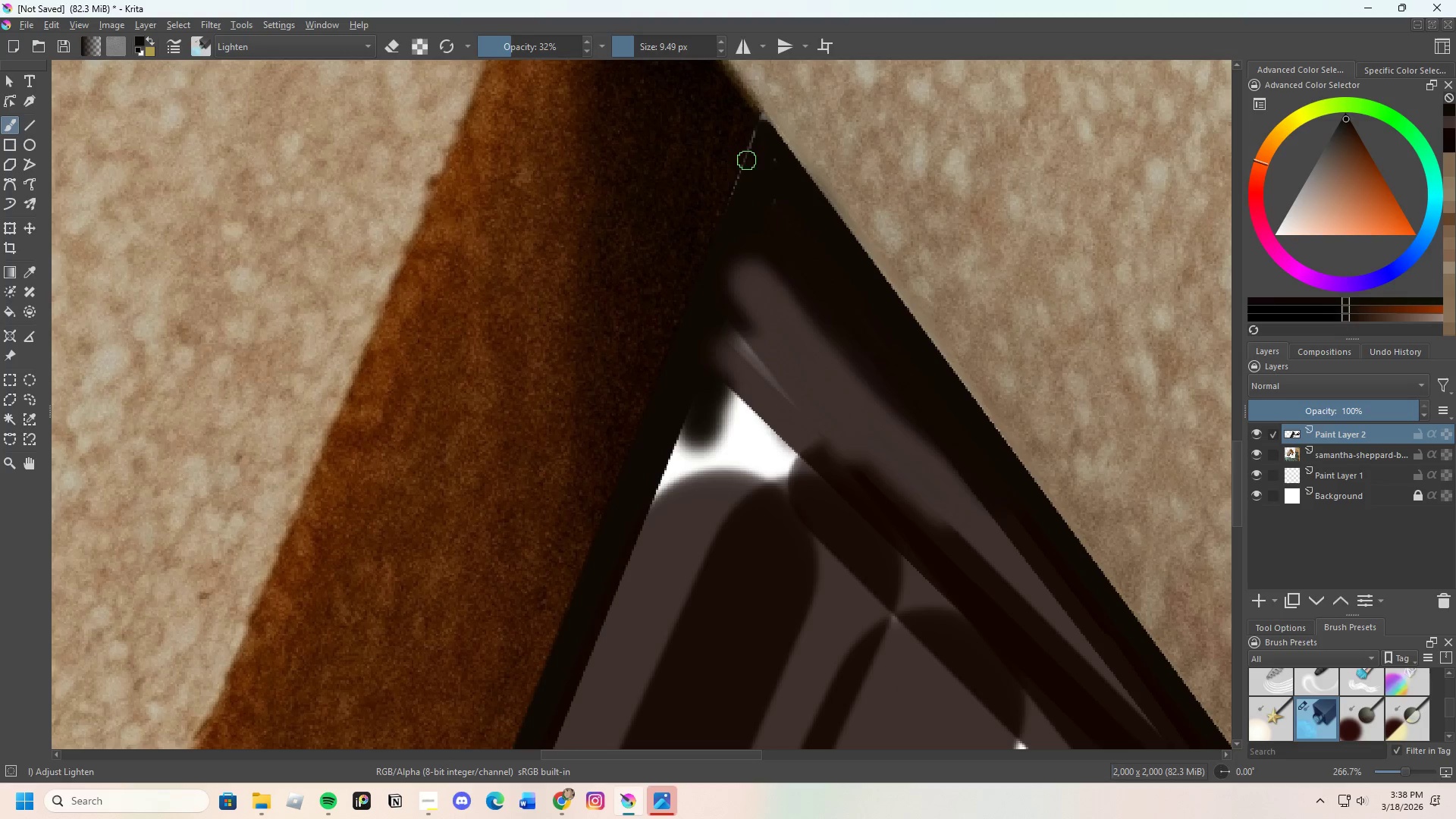 
left_click_drag(start_coordinate=[747, 160], to_coordinate=[751, 162])
 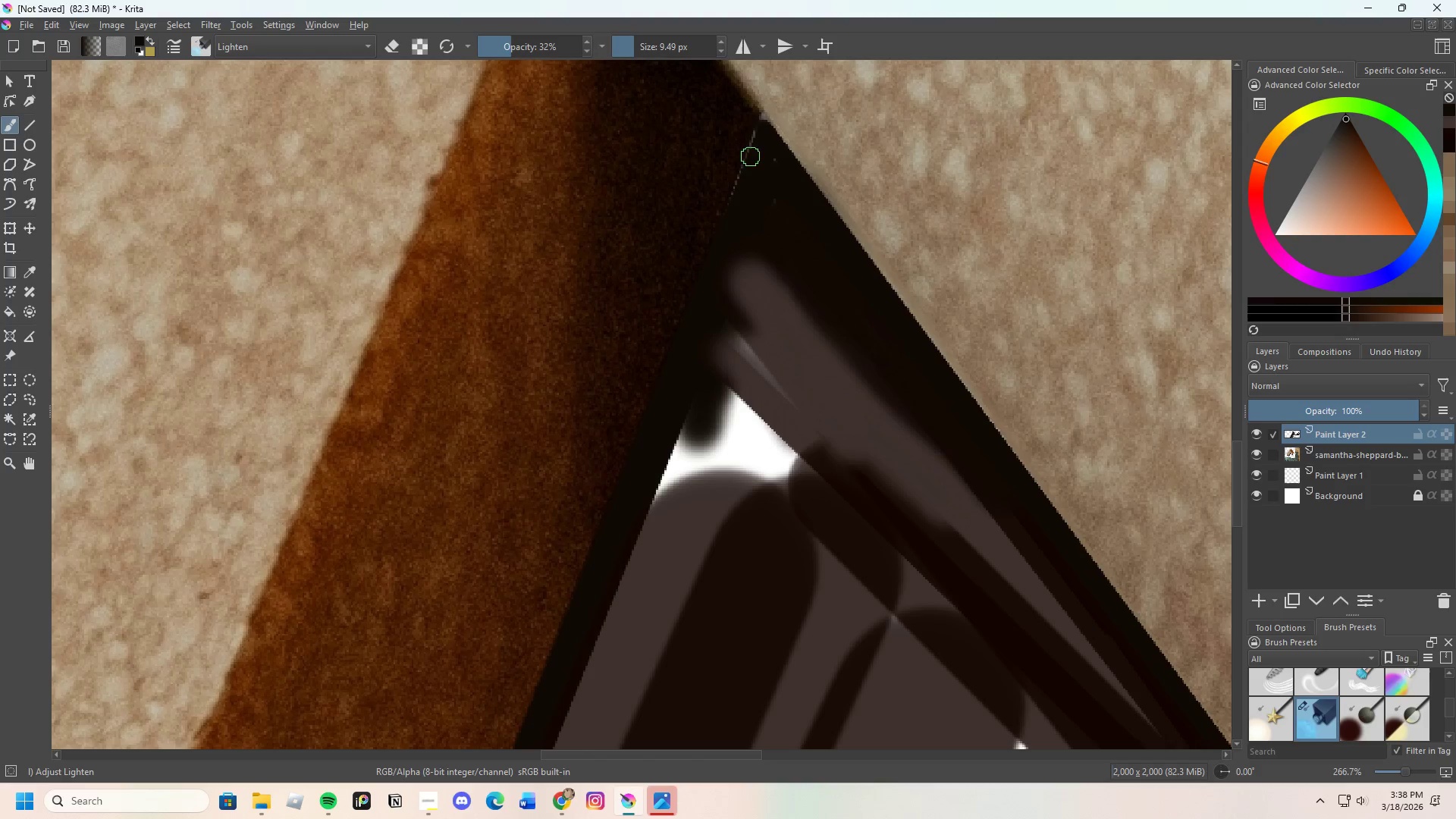 
left_click_drag(start_coordinate=[747, 171], to_coordinate=[748, 149])
 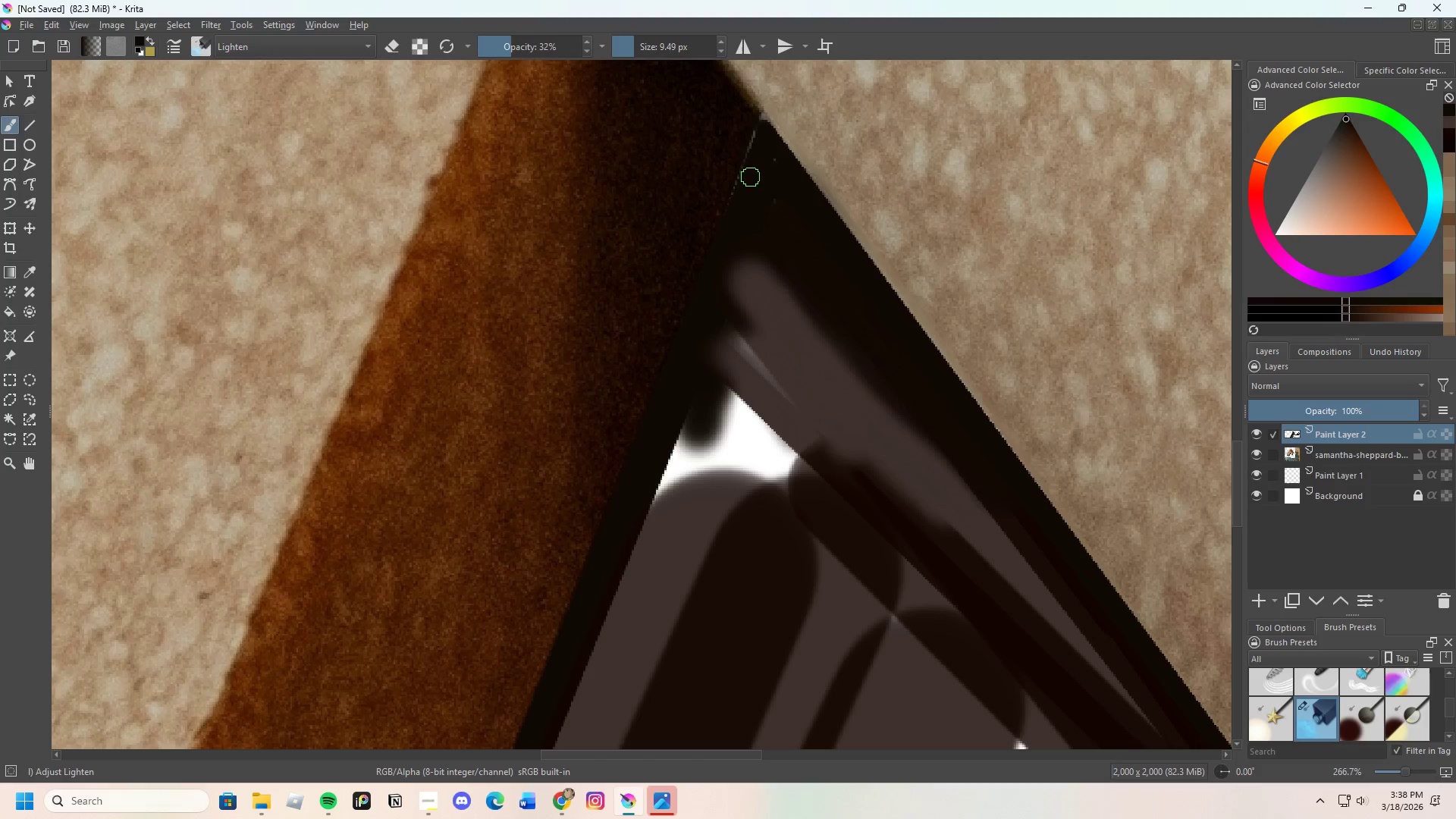 
left_click_drag(start_coordinate=[751, 180], to_coordinate=[756, 119])
 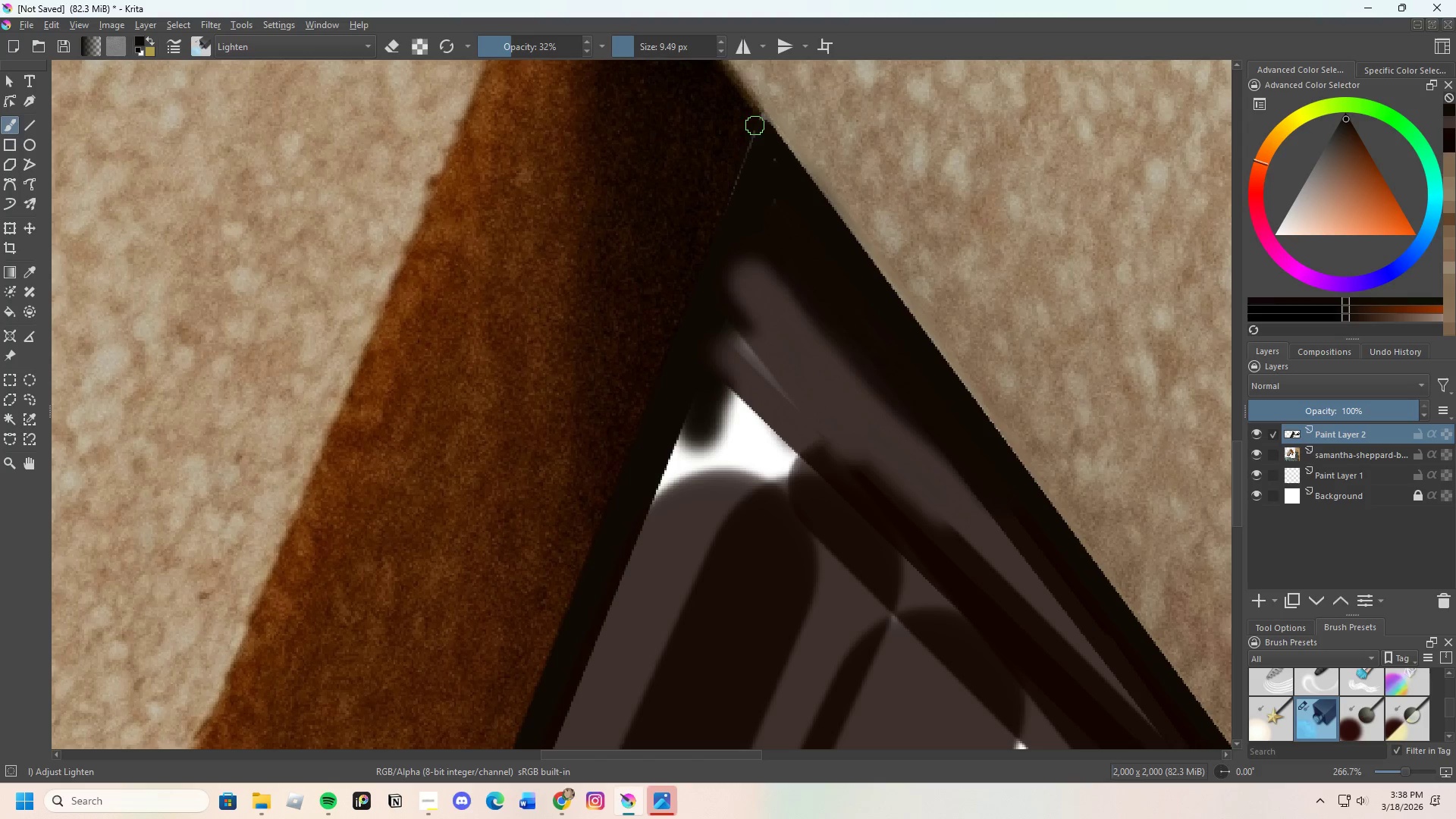 
left_click_drag(start_coordinate=[755, 121], to_coordinate=[764, 131])
 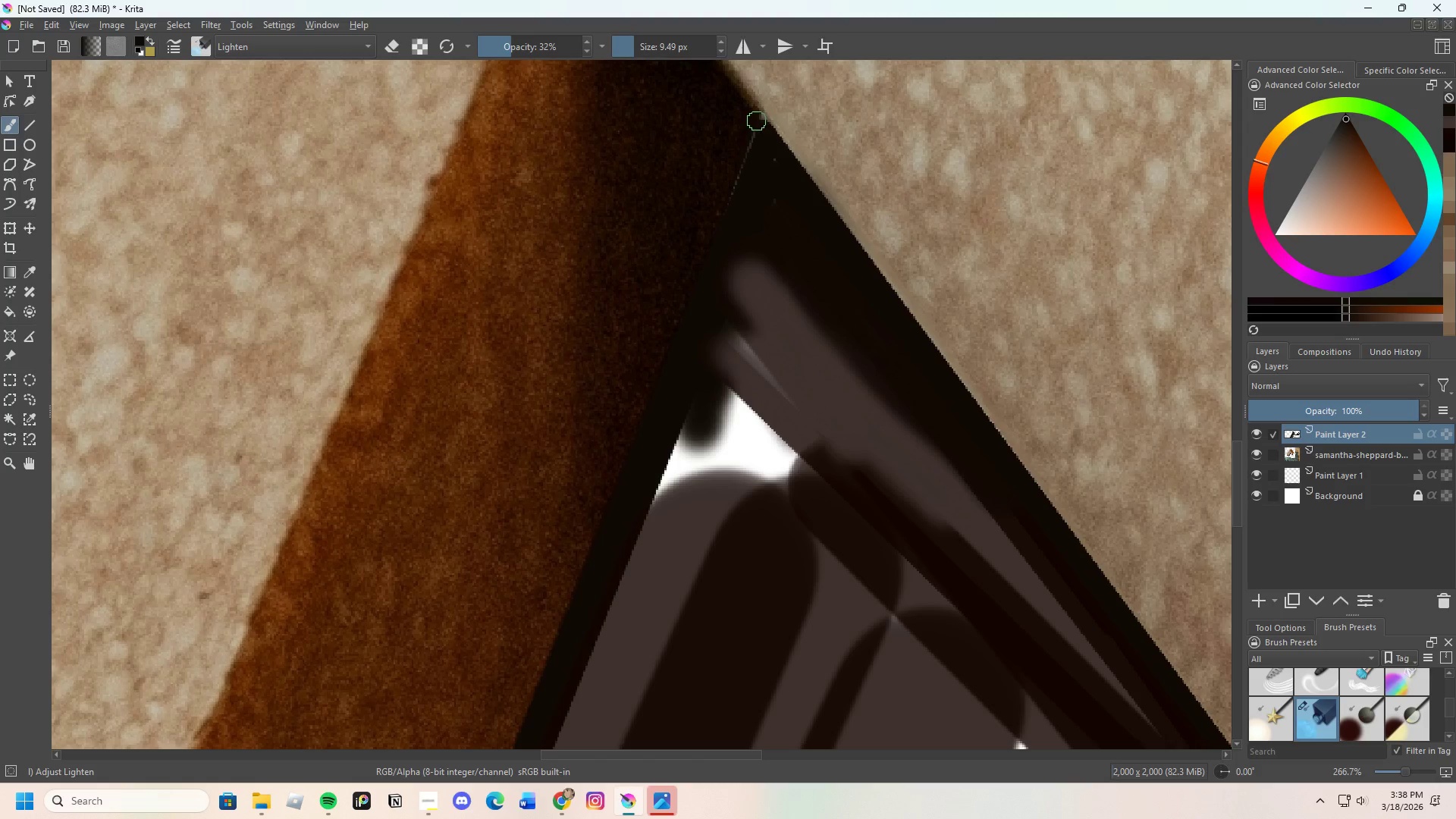 
left_click_drag(start_coordinate=[757, 122], to_coordinate=[764, 128])
 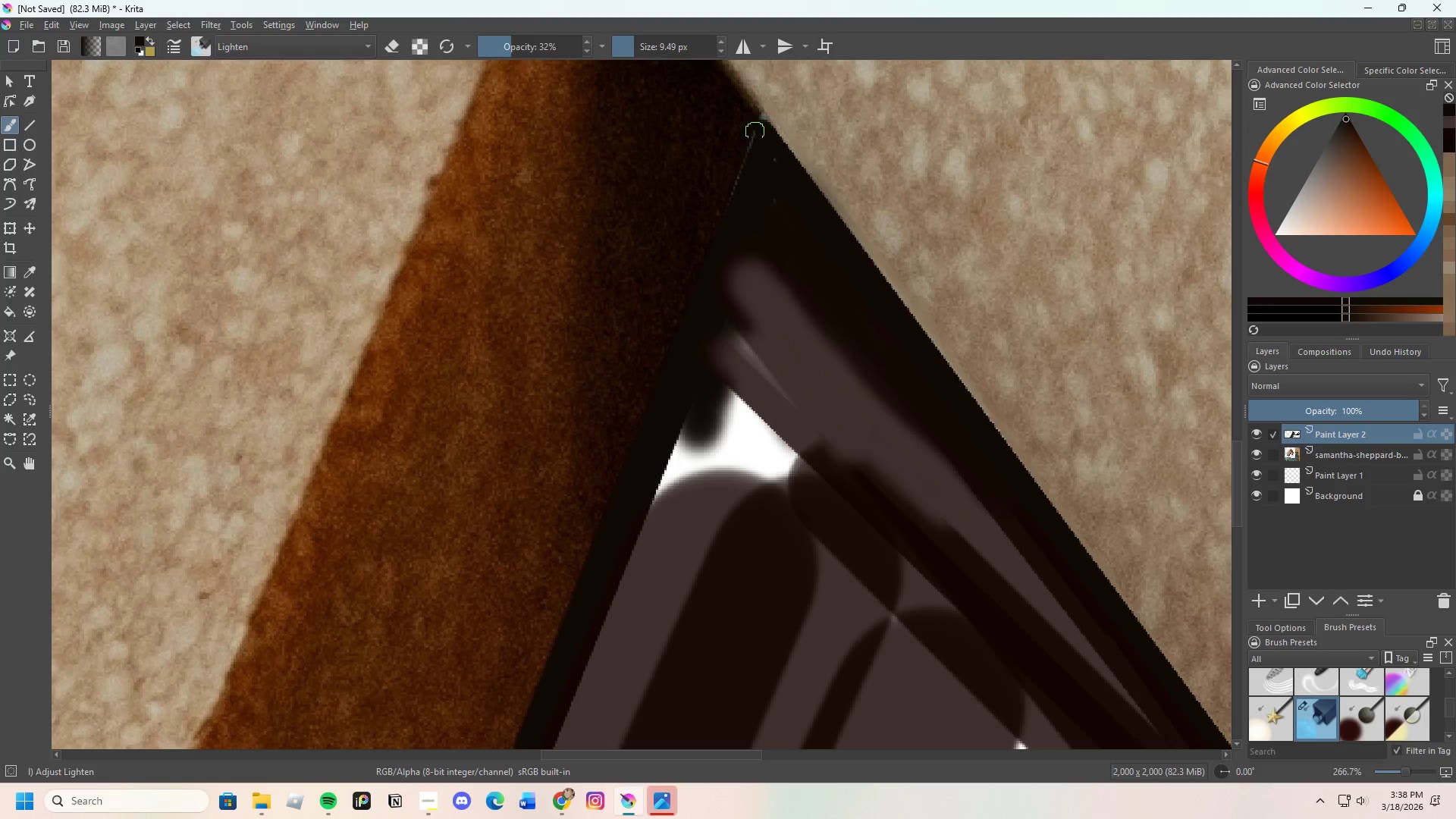 
left_click_drag(start_coordinate=[746, 178], to_coordinate=[739, 241])
 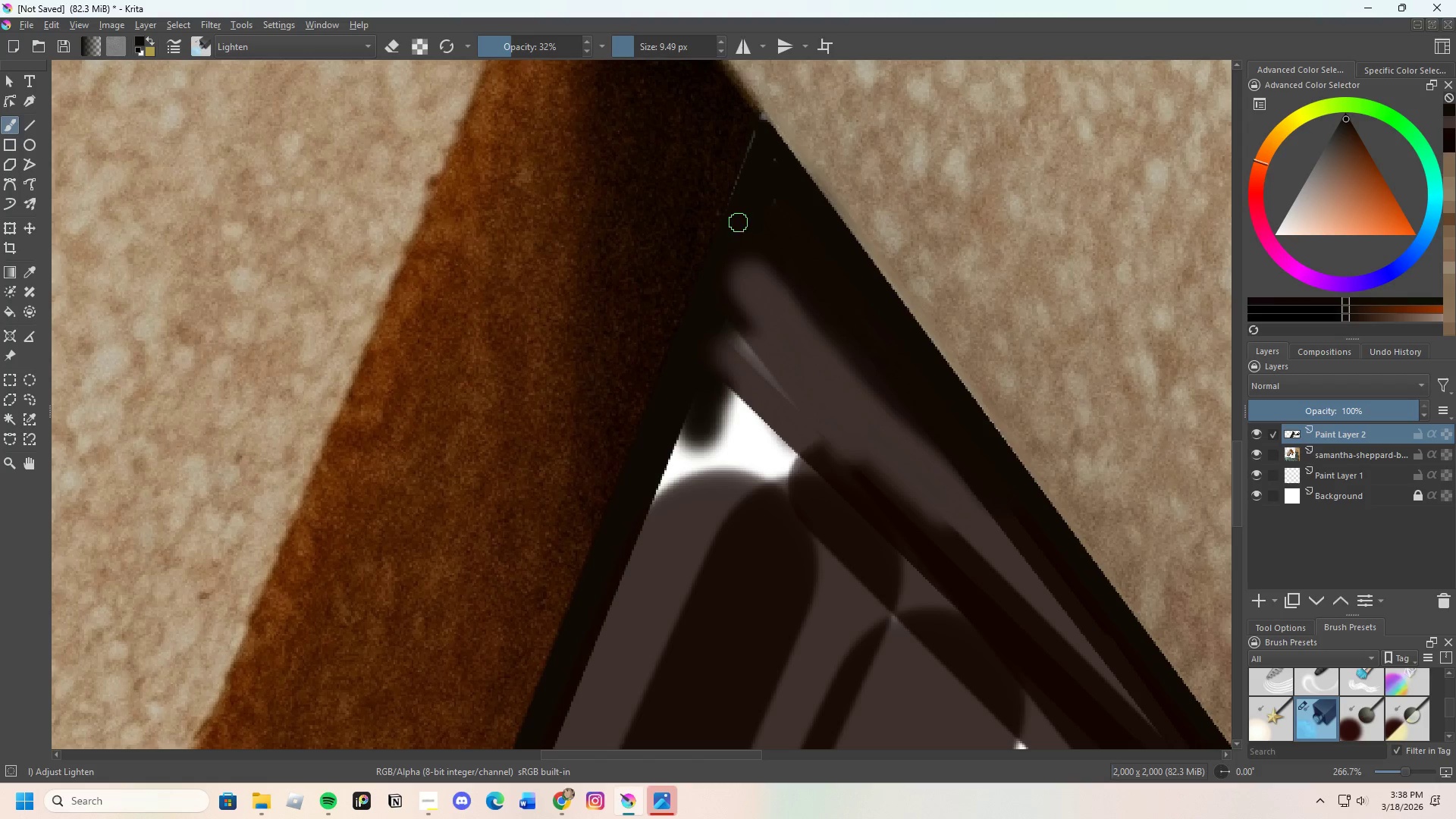 
left_click_drag(start_coordinate=[733, 239], to_coordinate=[728, 233])
 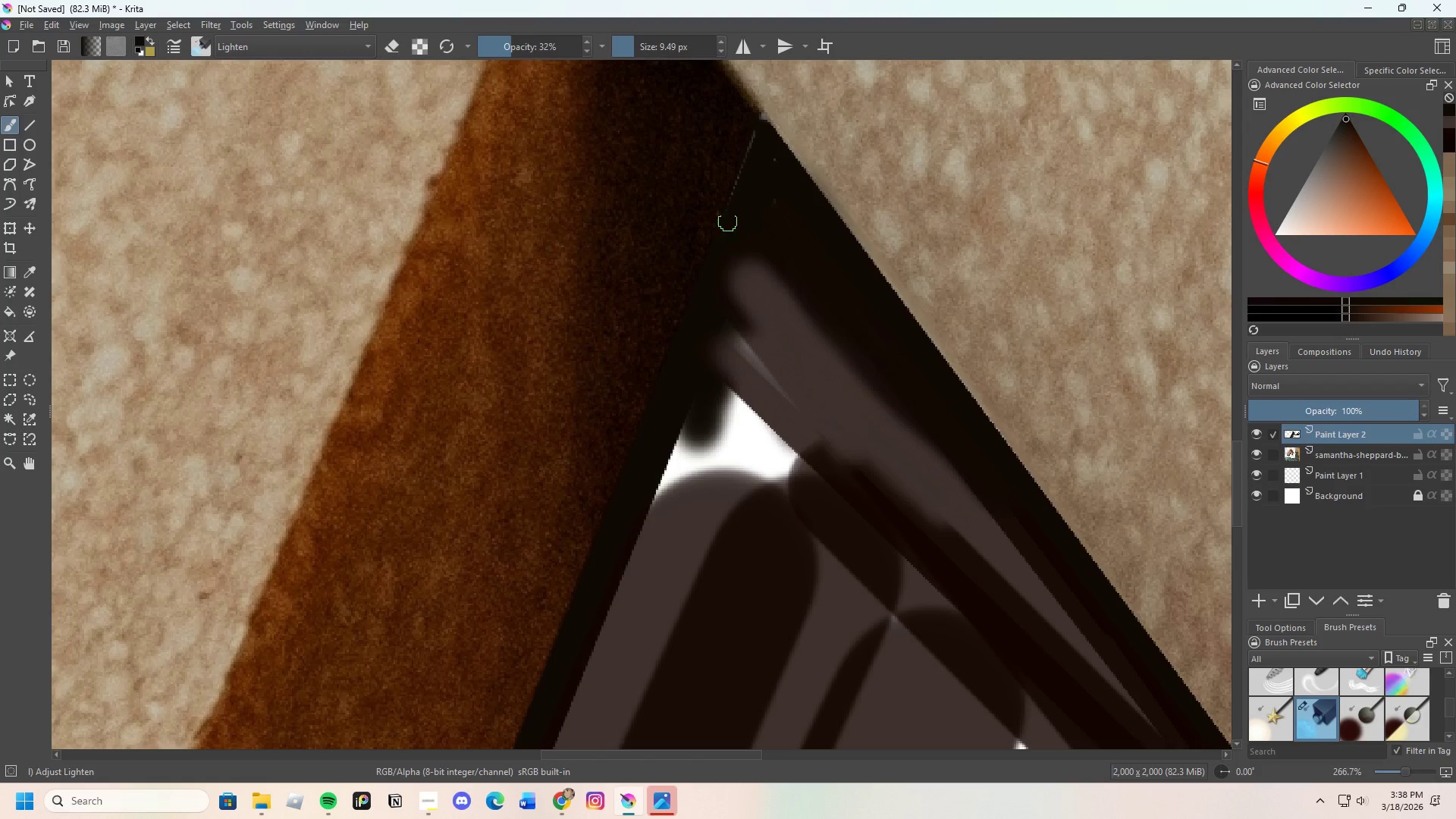 
left_click_drag(start_coordinate=[727, 238], to_coordinate=[723, 275])
 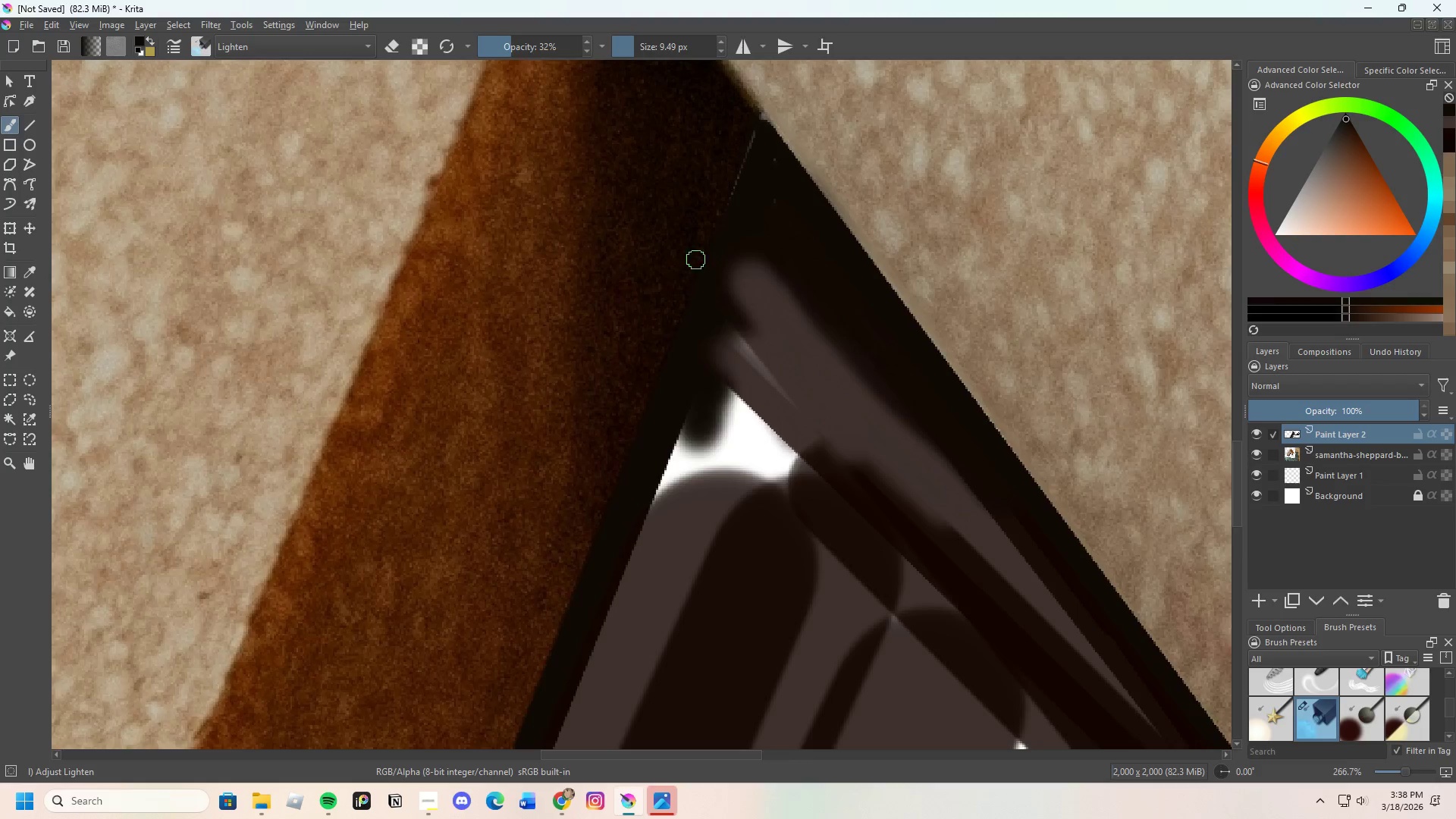 
hold_key(key=ControlLeft, duration=0.31)
 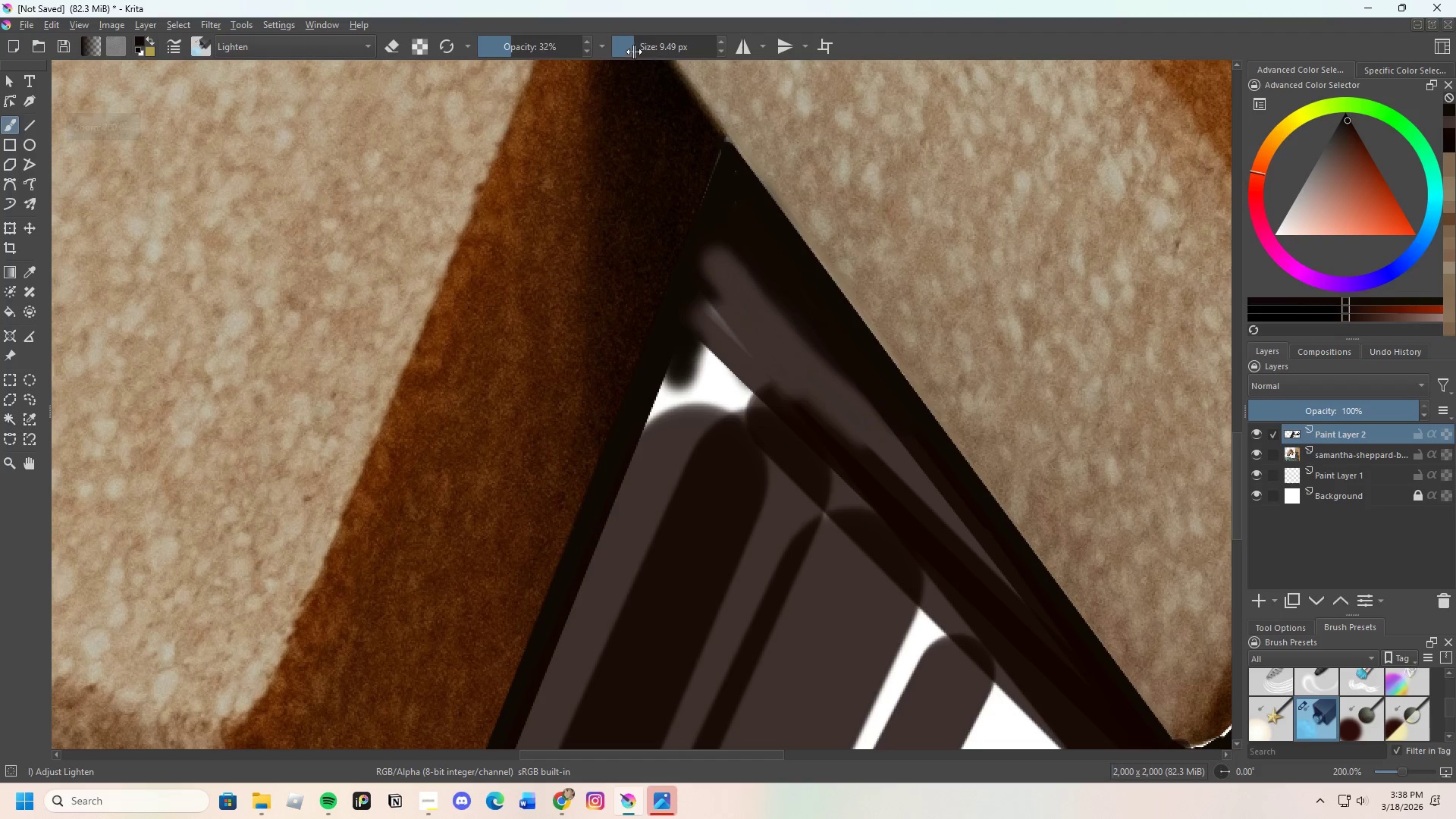 
scroll: coordinate [688, 241], scroll_direction: down, amount: 1.0
 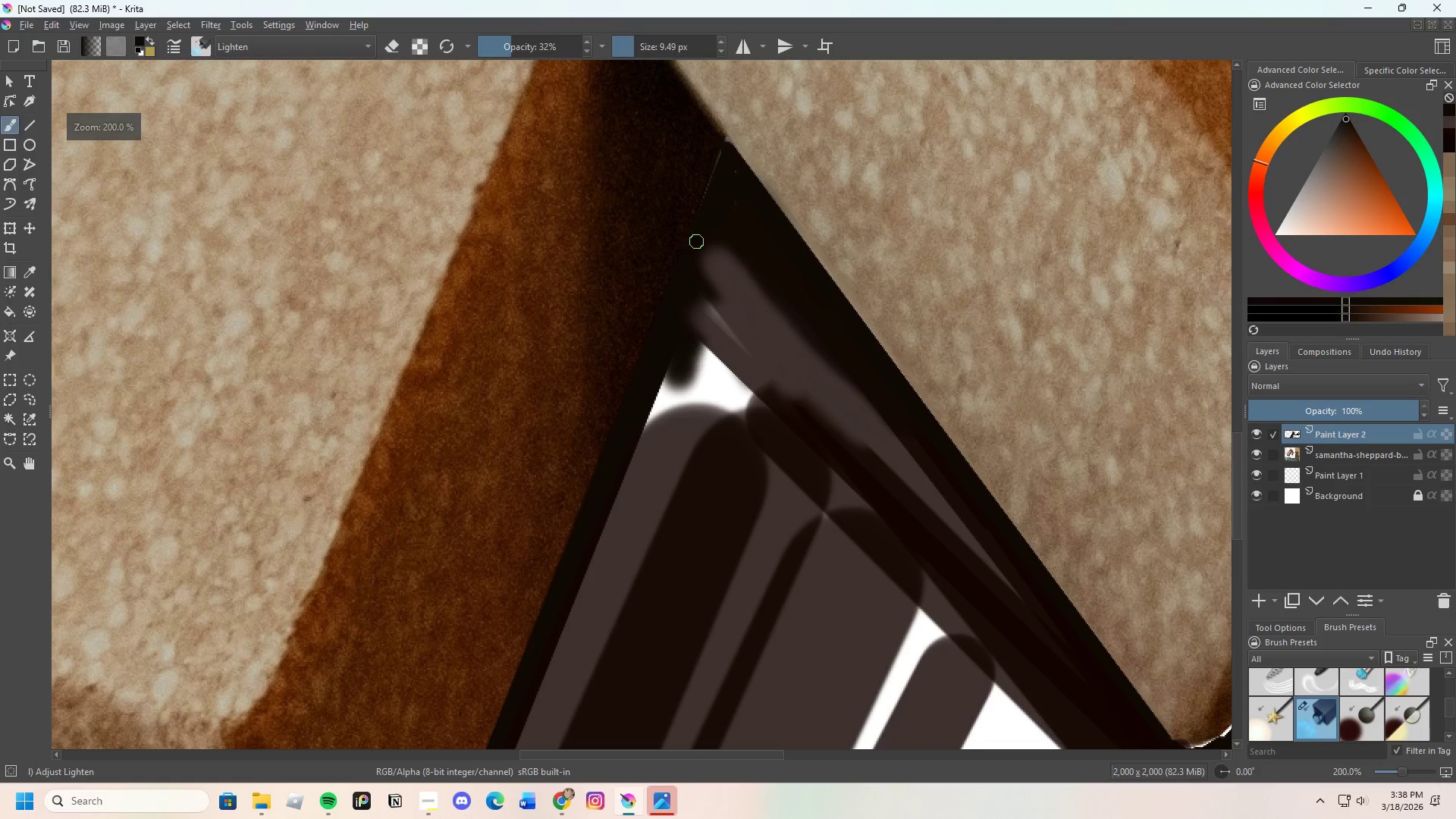 
left_click_drag(start_coordinate=[639, 46], to_coordinate=[645, 43])
 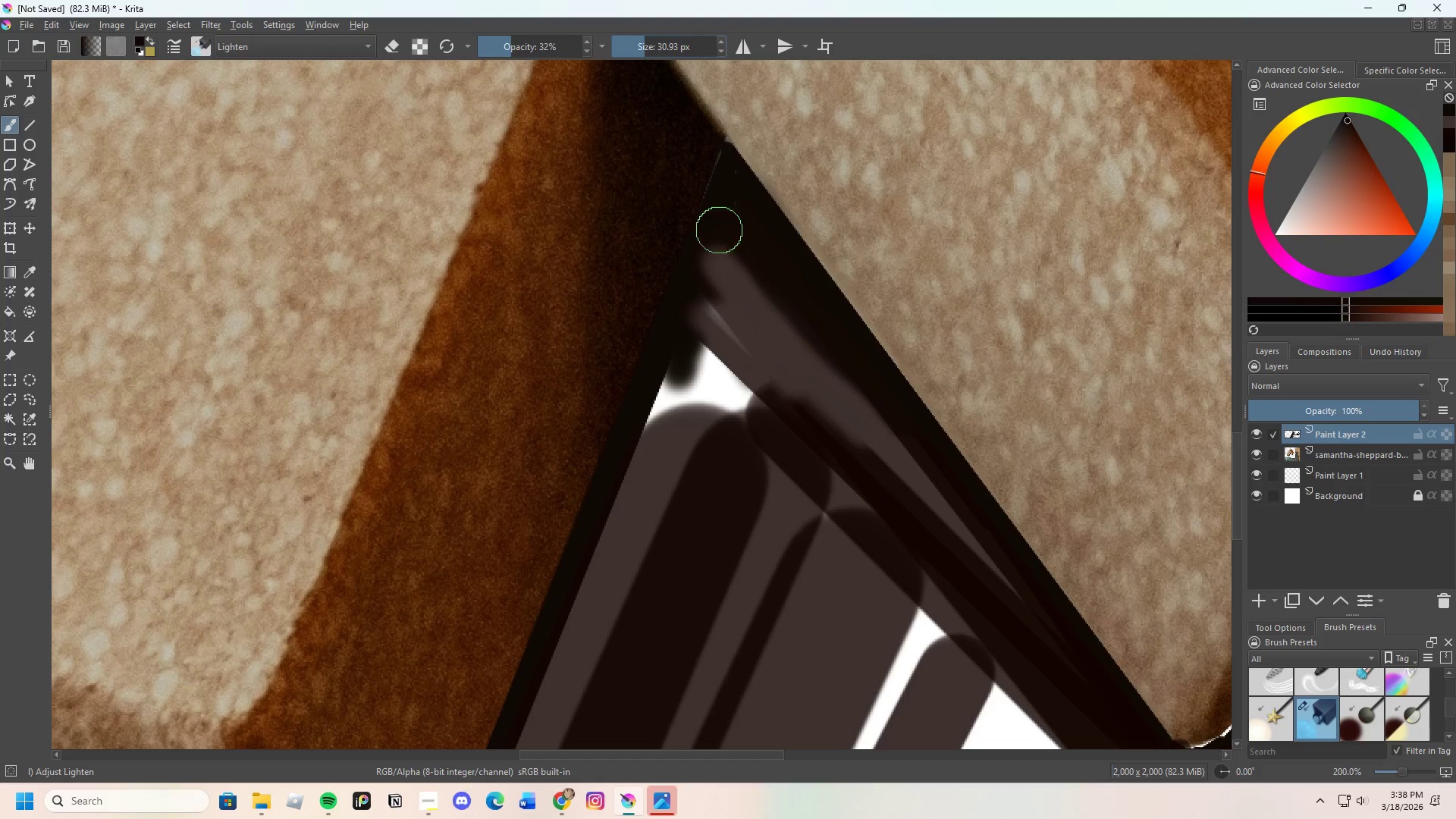 
left_click_drag(start_coordinate=[717, 246], to_coordinate=[753, 312])
 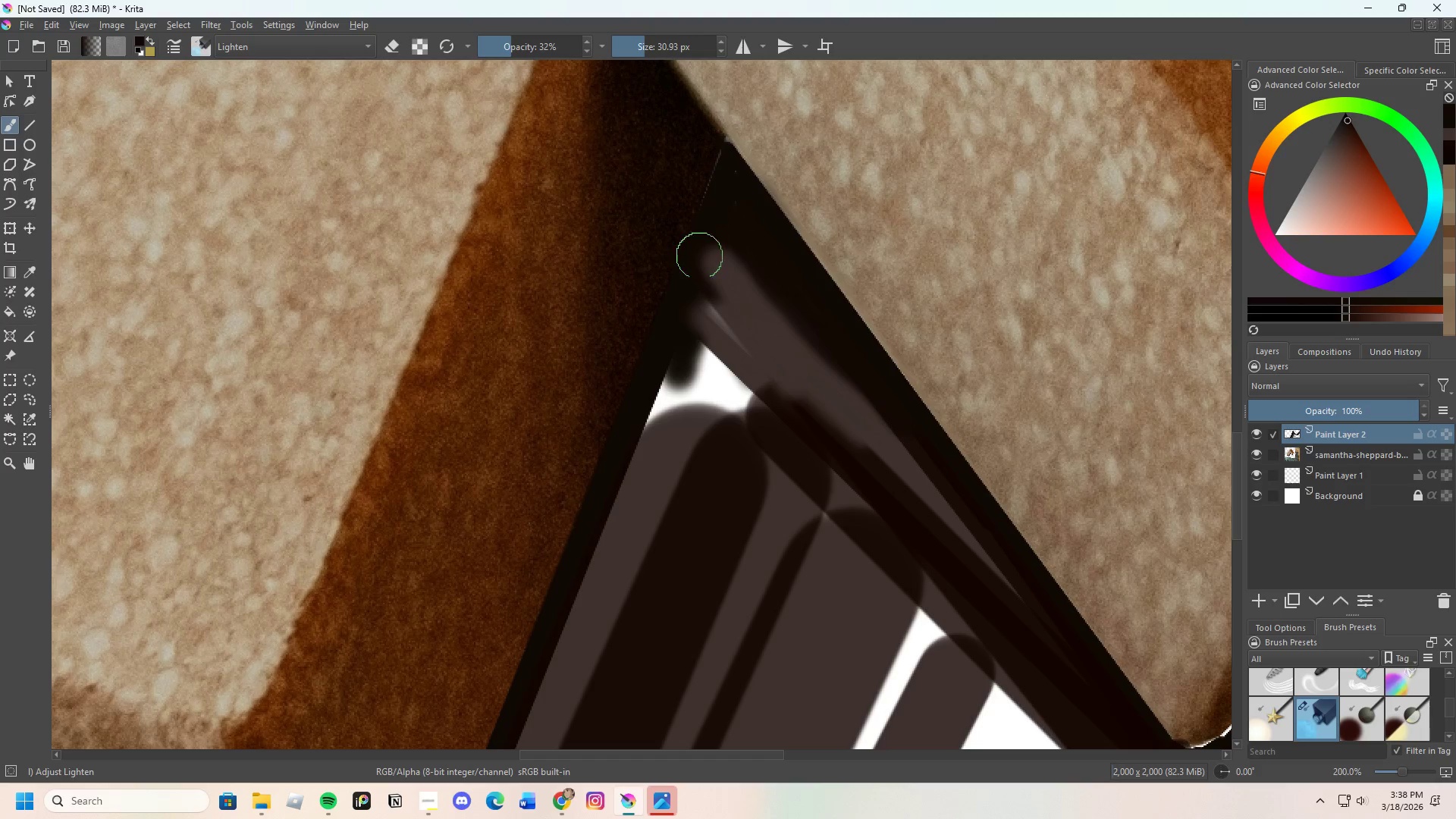 
left_click_drag(start_coordinate=[701, 316], to_coordinate=[721, 248])
 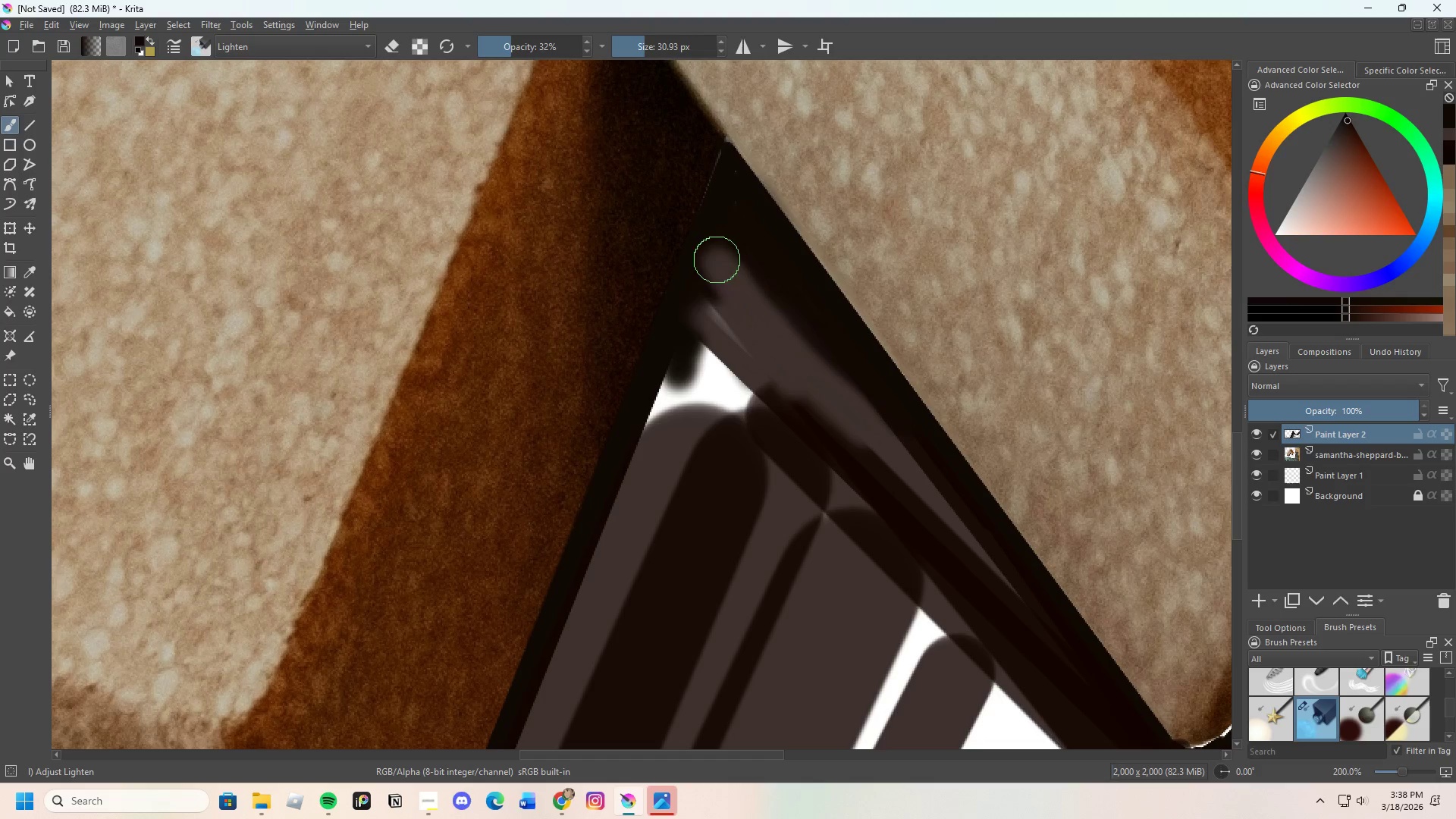 
left_click_drag(start_coordinate=[708, 303], to_coordinate=[716, 242])
 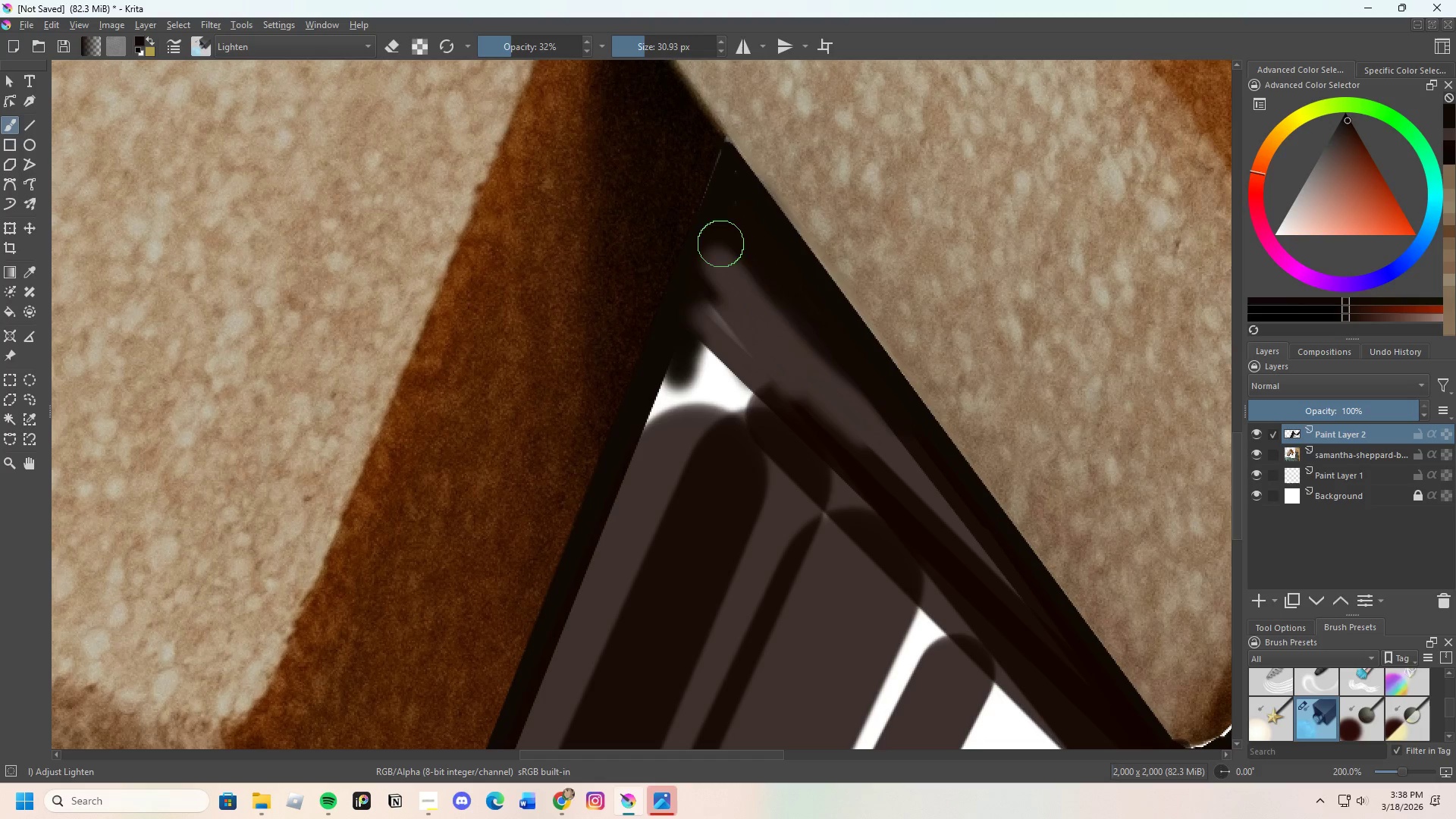 
hold_key(key=ControlLeft, duration=0.31)
left_click([724, 235])
 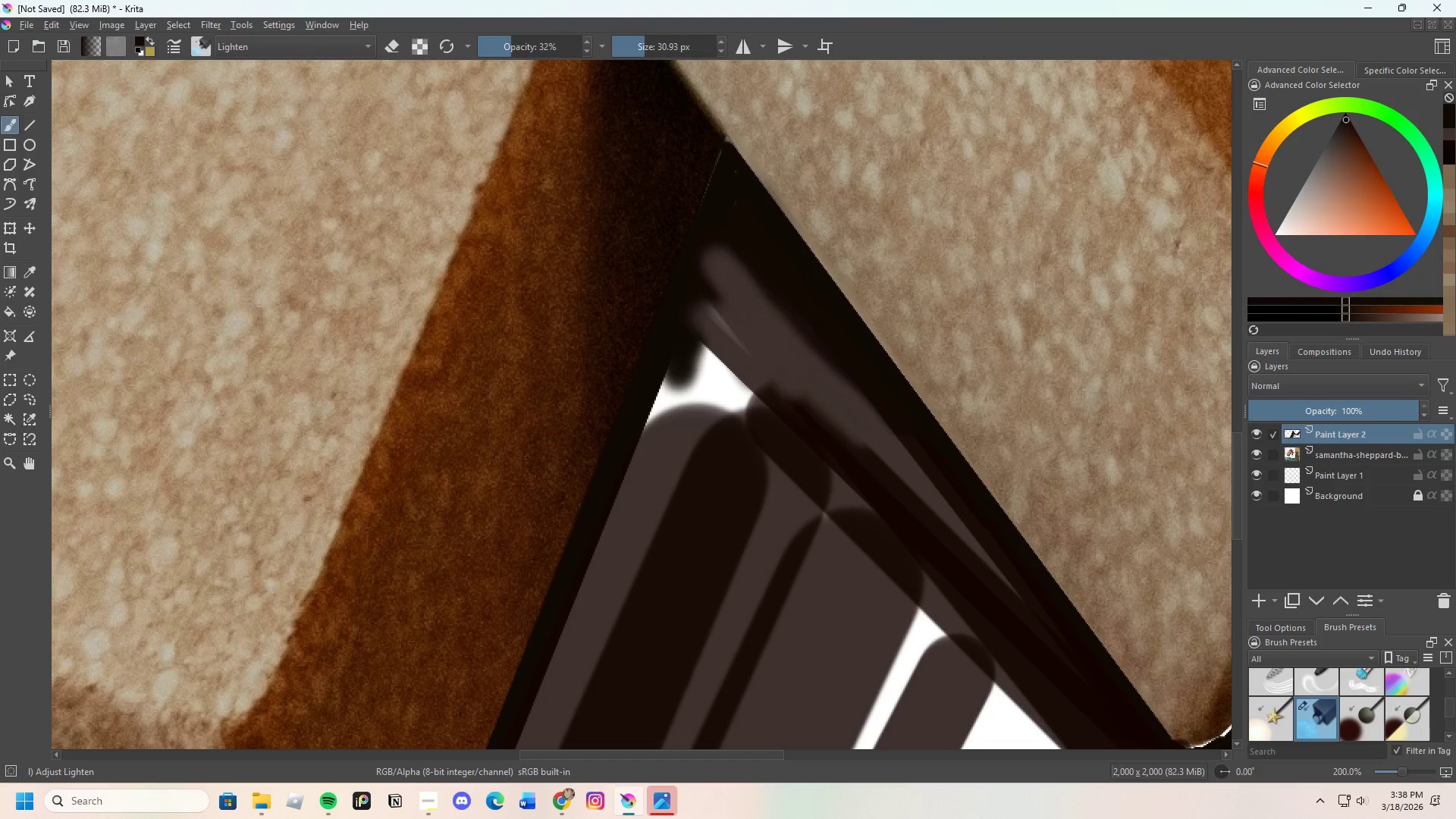 
left_click_drag(start_coordinate=[723, 228], to_coordinate=[712, 262])
 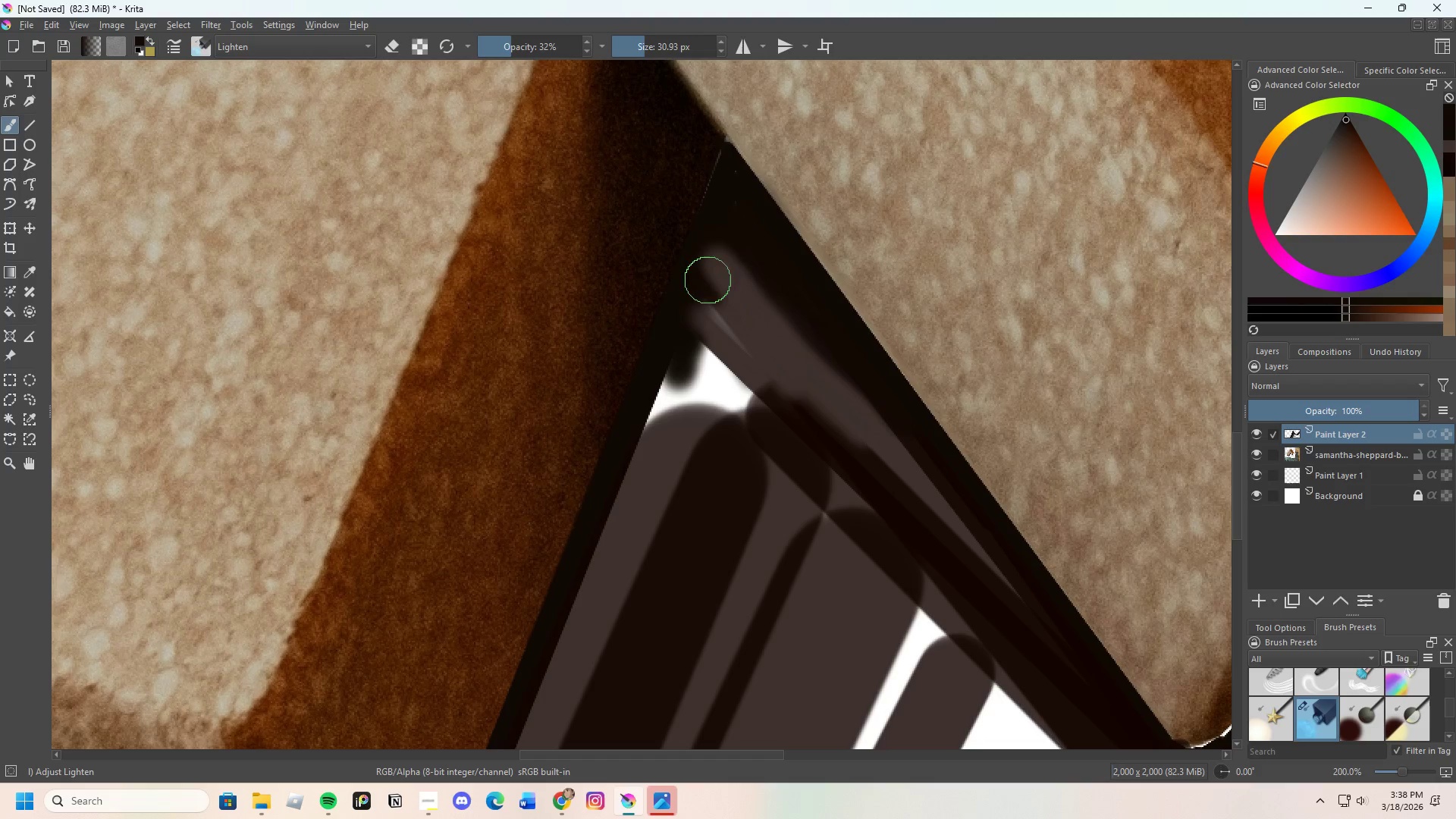 
left_click_drag(start_coordinate=[717, 249], to_coordinate=[728, 251])
 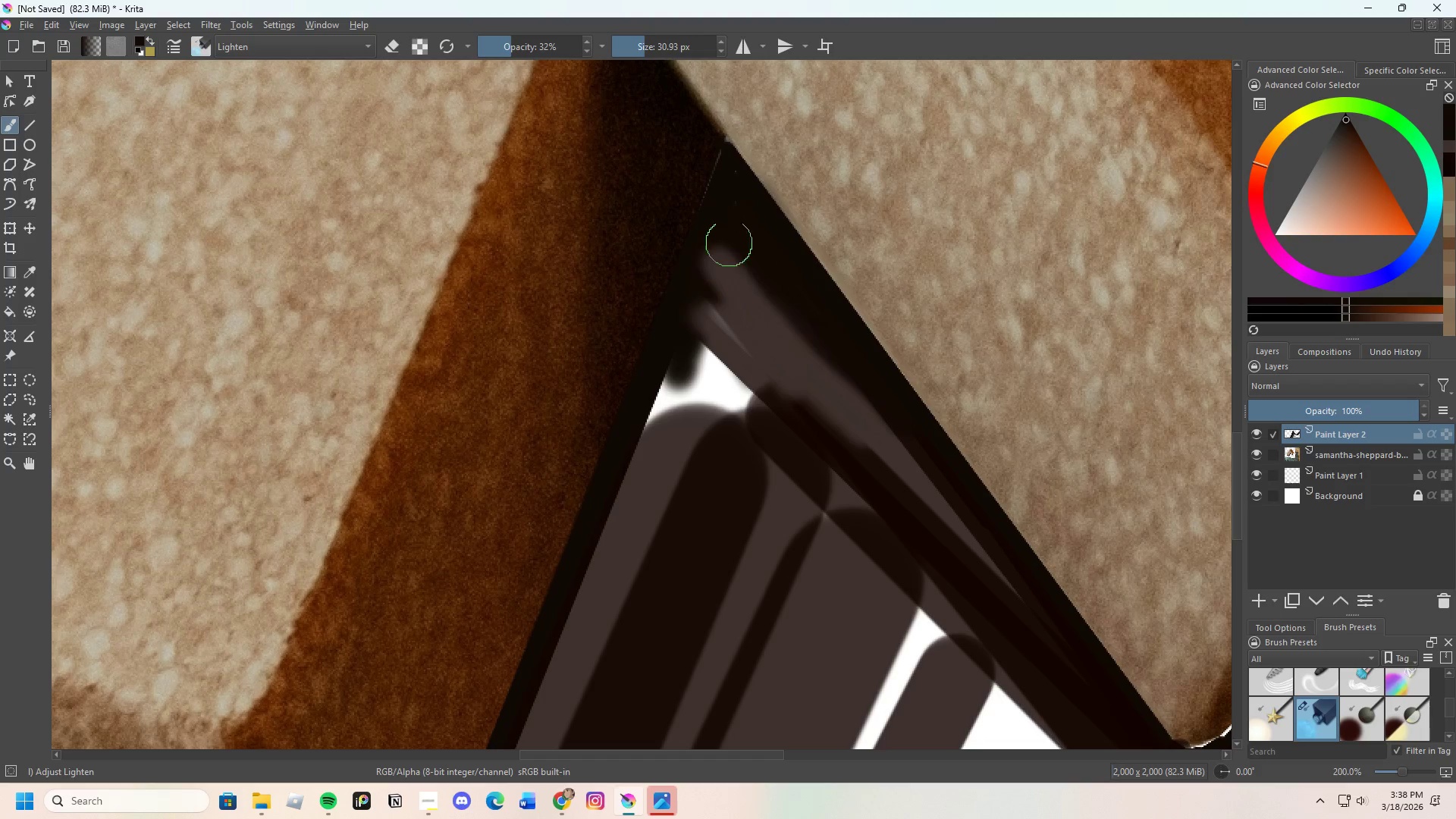 
left_click_drag(start_coordinate=[726, 259], to_coordinate=[717, 272])
 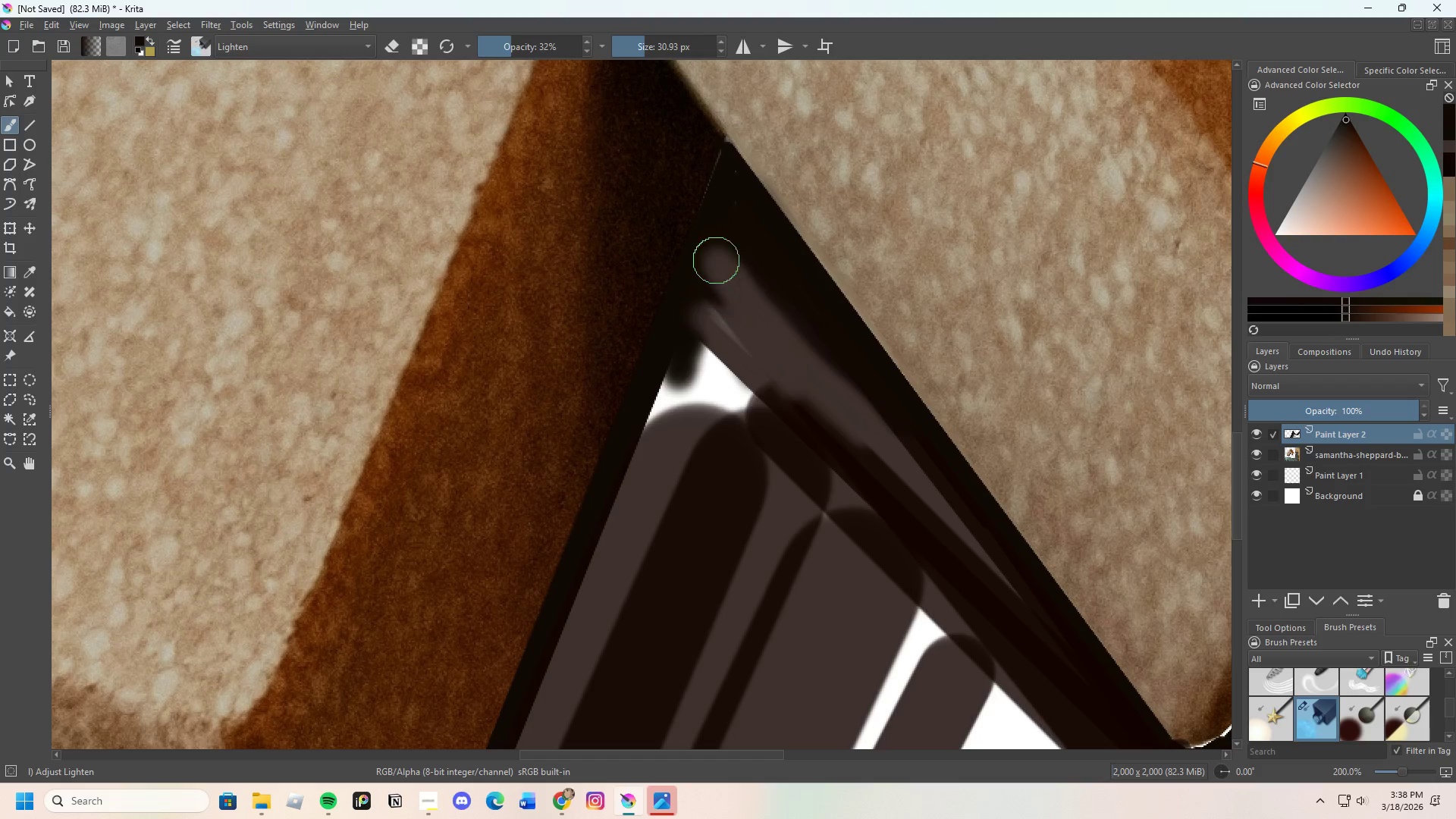 
left_click_drag(start_coordinate=[717, 266], to_coordinate=[719, 243])
 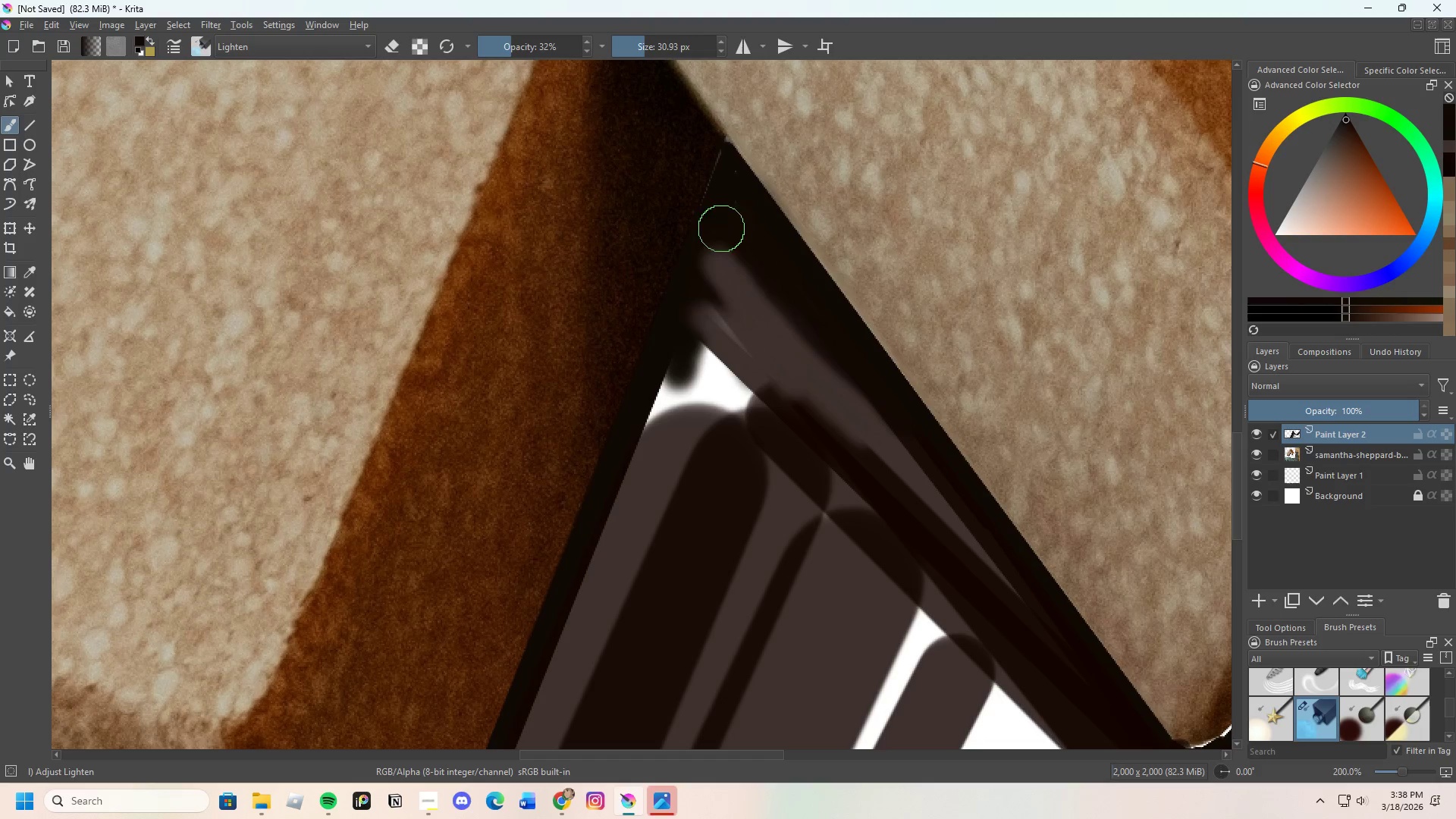 
left_click_drag(start_coordinate=[723, 278], to_coordinate=[717, 280])
 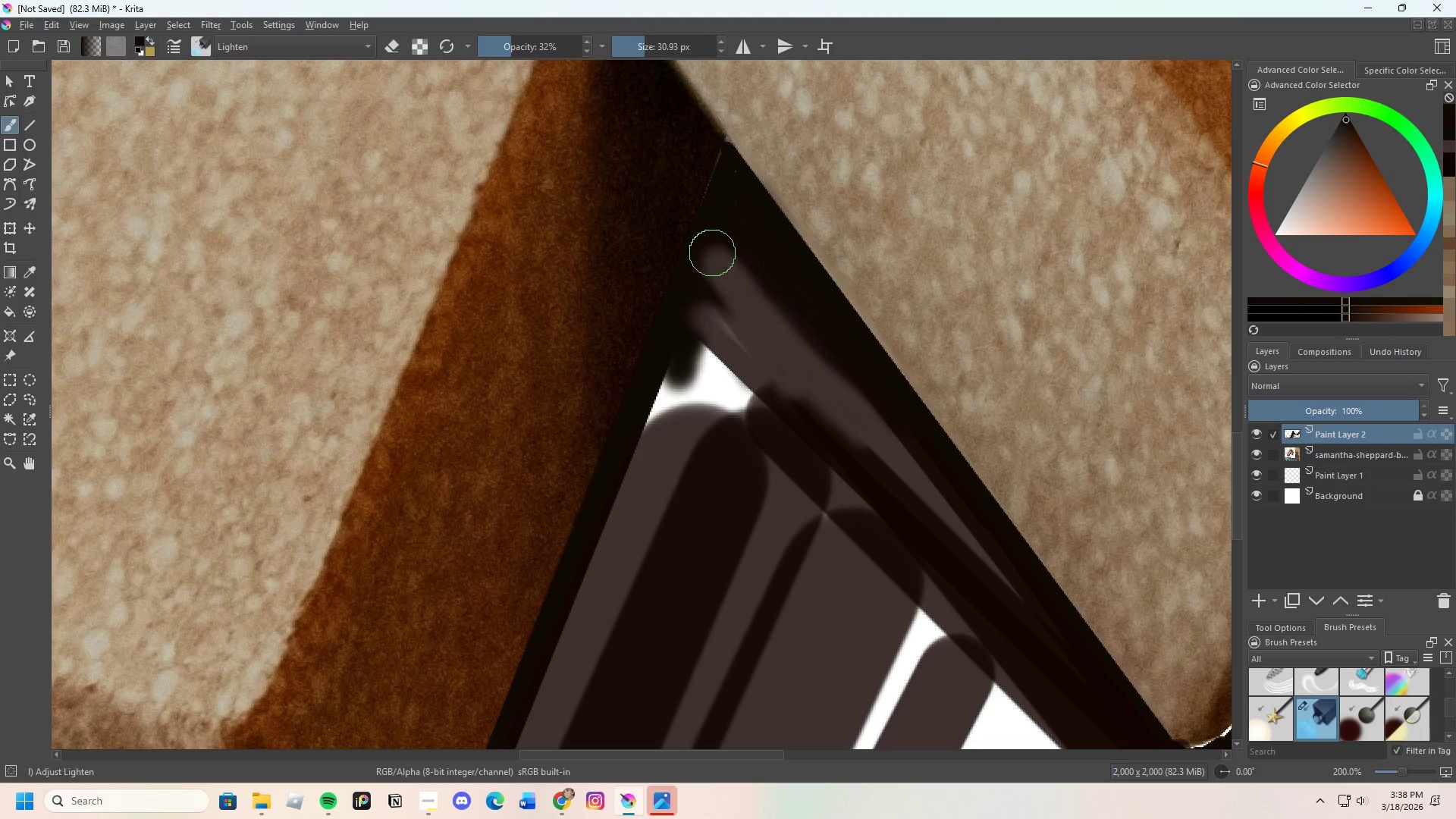 
hold_key(key=ControlLeft, duration=0.47)
 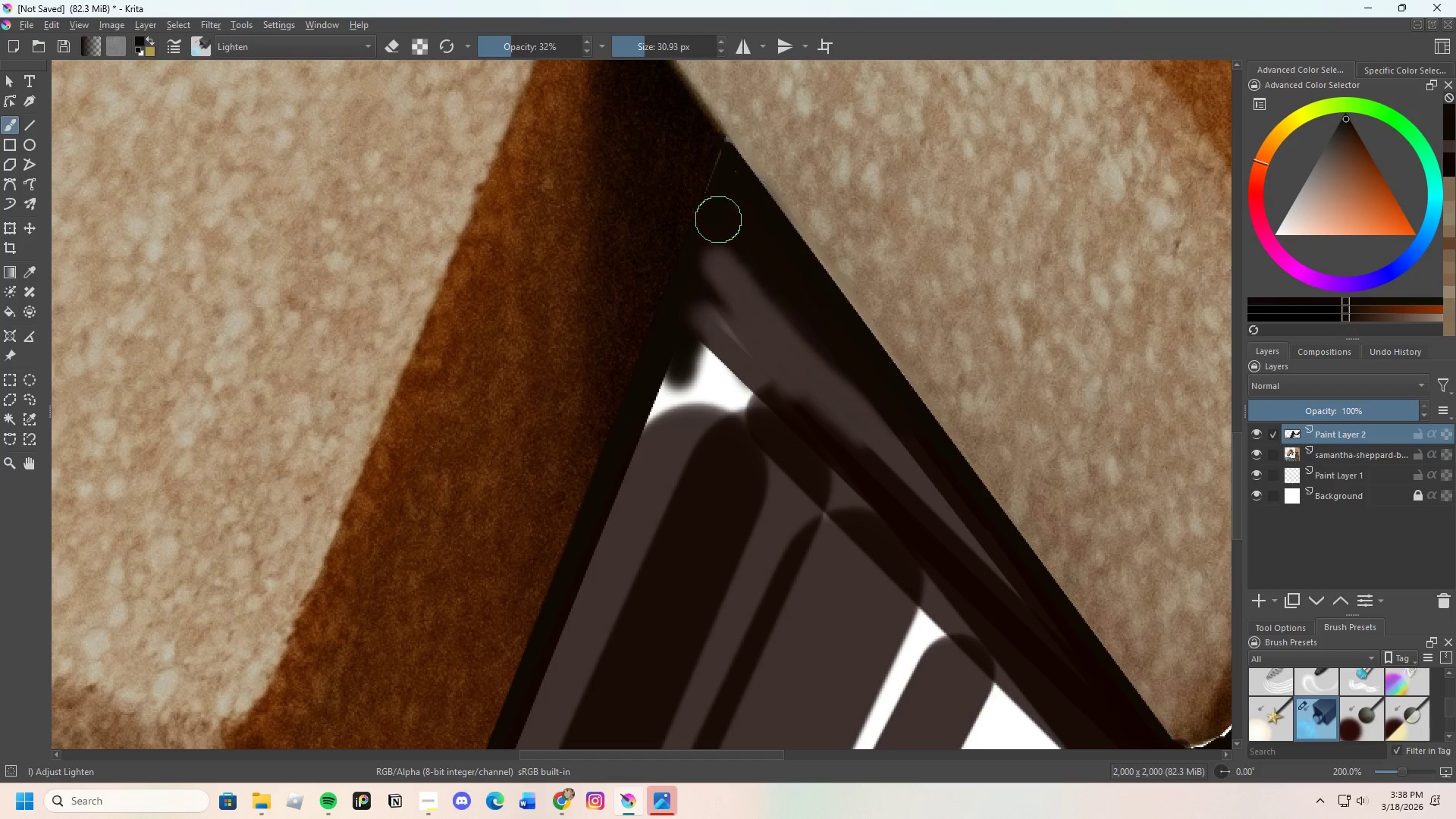 
left_click_drag(start_coordinate=[719, 227], to_coordinate=[700, 265])
 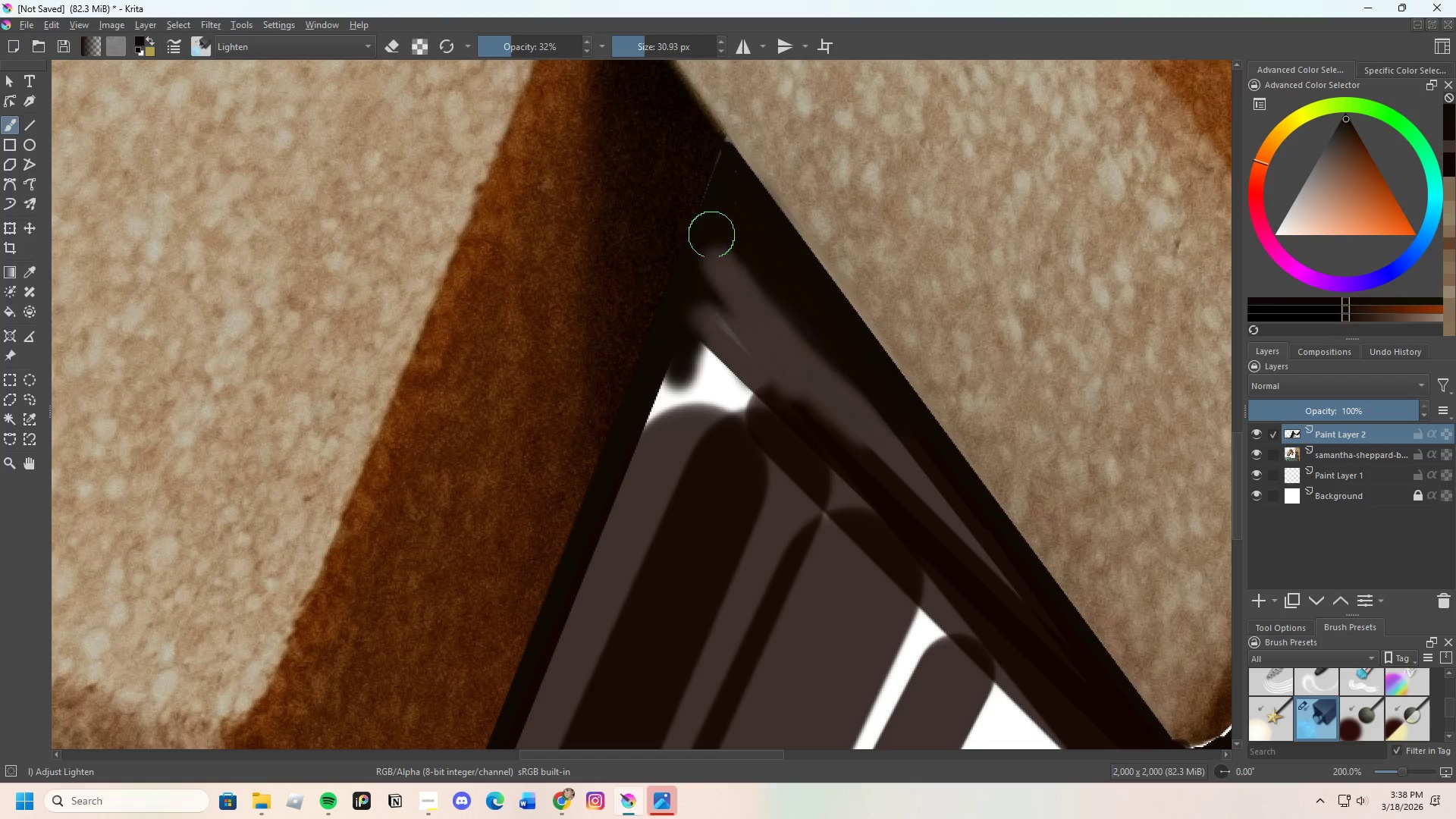 
left_click_drag(start_coordinate=[712, 244], to_coordinate=[717, 269])
 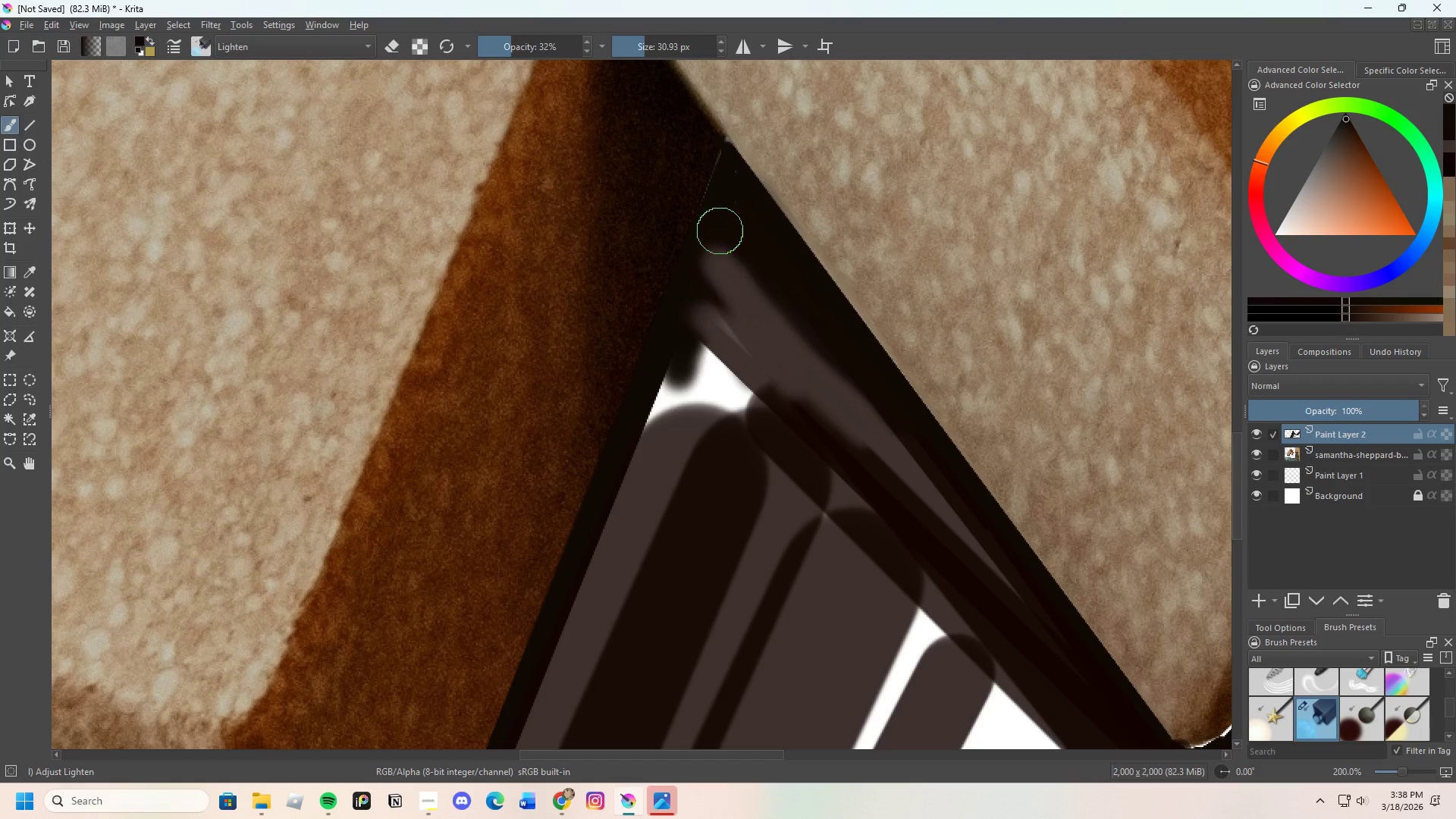 
left_click_drag(start_coordinate=[717, 246], to_coordinate=[708, 262])
 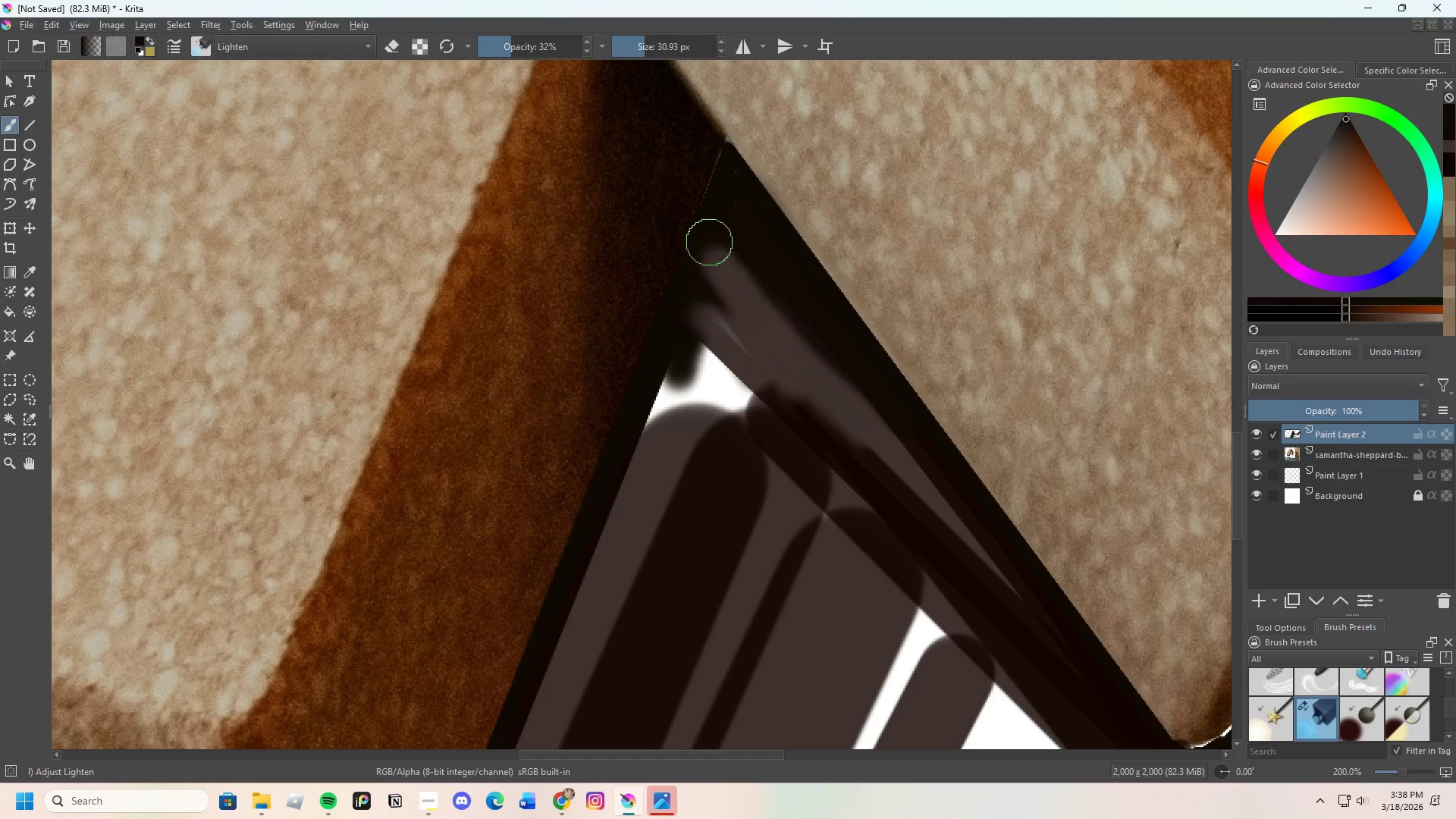 
left_click_drag(start_coordinate=[708, 275], to_coordinate=[705, 285])
 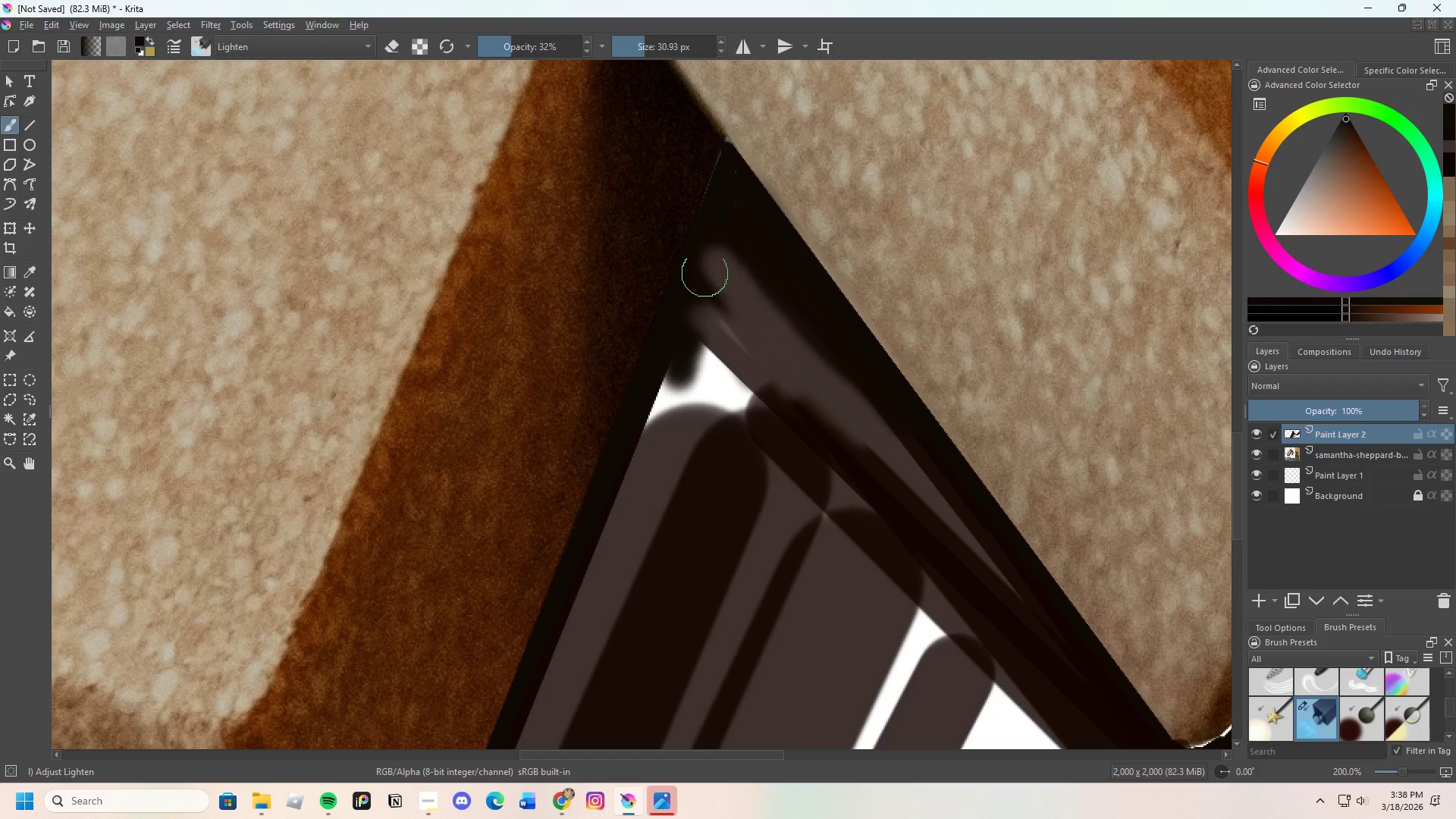 
left_click_drag(start_coordinate=[703, 281], to_coordinate=[707, 262])
 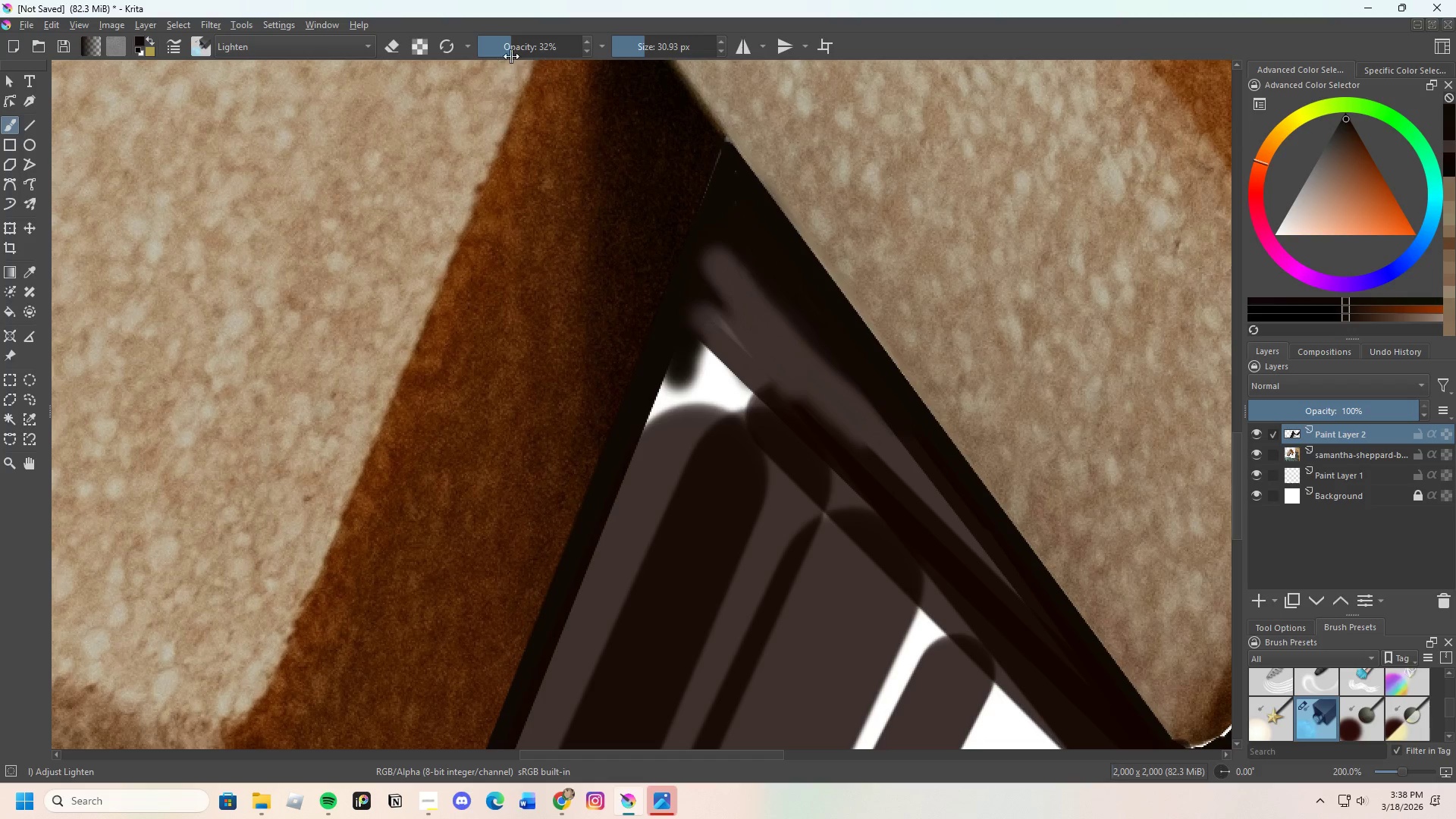 
left_click_drag(start_coordinate=[513, 52], to_coordinate=[519, 49])
 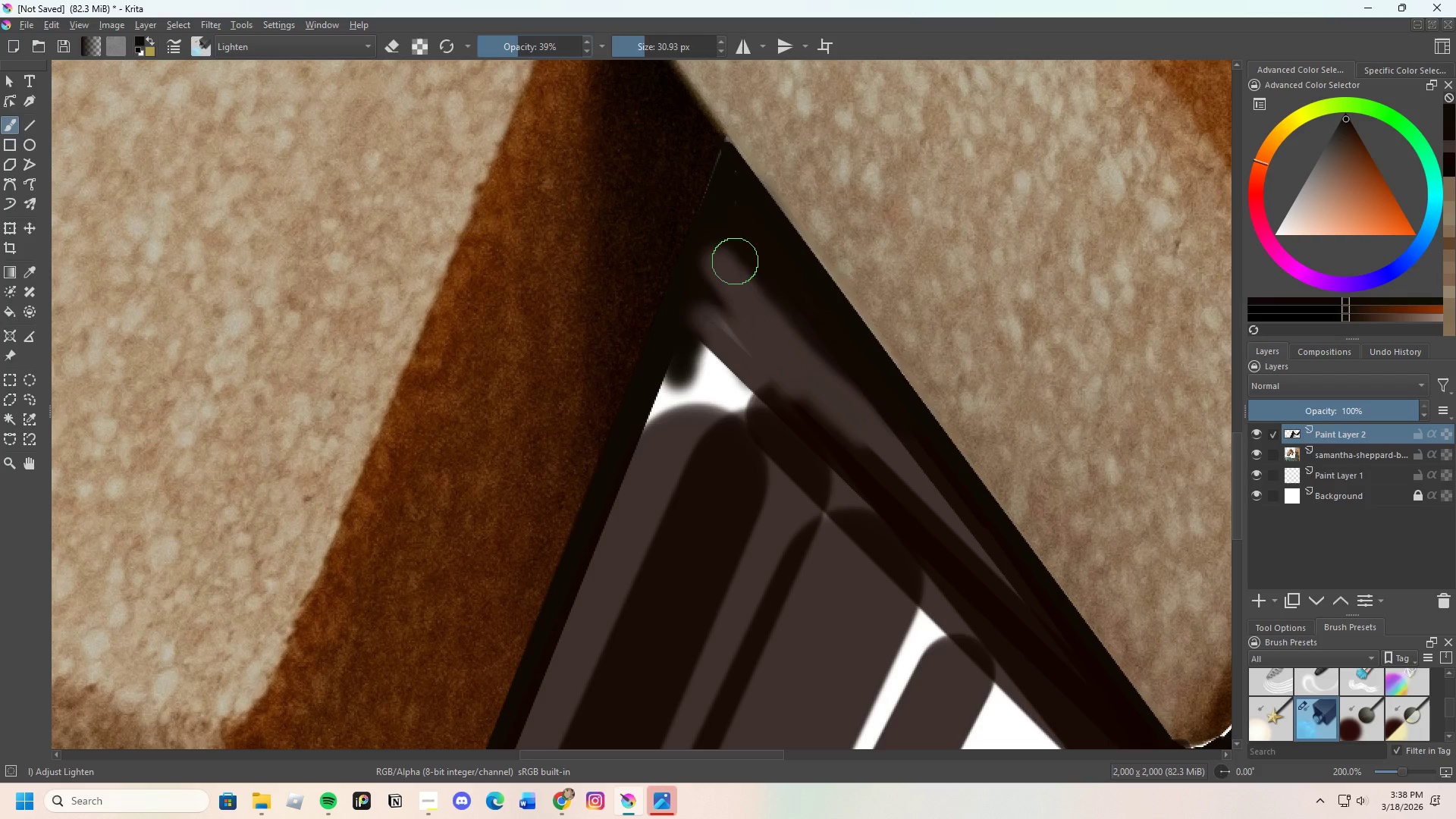 
hold_key(key=ControlLeft, duration=0.34)
left_click([730, 228])
 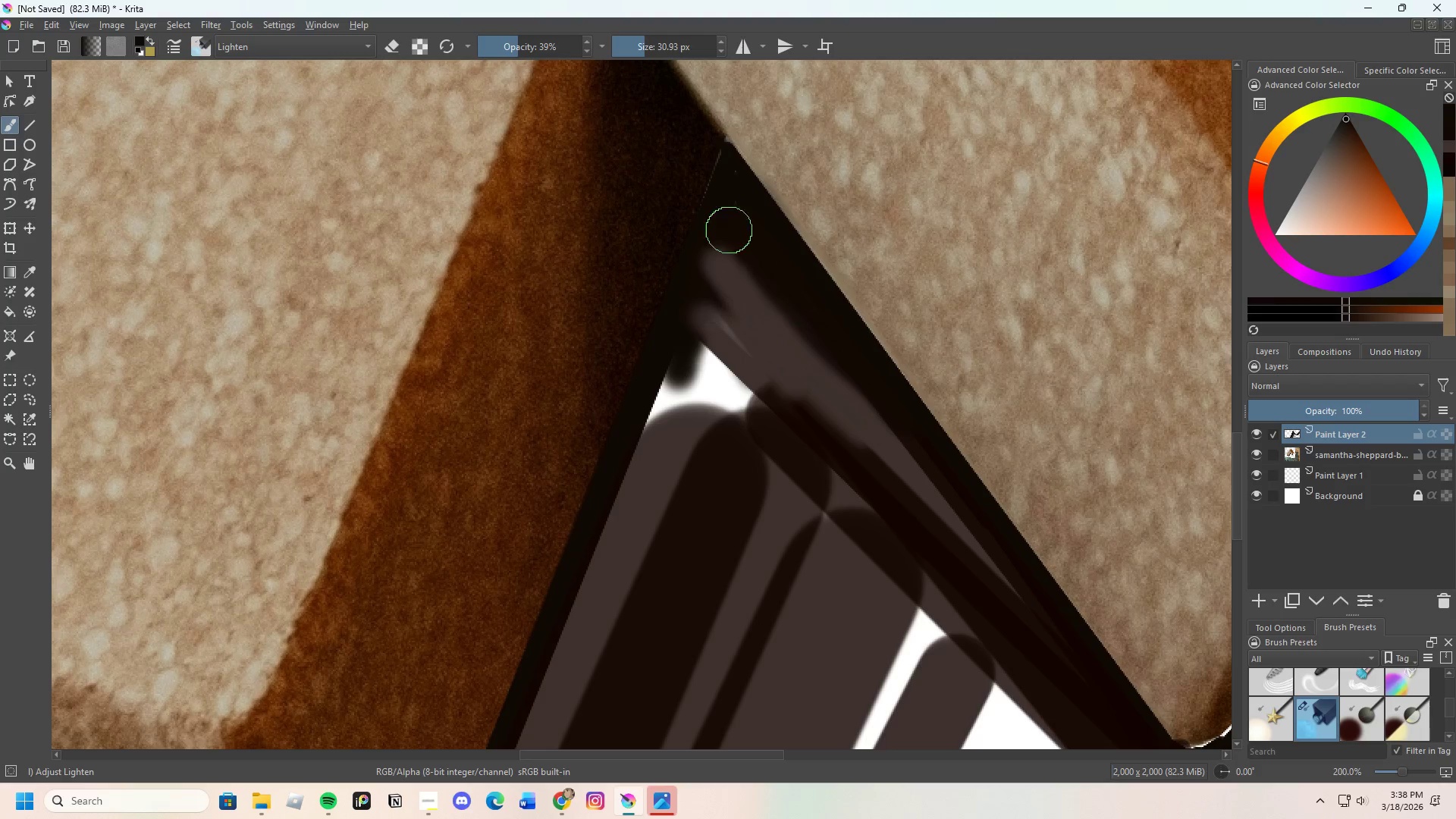 
left_click_drag(start_coordinate=[728, 266], to_coordinate=[726, 295])
 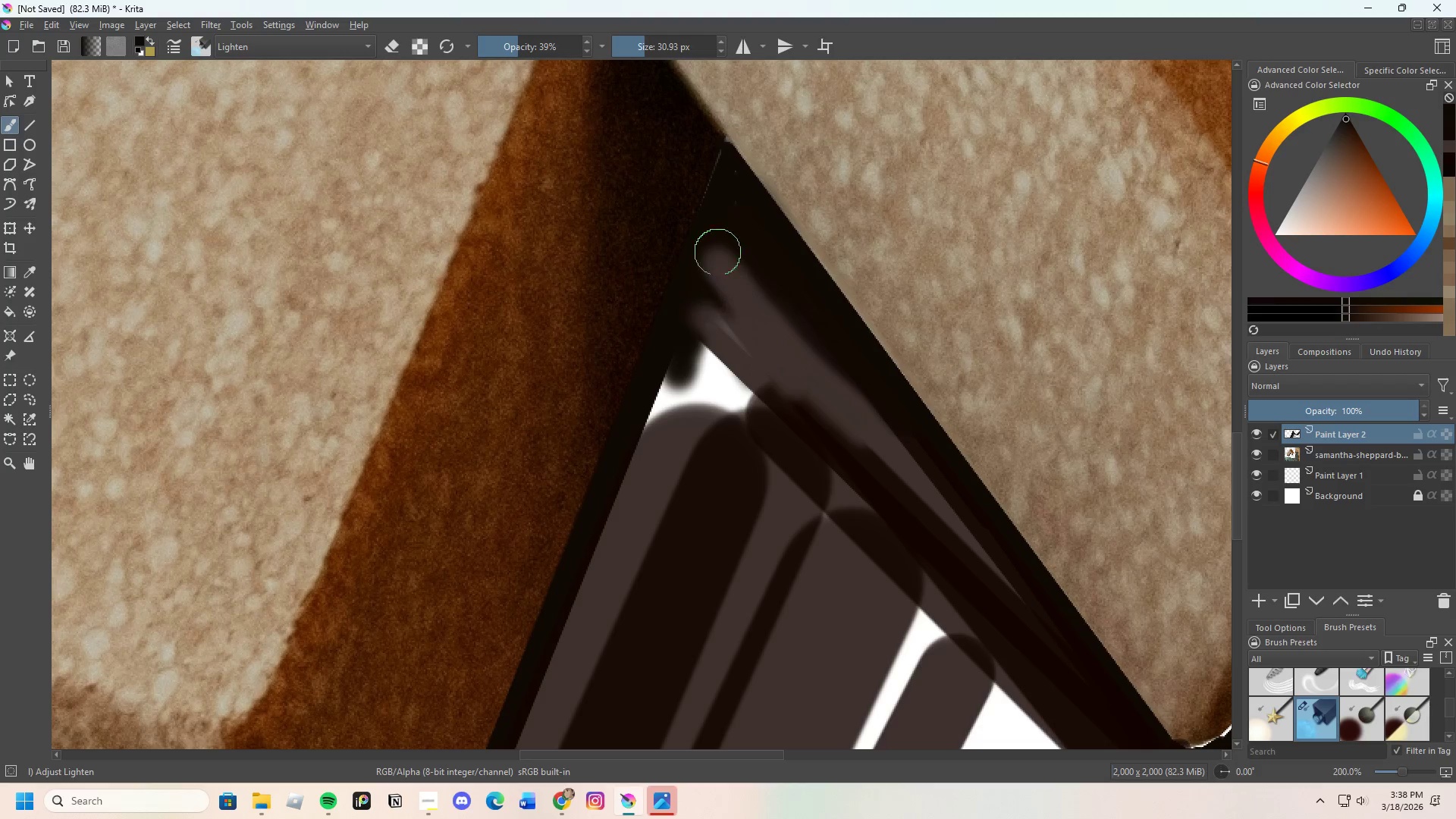 
left_click_drag(start_coordinate=[718, 260], to_coordinate=[743, 290])
 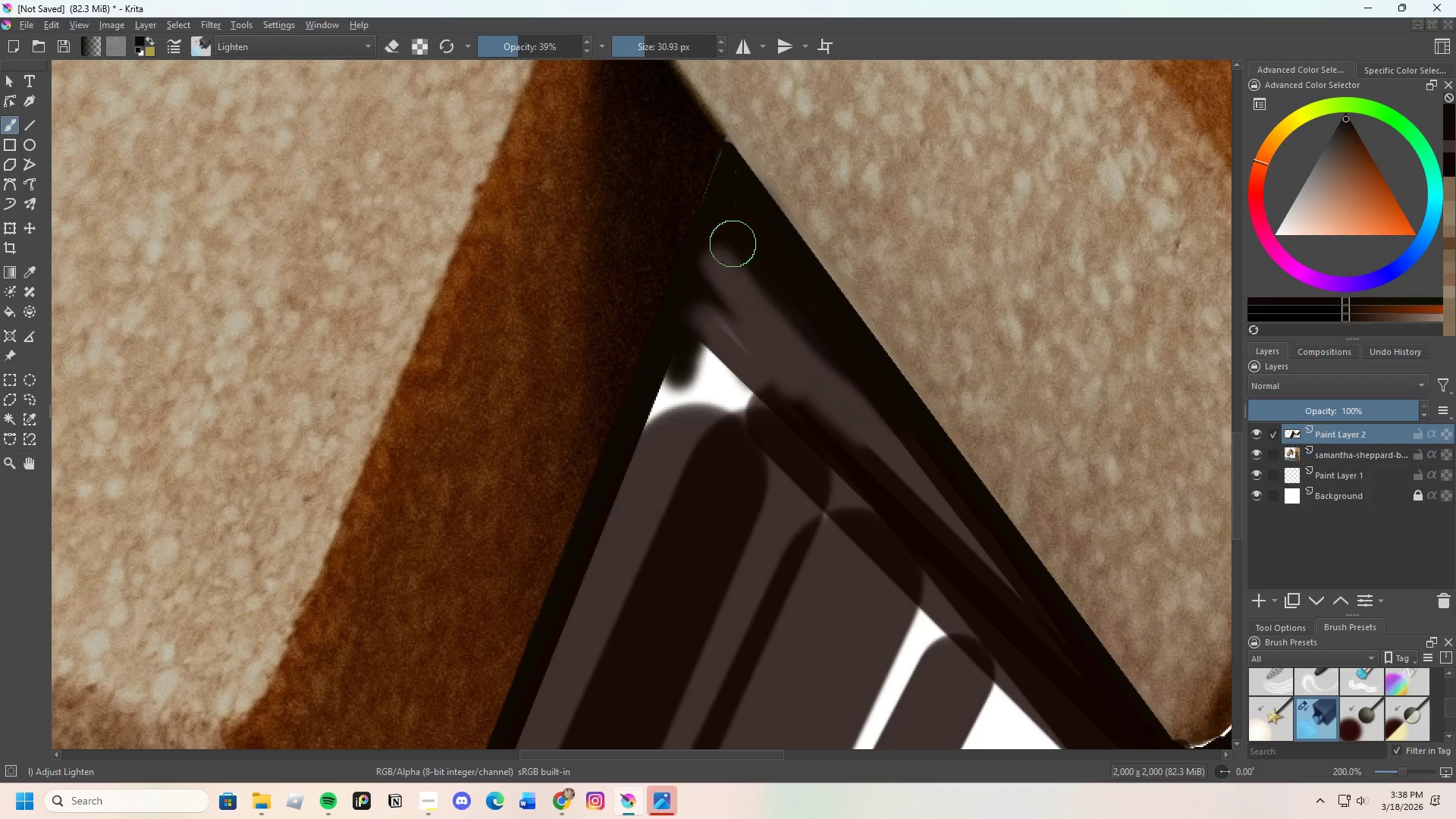 
left_click_drag(start_coordinate=[754, 288], to_coordinate=[886, 425])
 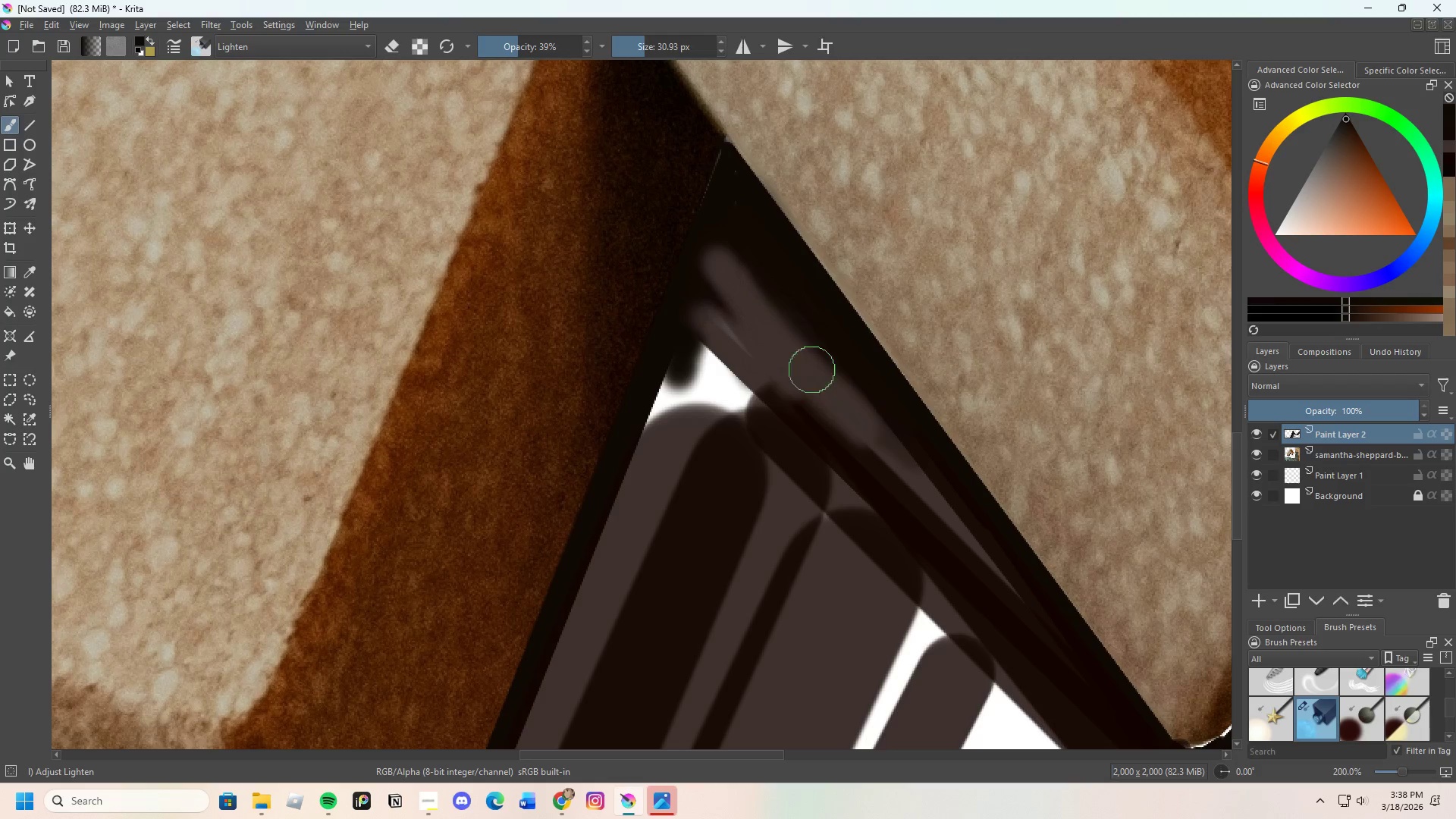 
left_click_drag(start_coordinate=[837, 413], to_coordinate=[895, 476])
 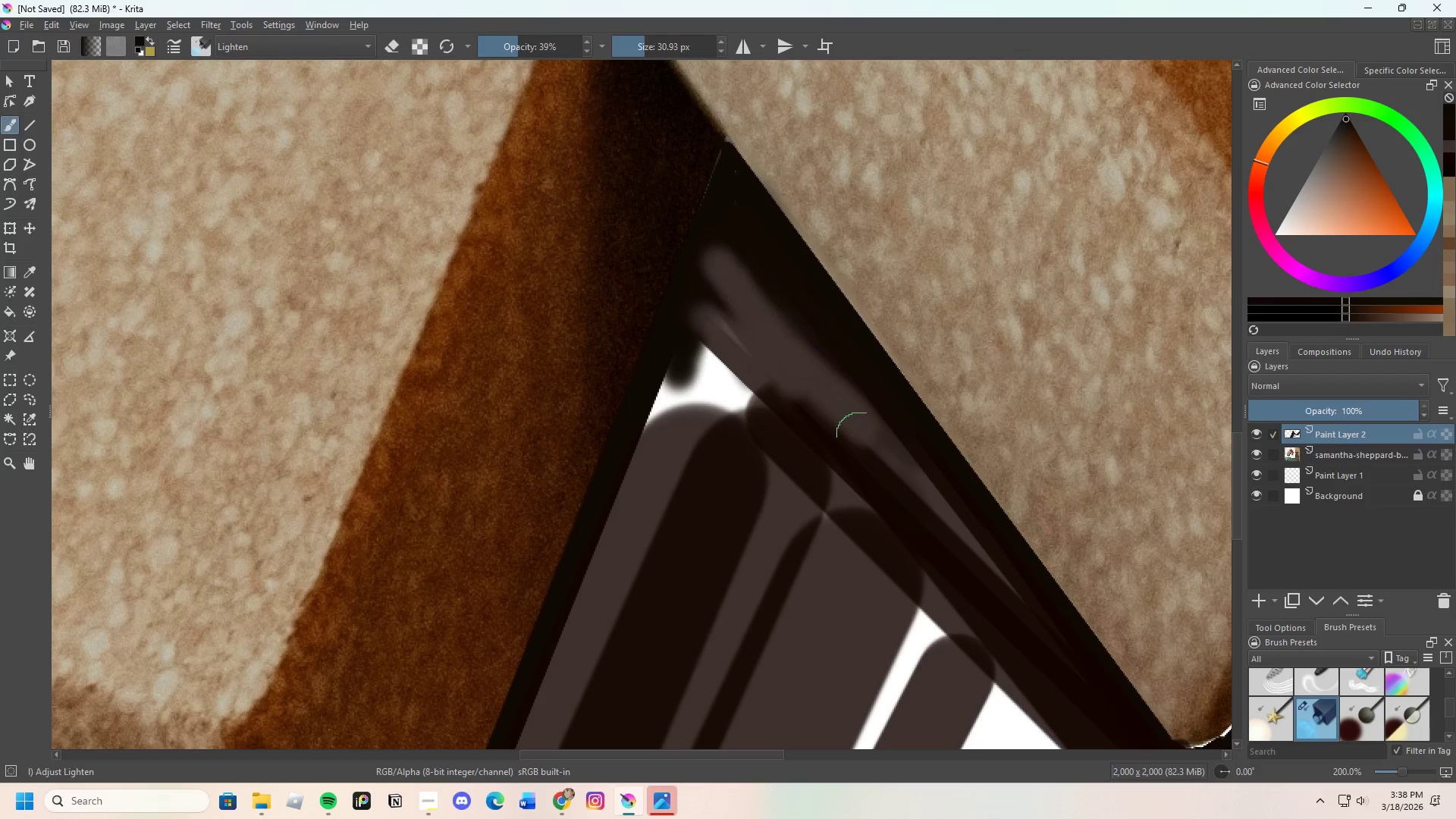 
left_click_drag(start_coordinate=[871, 449], to_coordinate=[834, 423])
 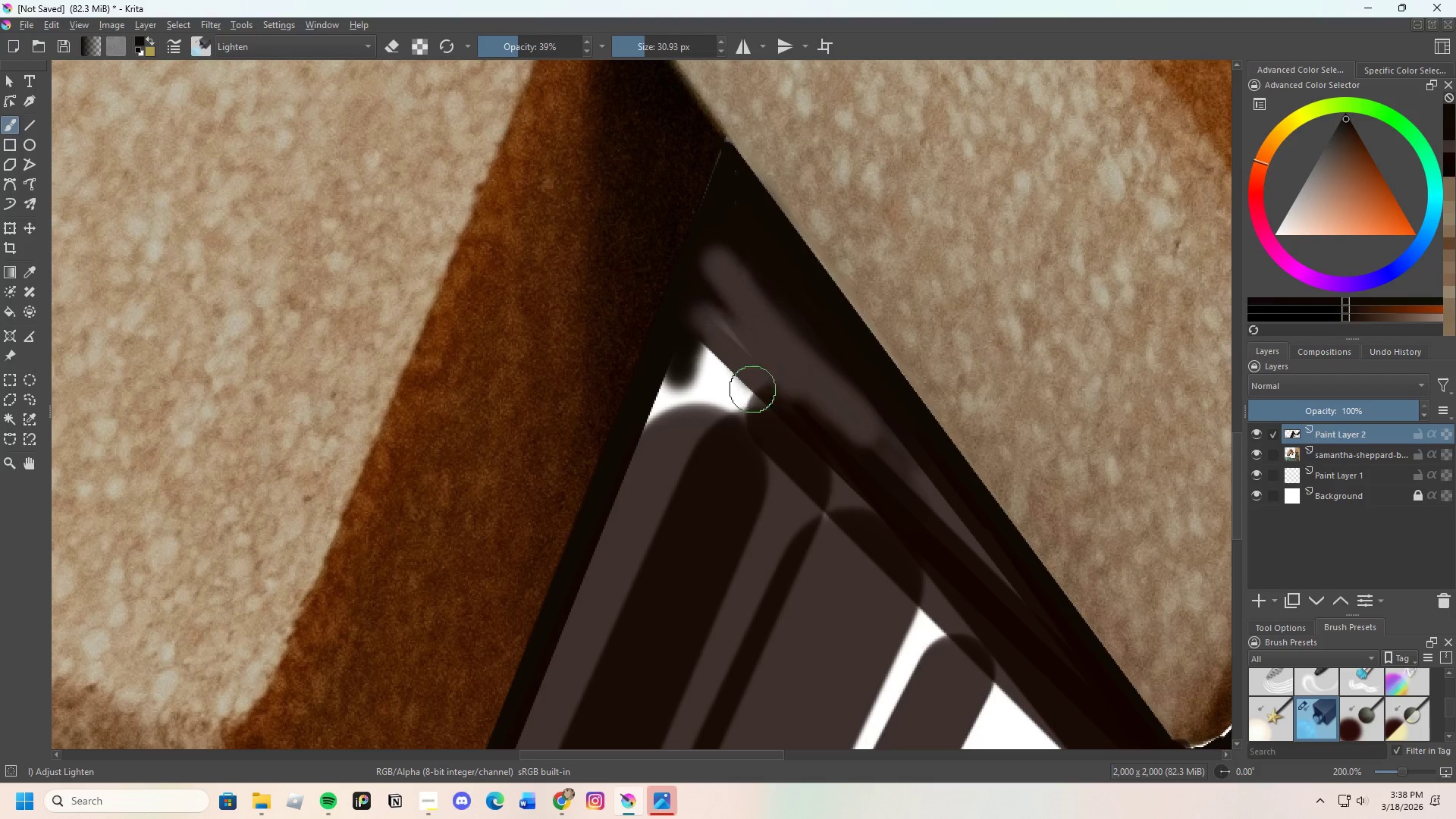 
scroll: coordinate [780, 400], scroll_direction: down, amount: 1.0
 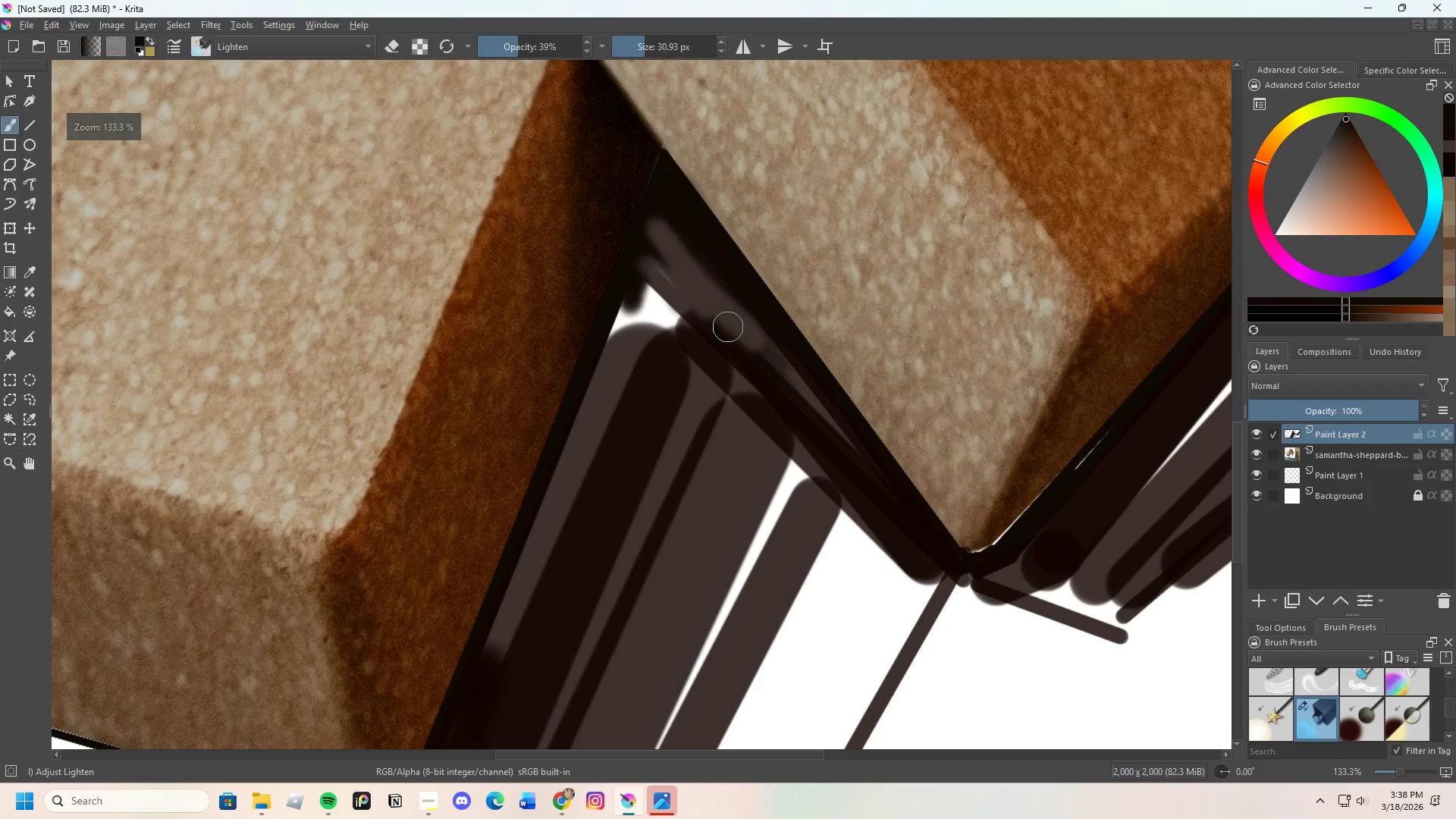 
left_click_drag(start_coordinate=[755, 337], to_coordinate=[816, 399])
 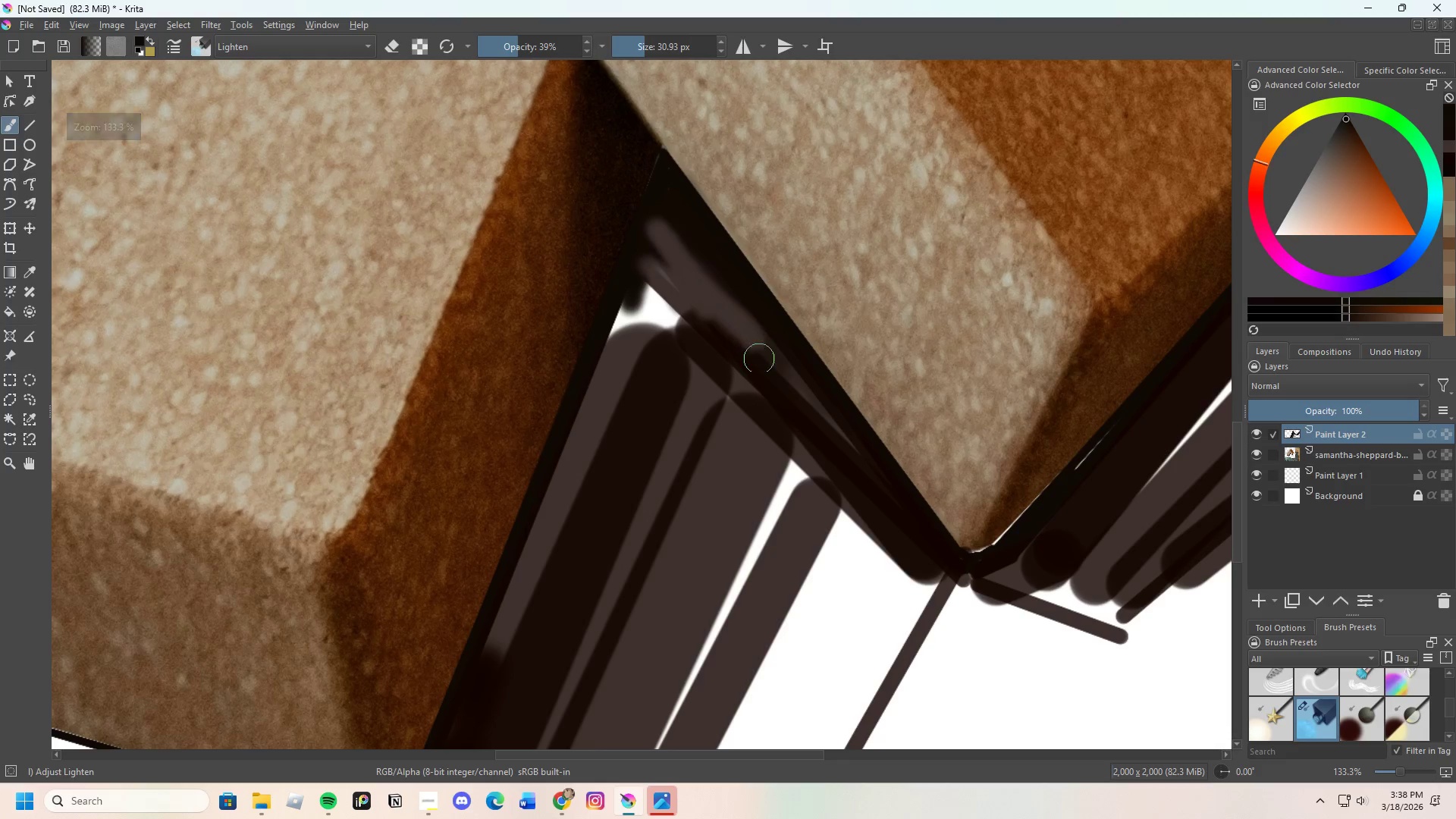 
left_click_drag(start_coordinate=[787, 394], to_coordinate=[819, 417])
 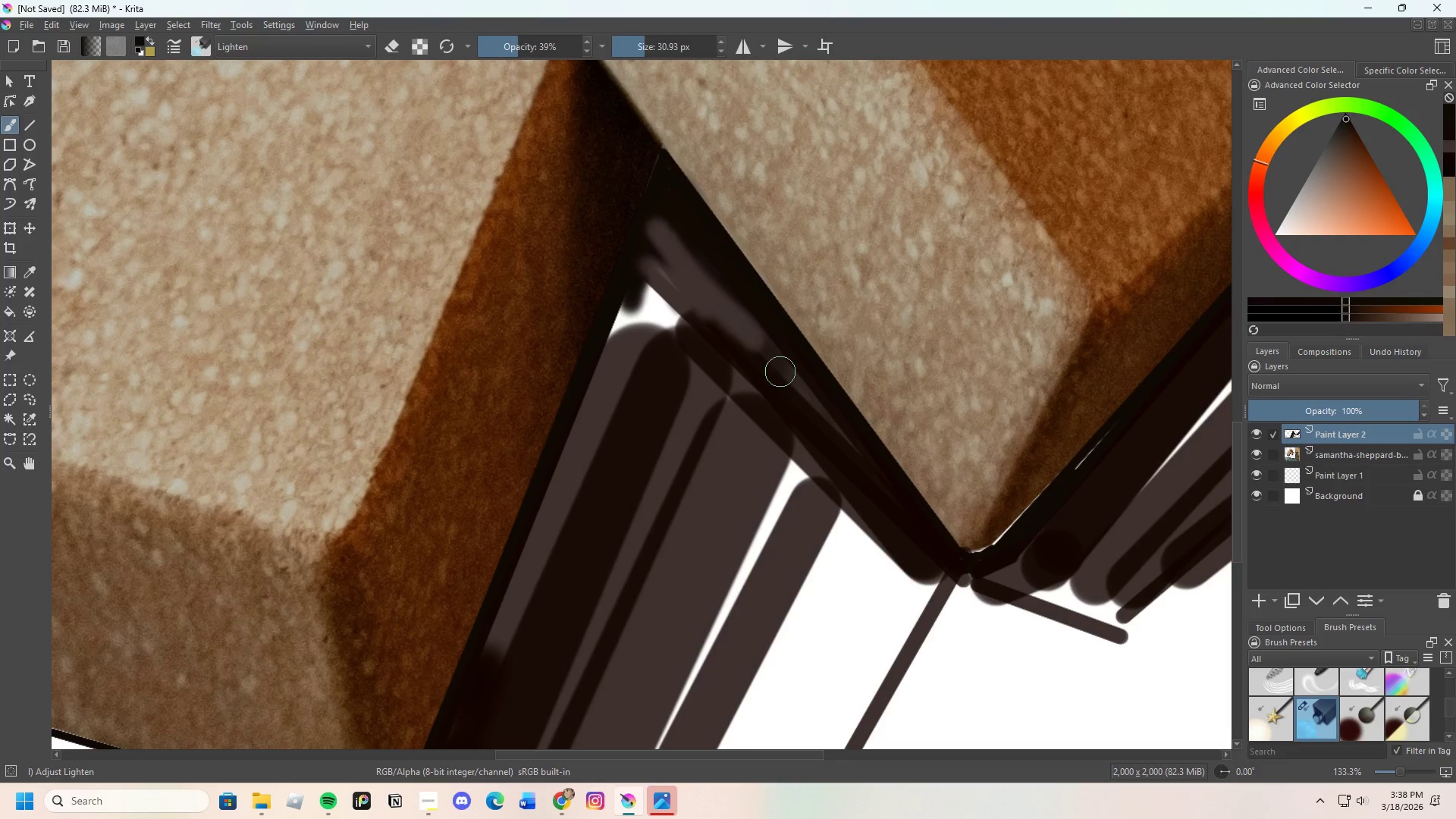 
left_click_drag(start_coordinate=[814, 422], to_coordinate=[842, 441])
 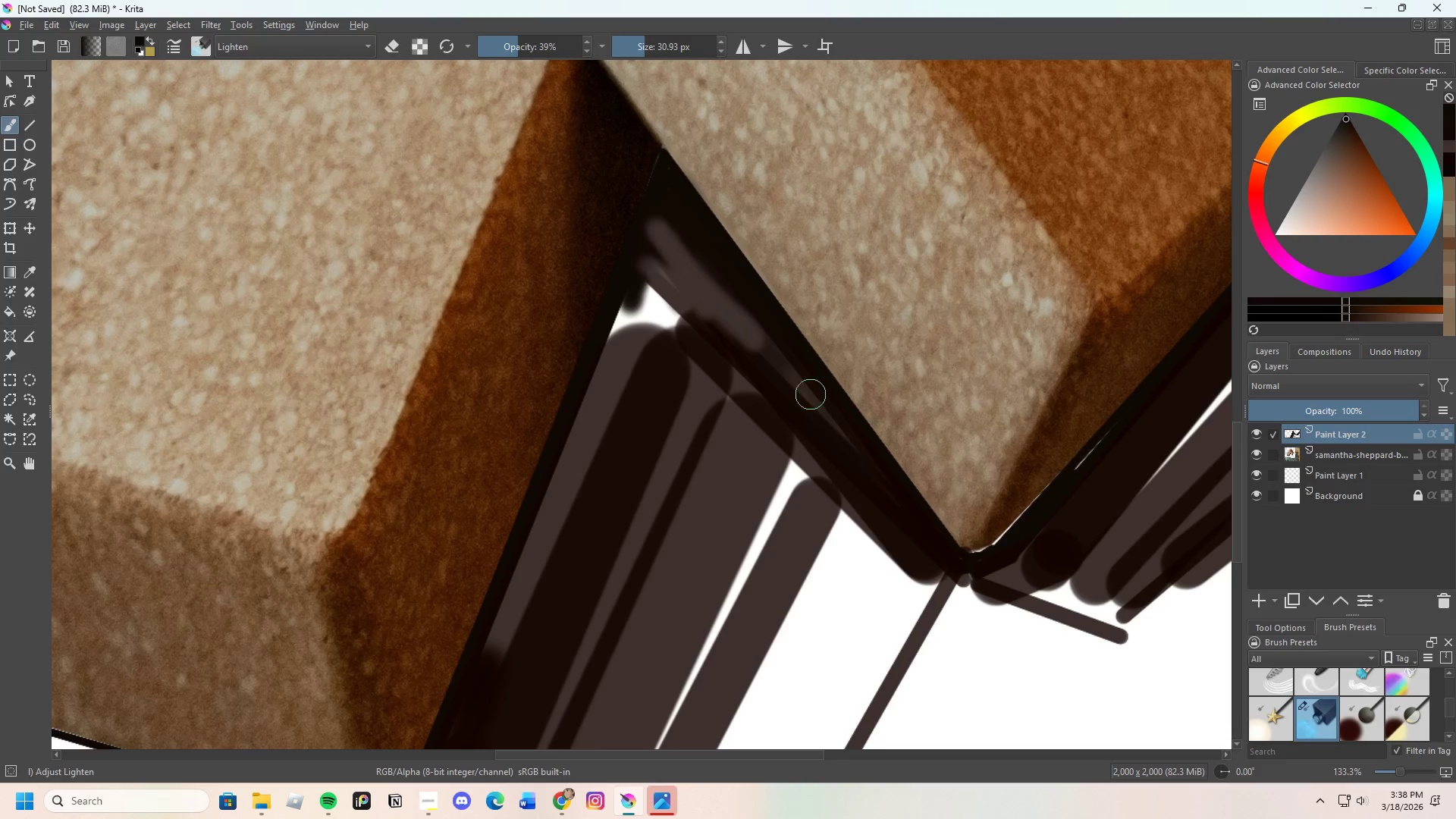 
left_click_drag(start_coordinate=[831, 426], to_coordinate=[883, 500])
 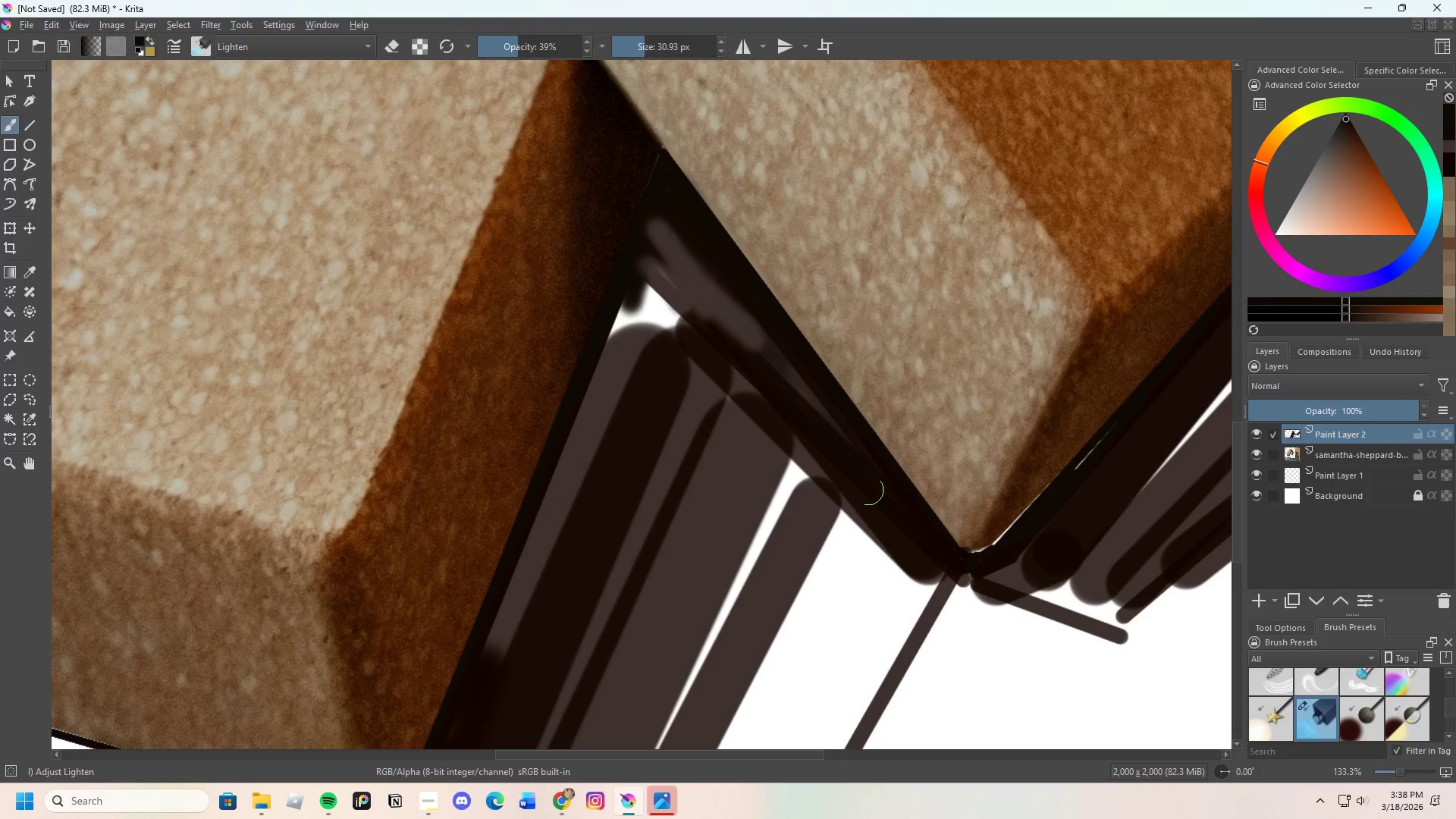 
left_click_drag(start_coordinate=[877, 511], to_coordinate=[894, 536])
 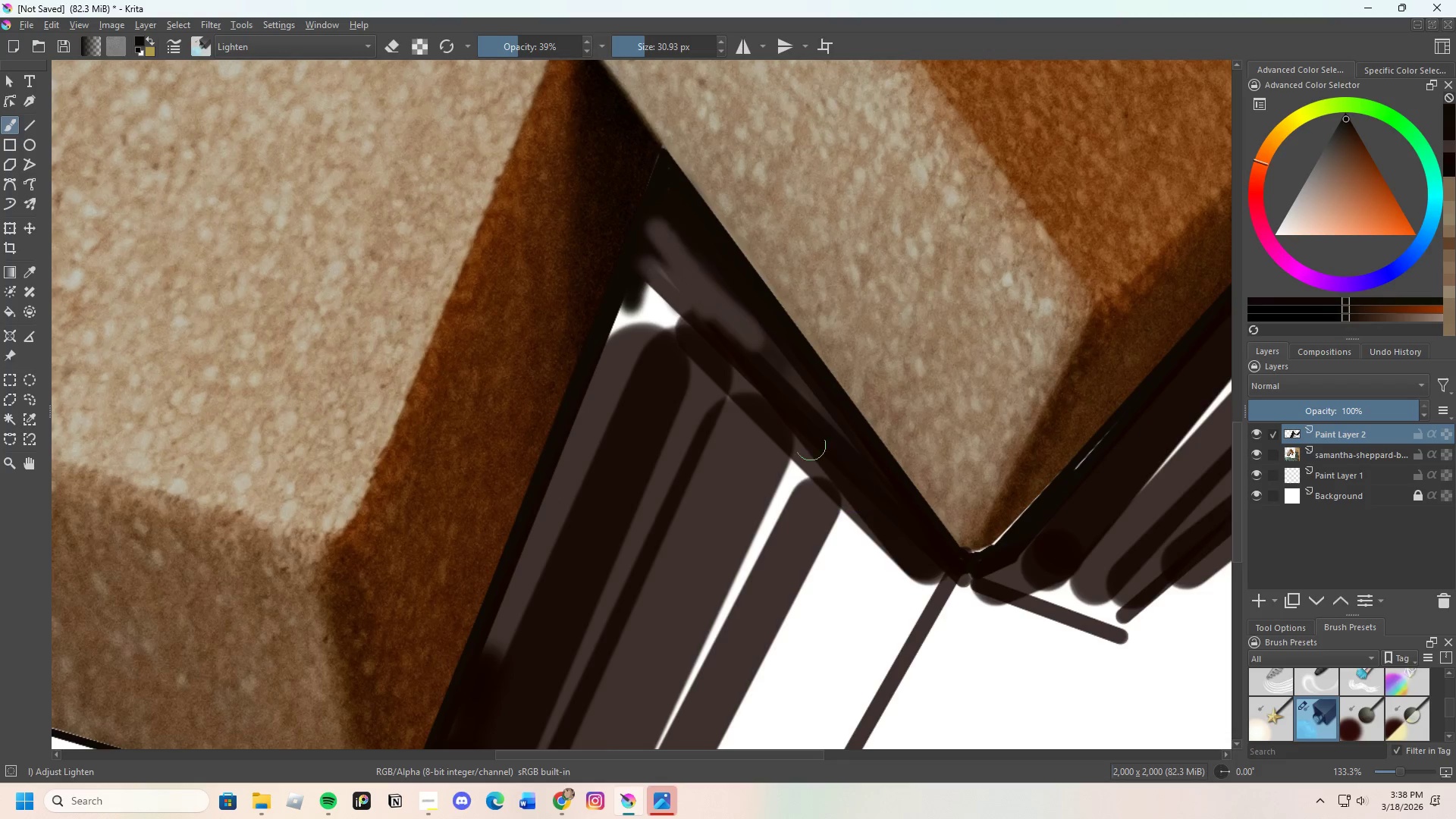 
scroll: coordinate [694, 563], scroll_direction: none, amount: 0.0
 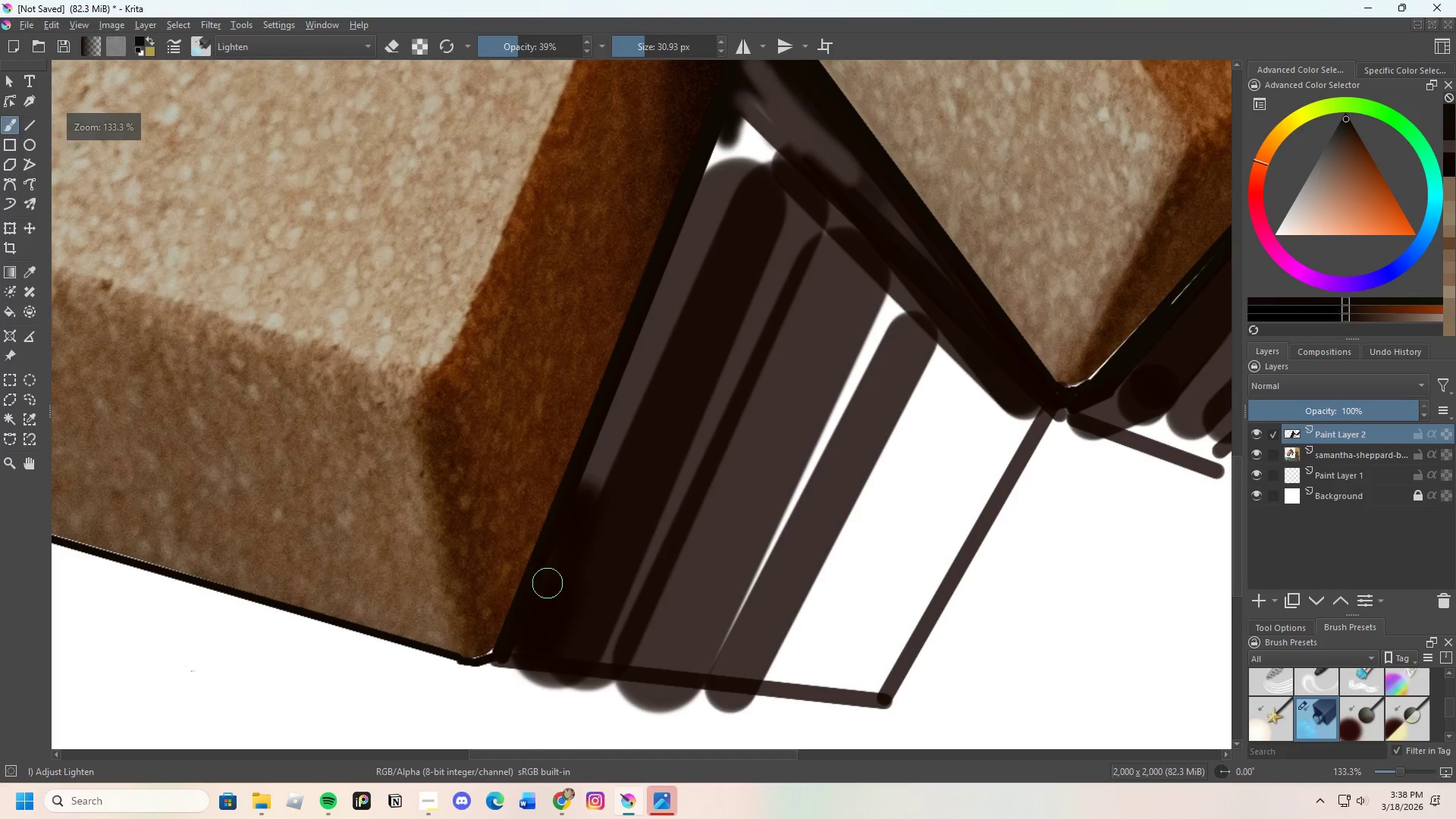 
hold_key(key=ControlLeft, duration=1.19)
left_click([529, 577])
 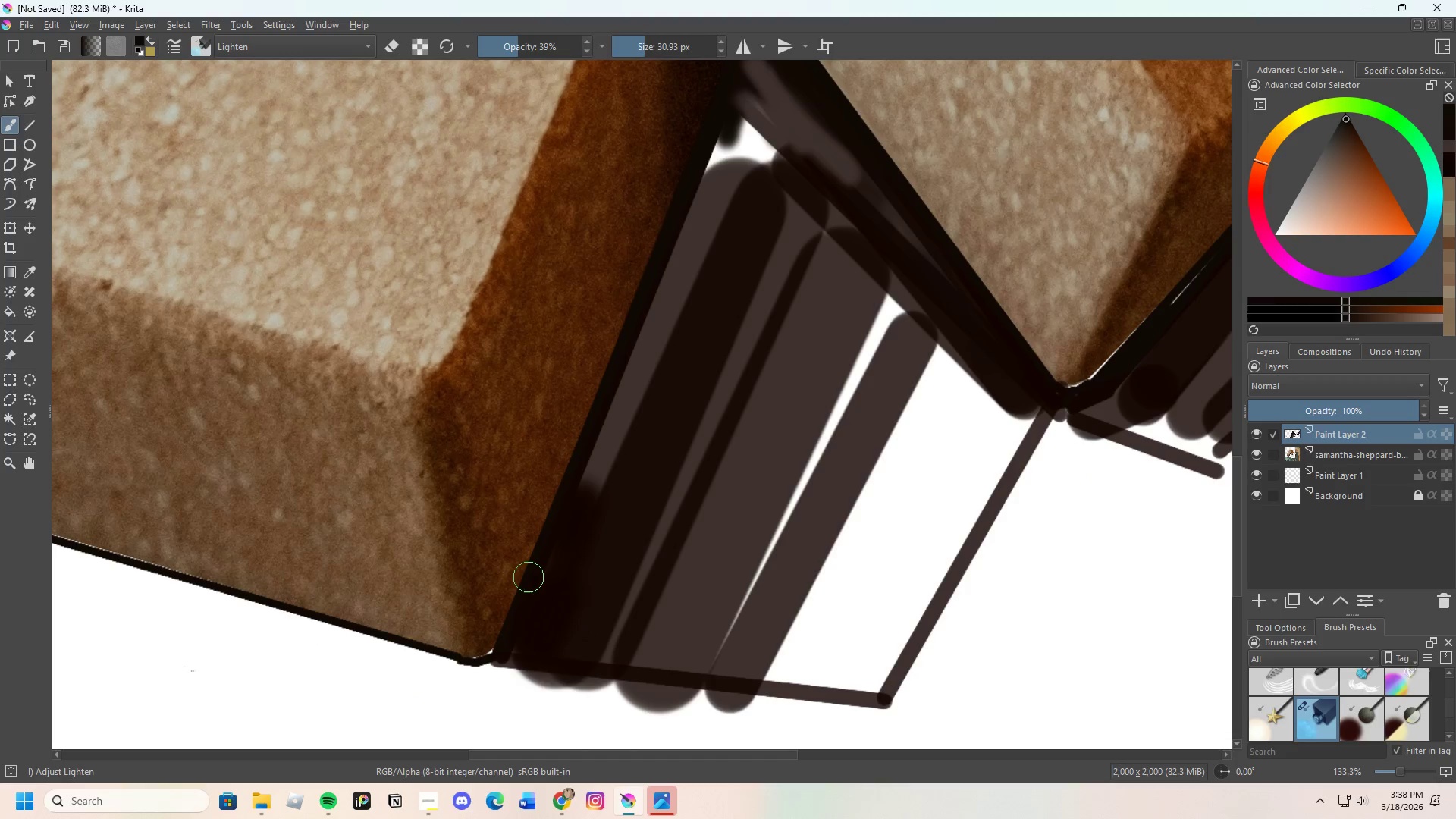 
left_click_drag(start_coordinate=[532, 577], to_coordinate=[582, 425])
 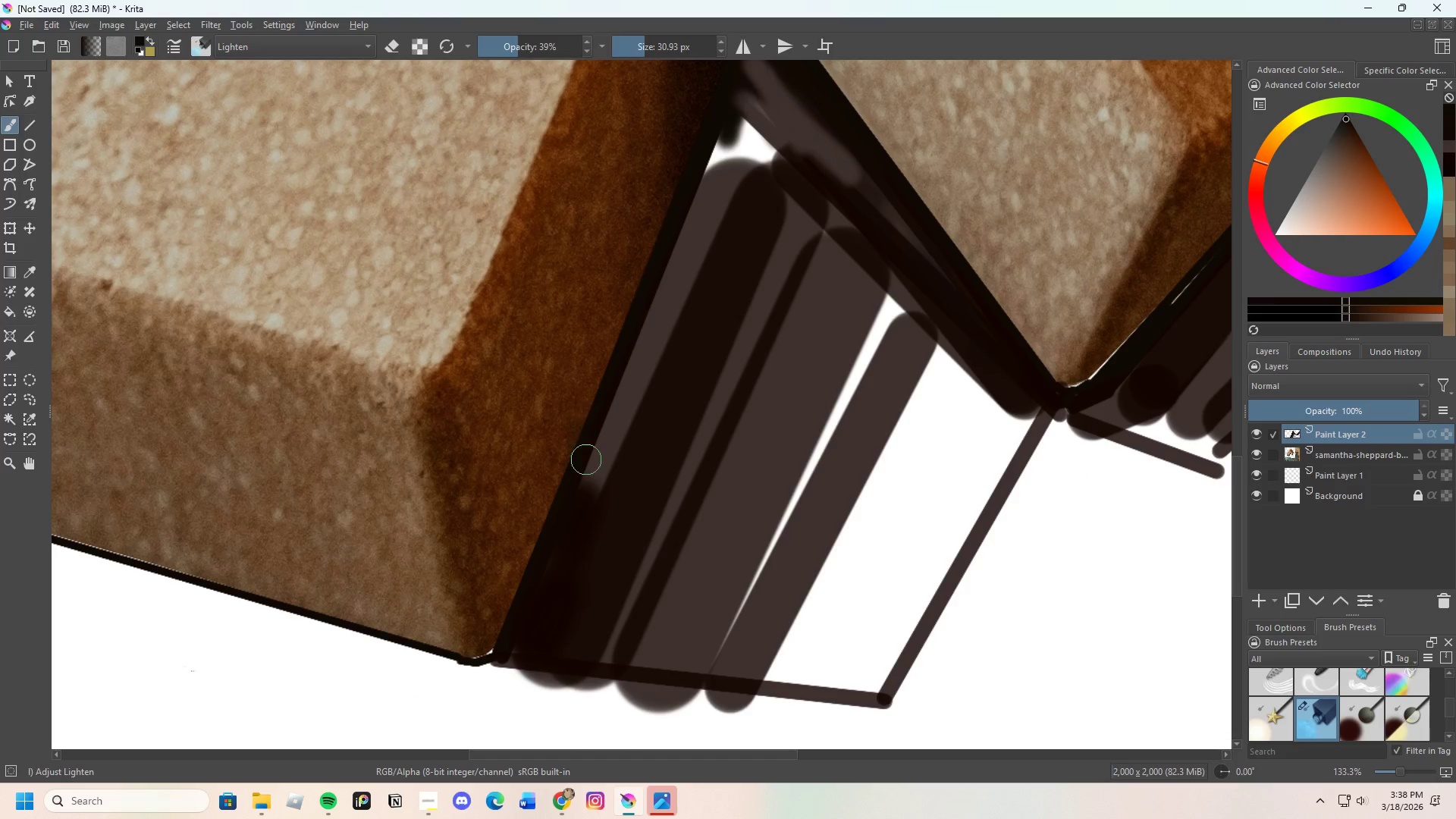 
left_click_drag(start_coordinate=[586, 472], to_coordinate=[592, 445])
 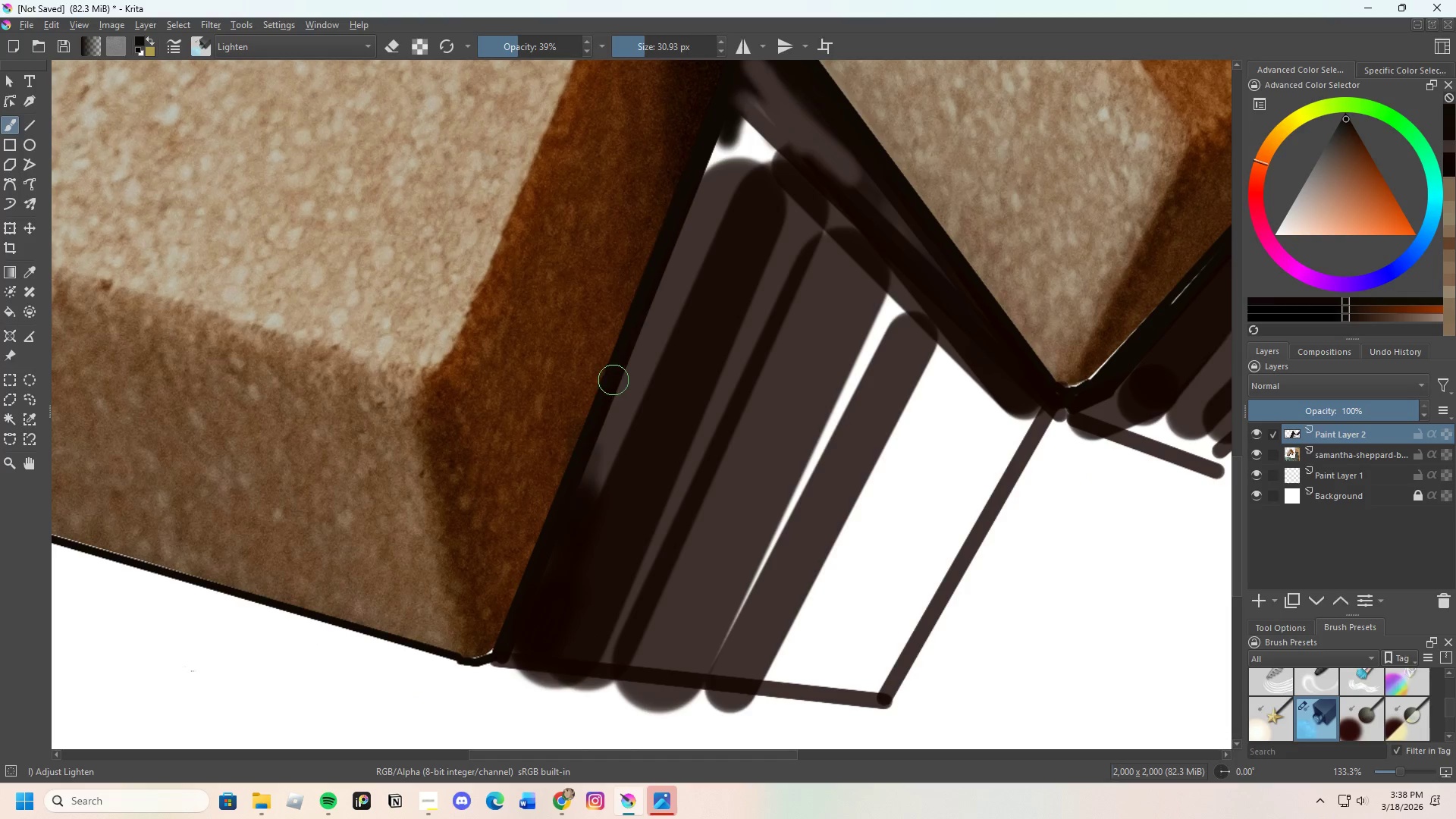 
left_click_drag(start_coordinate=[602, 426], to_coordinate=[585, 478])
 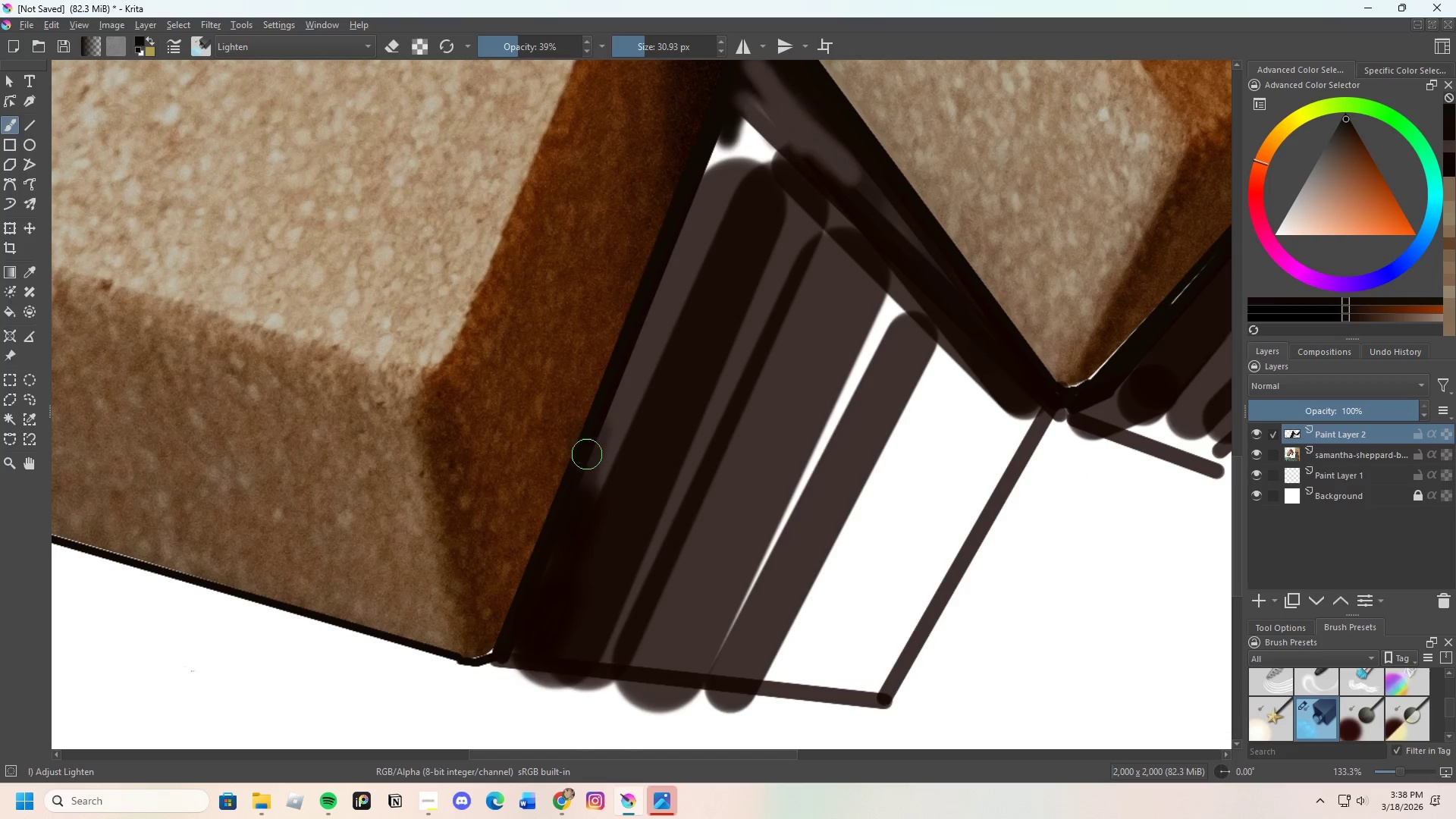 
key(Control+Z)
 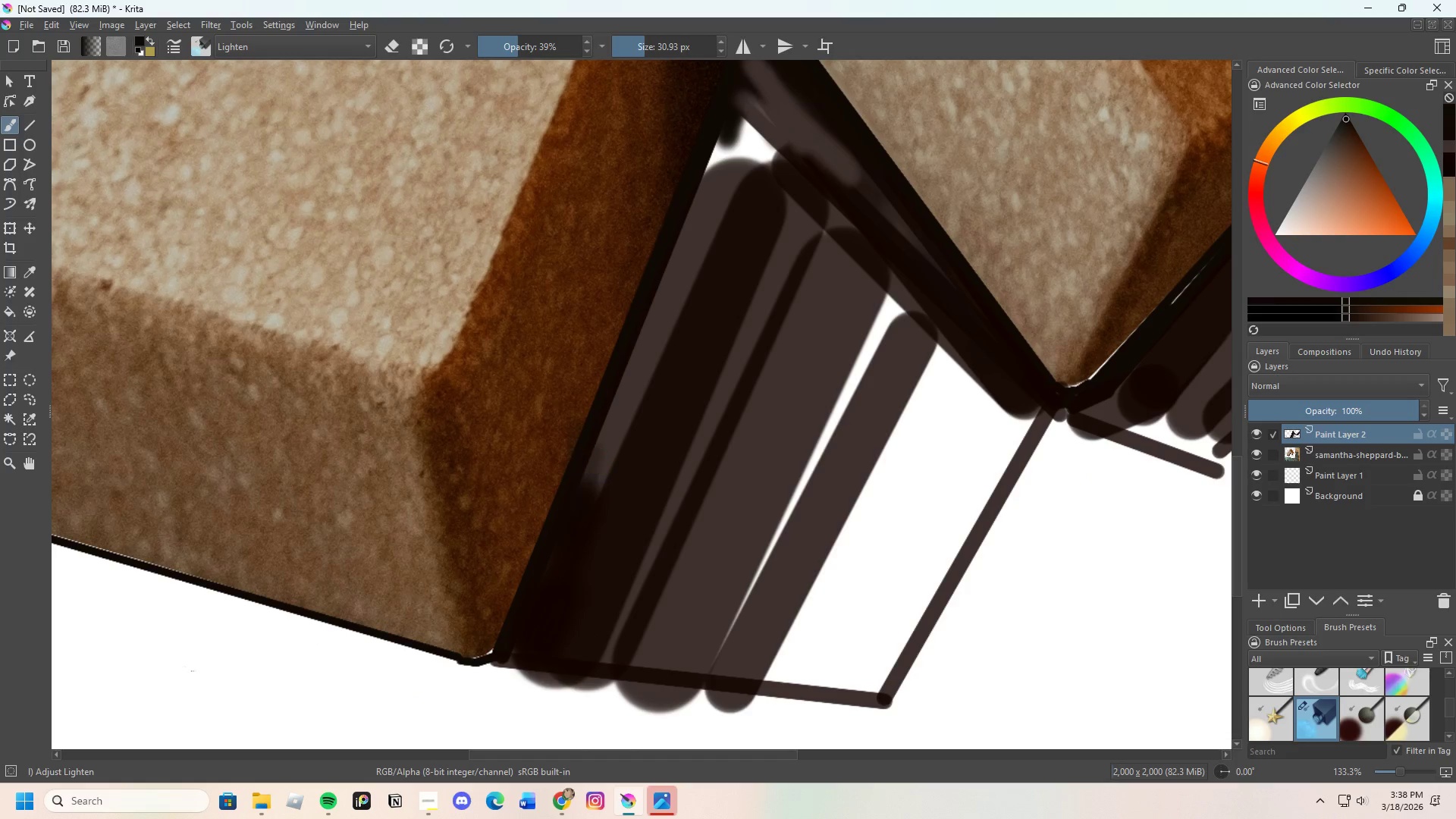 
key(Control+Z)
 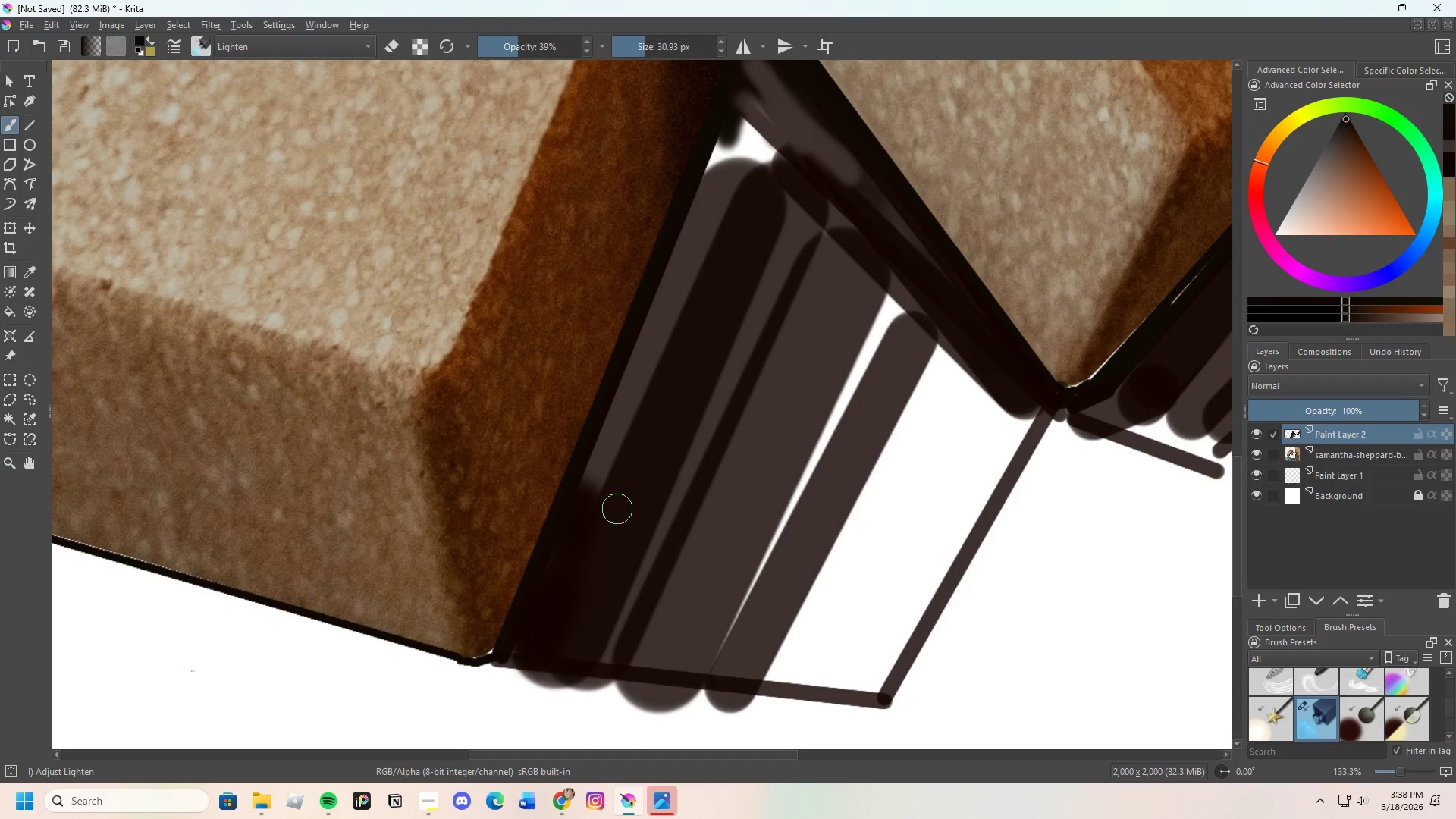 
left_click_drag(start_coordinate=[582, 531], to_coordinate=[616, 386])
 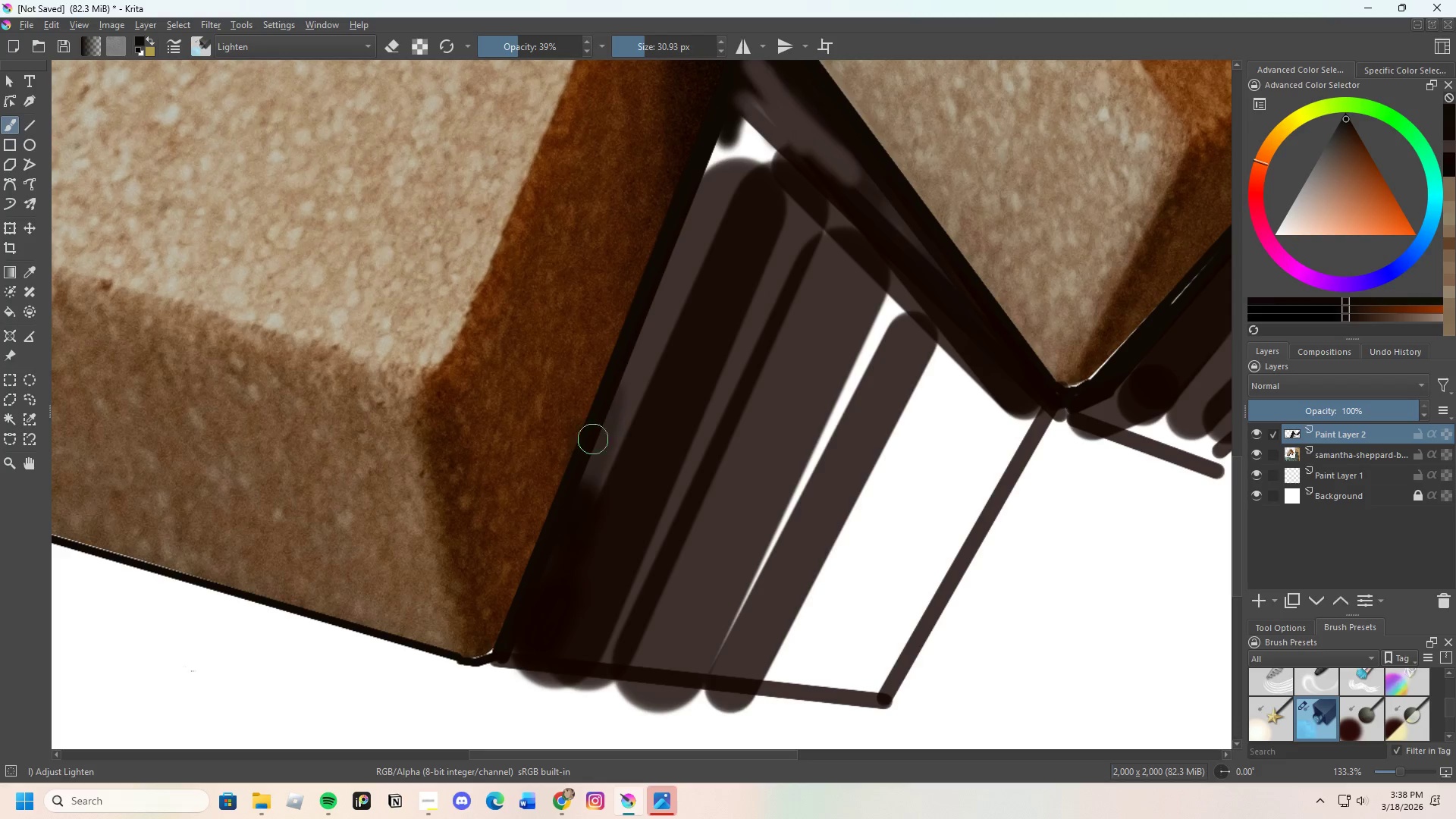 
left_click_drag(start_coordinate=[578, 485], to_coordinate=[629, 367])
 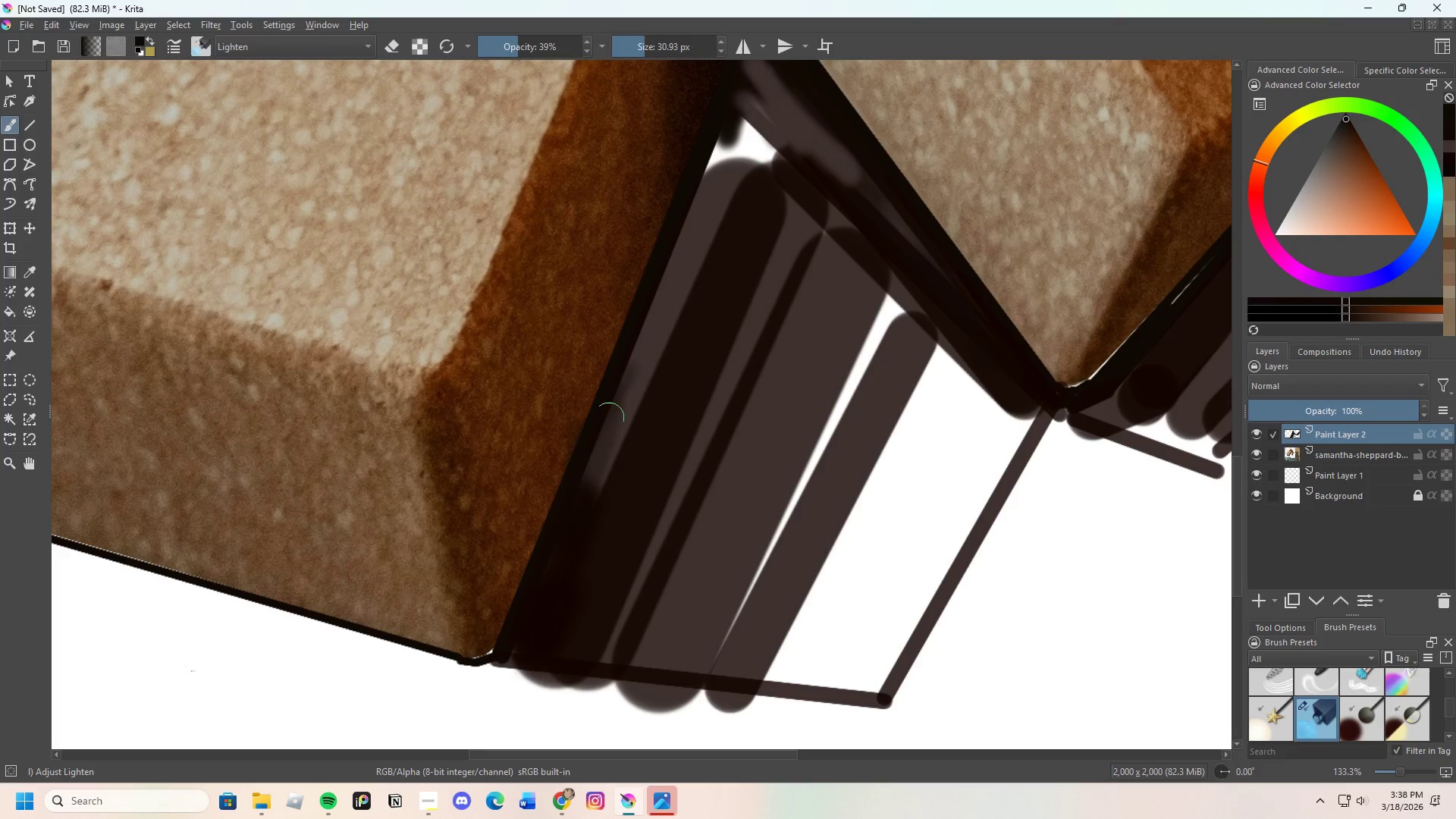 
left_click_drag(start_coordinate=[600, 436], to_coordinate=[595, 446])
 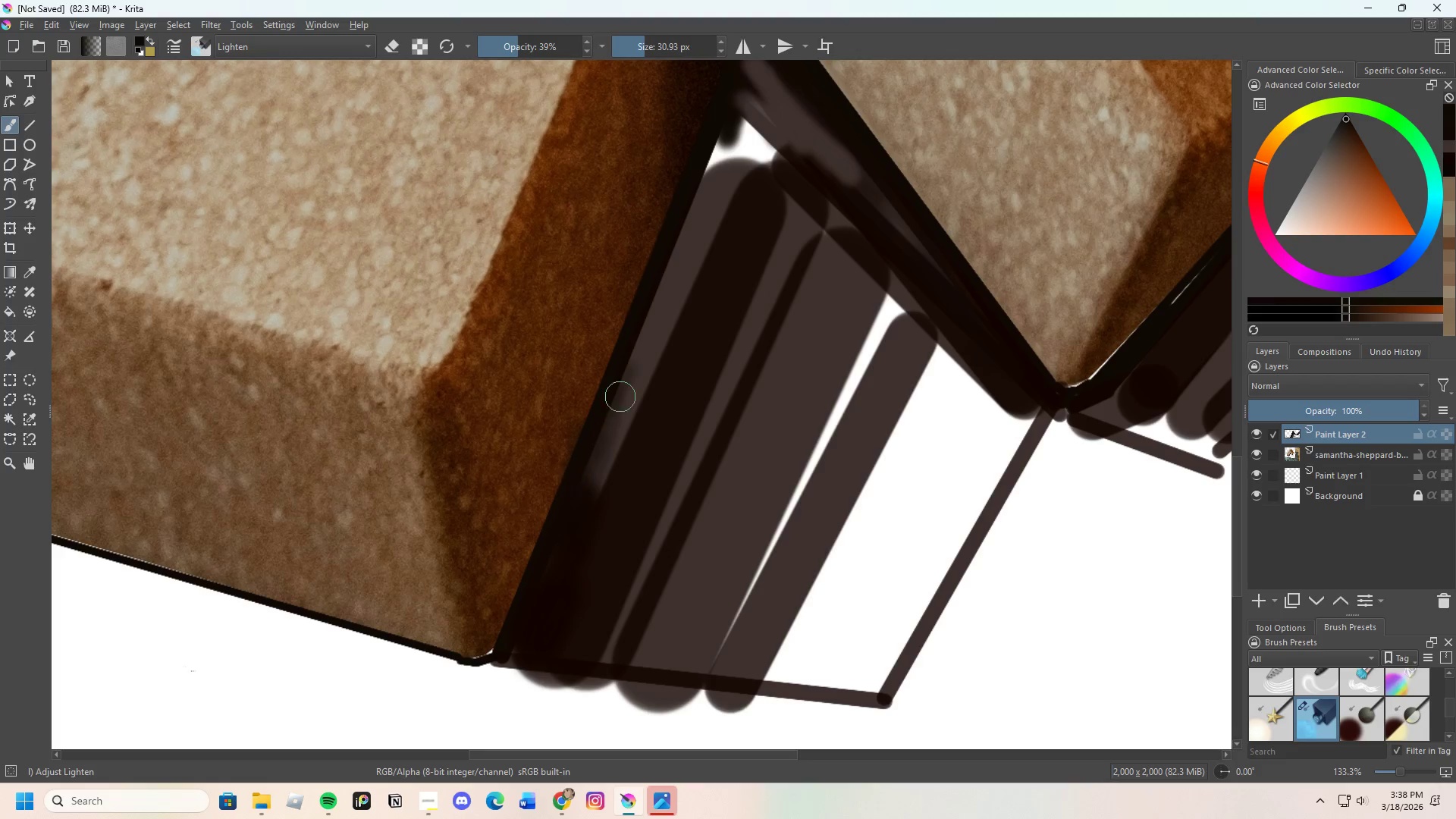 
left_click_drag(start_coordinate=[600, 442], to_coordinate=[585, 478])
 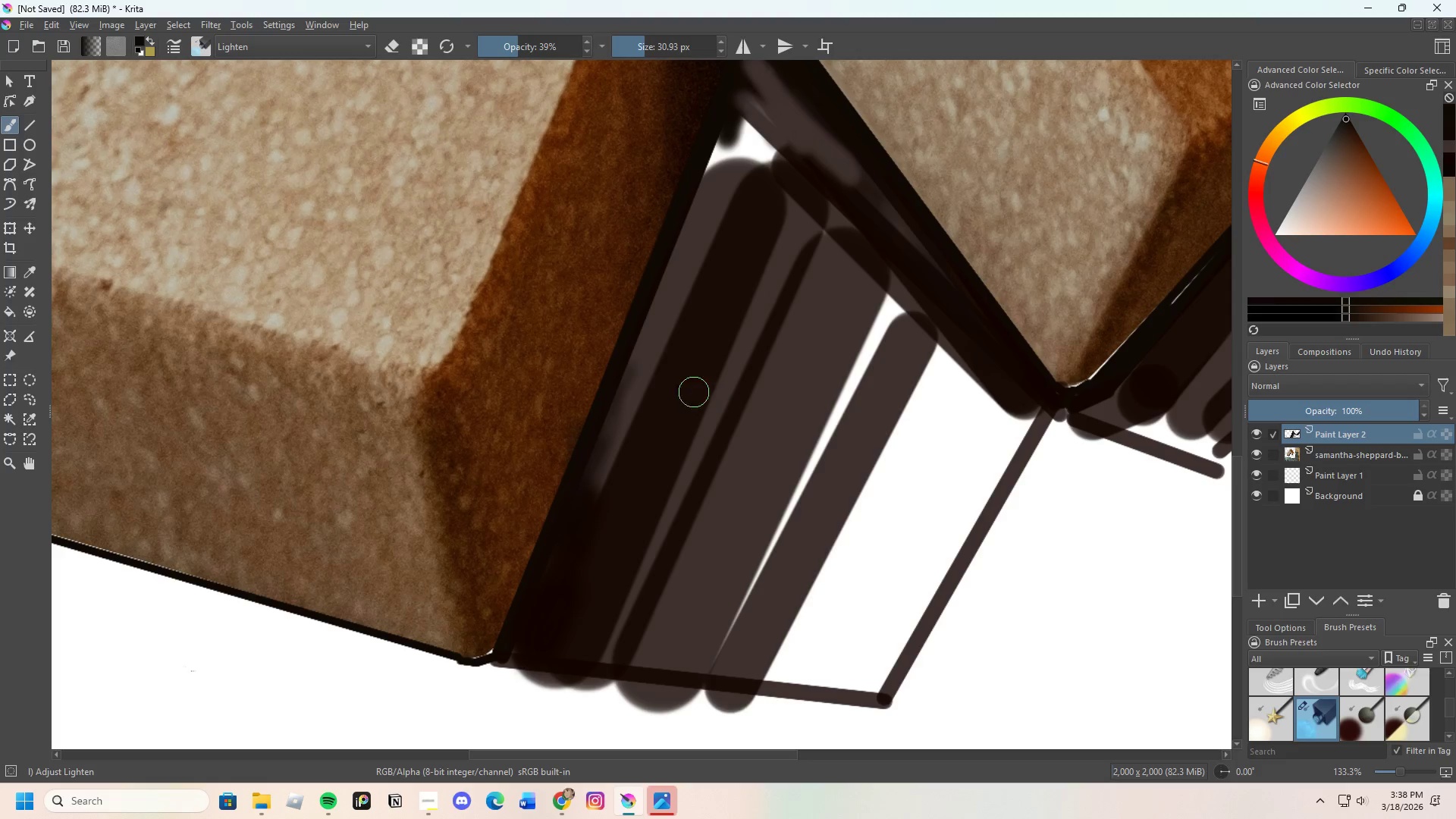 
left_click_drag(start_coordinate=[632, 413], to_coordinate=[613, 445])
 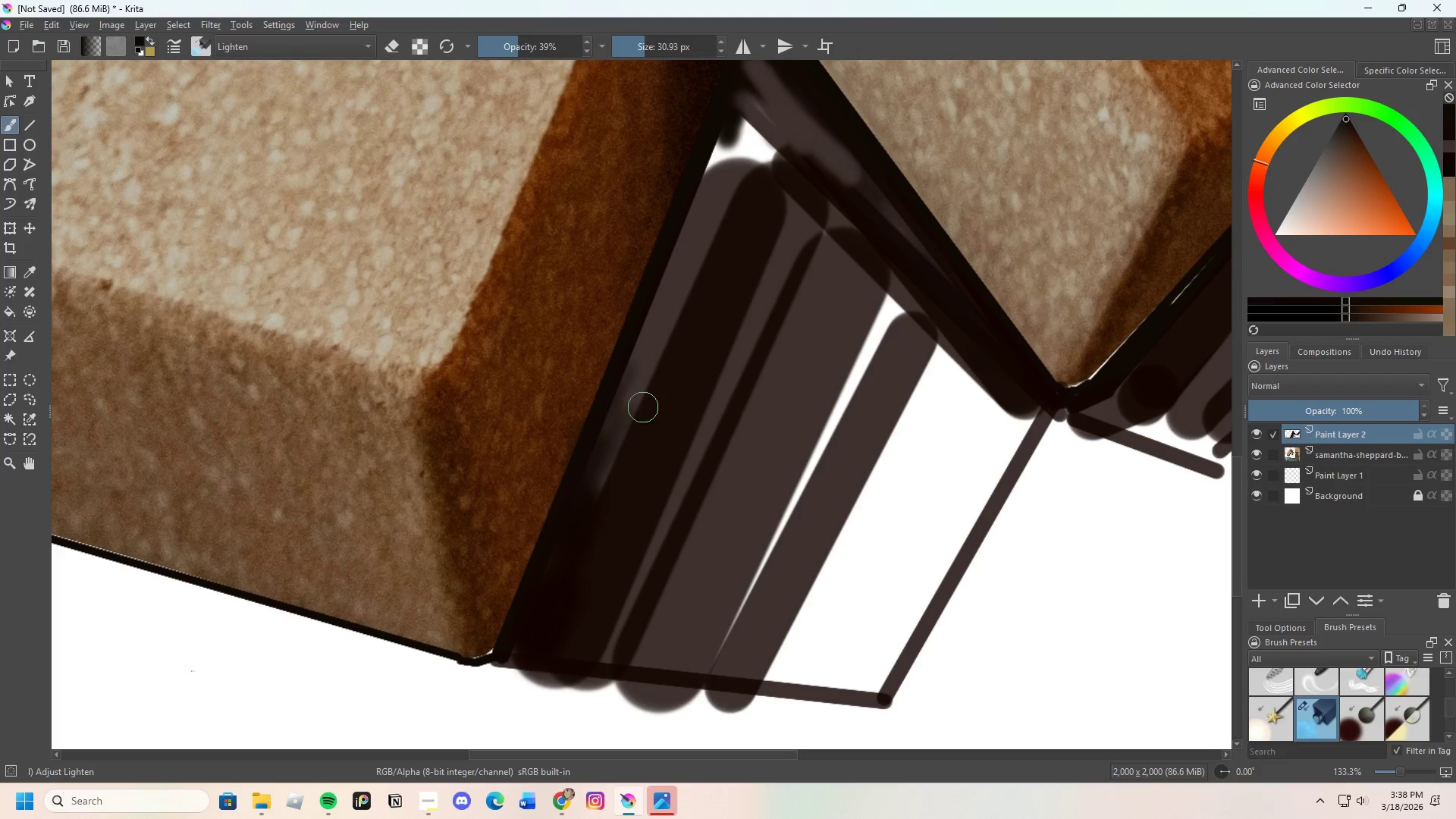 
left_click_drag(start_coordinate=[635, 431], to_coordinate=[629, 369])
 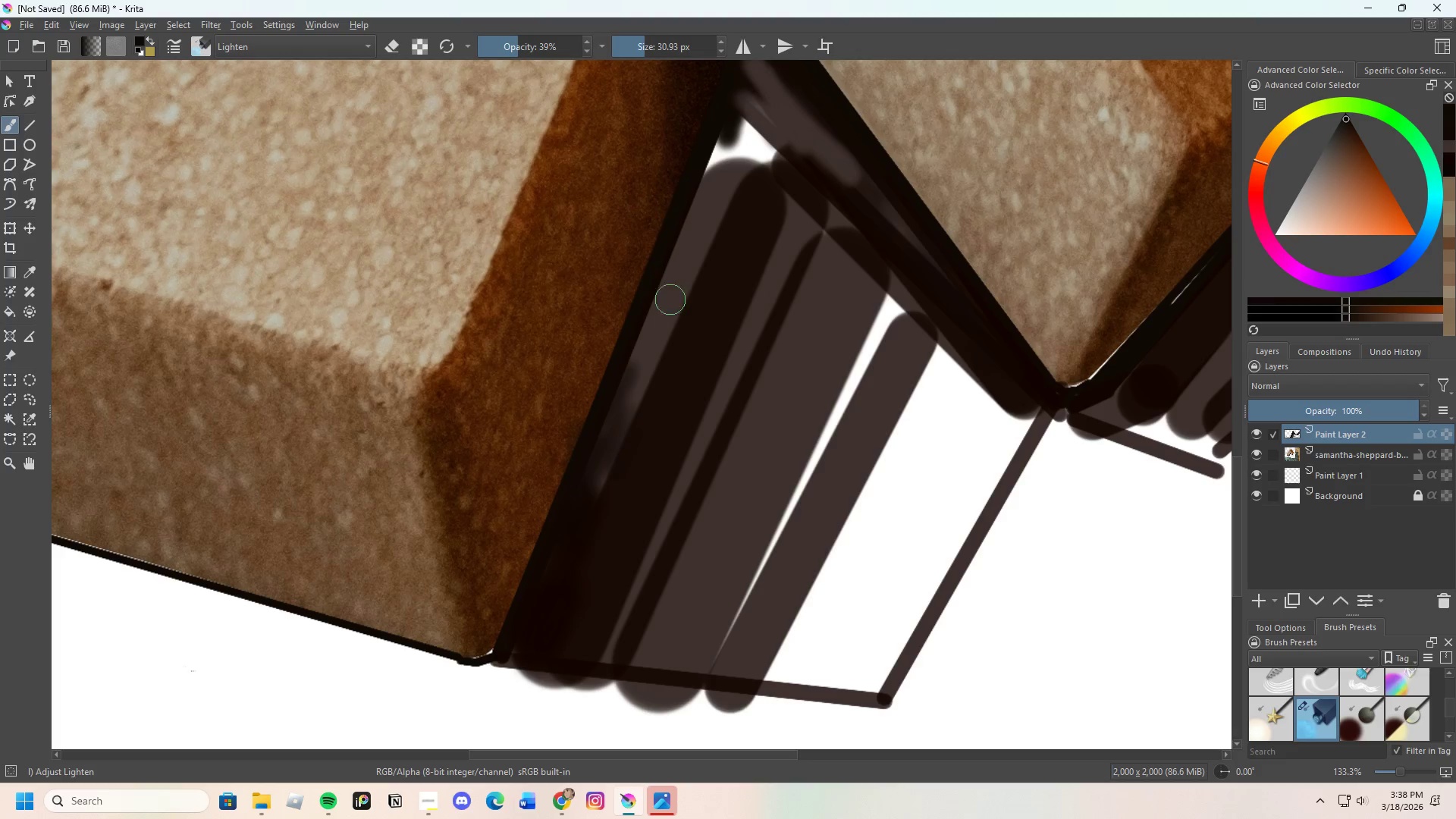 
left_click_drag(start_coordinate=[669, 315], to_coordinate=[641, 367])
 